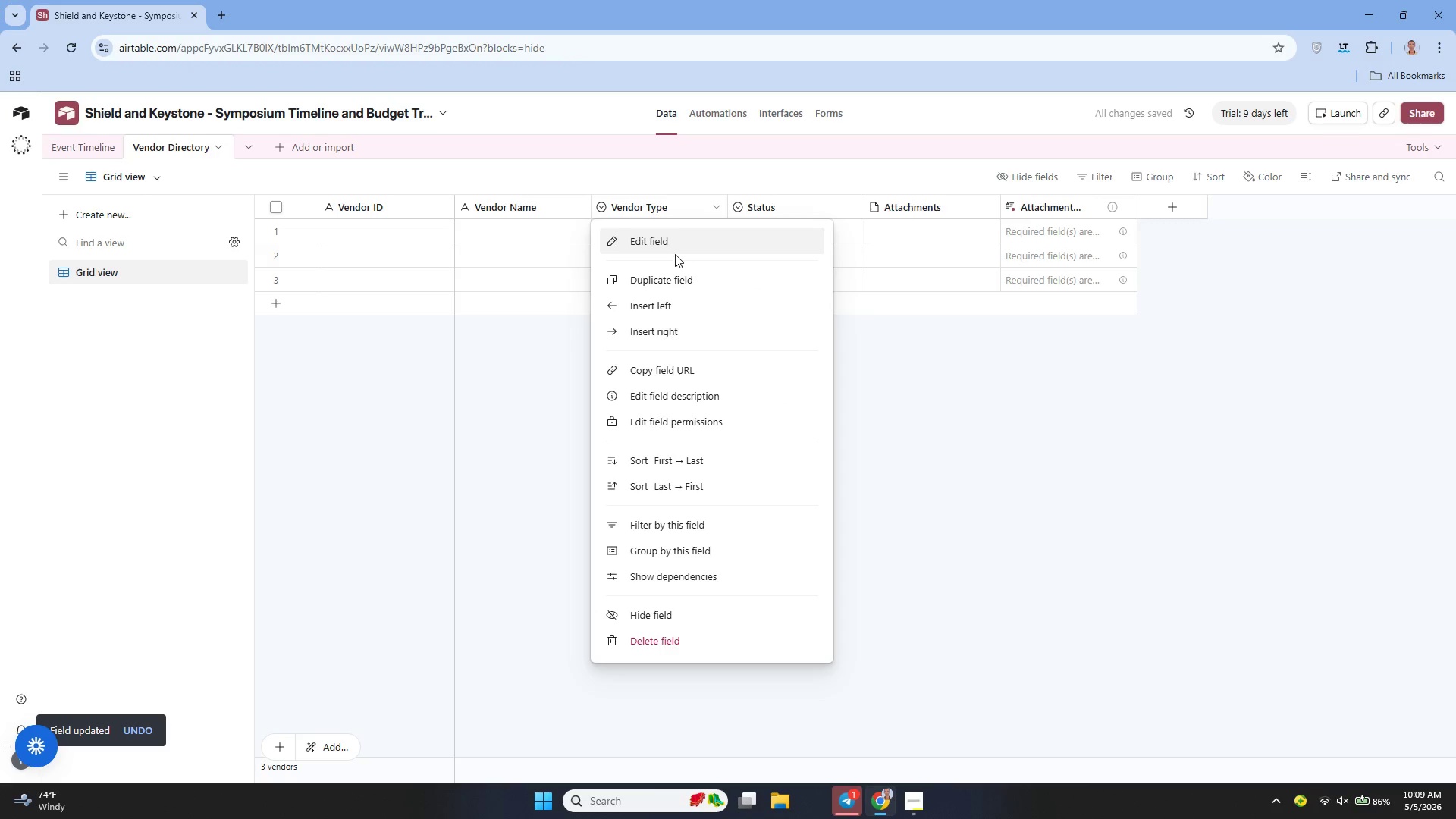 
left_click([664, 246])
 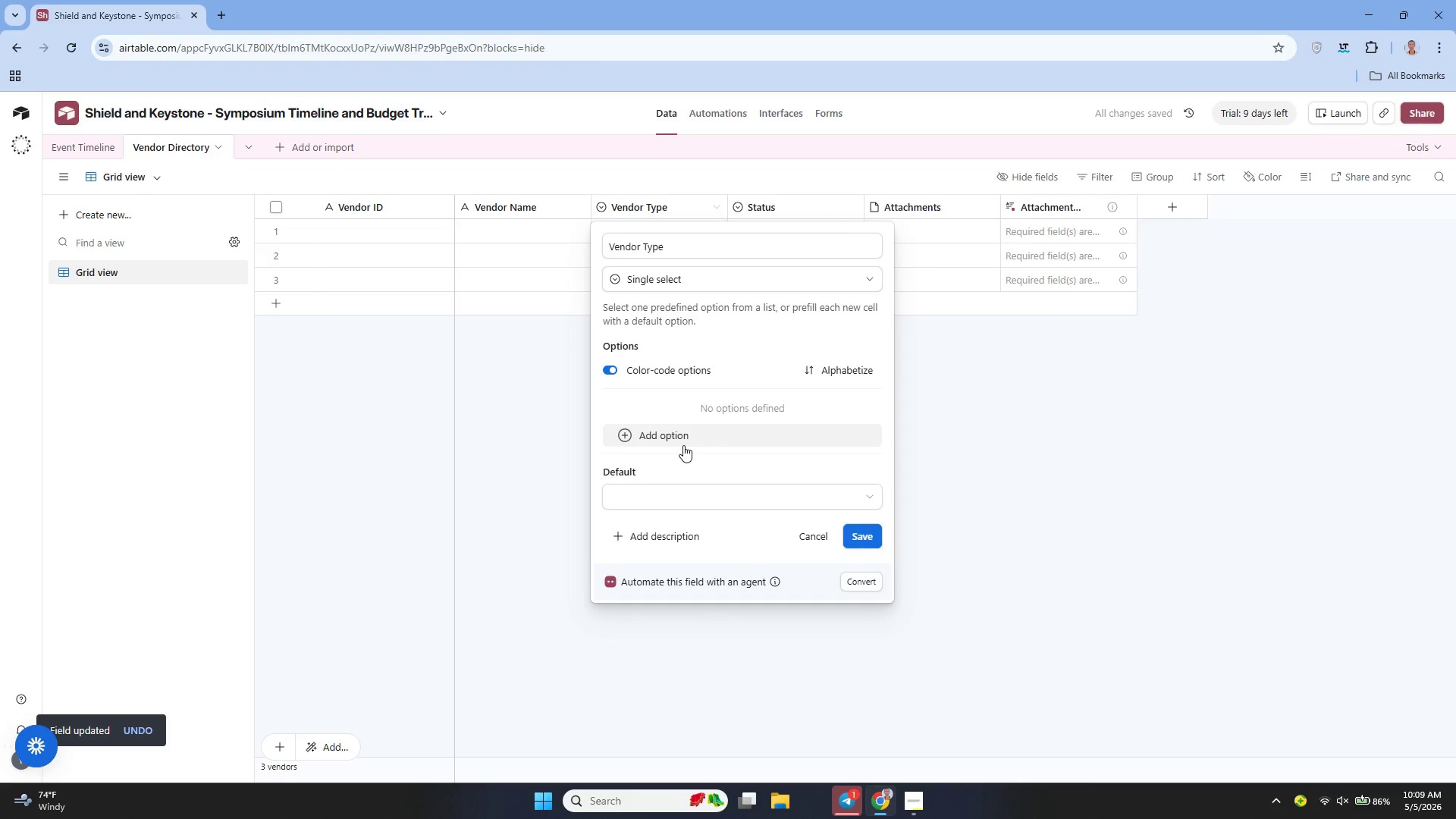 
left_click([680, 443])
 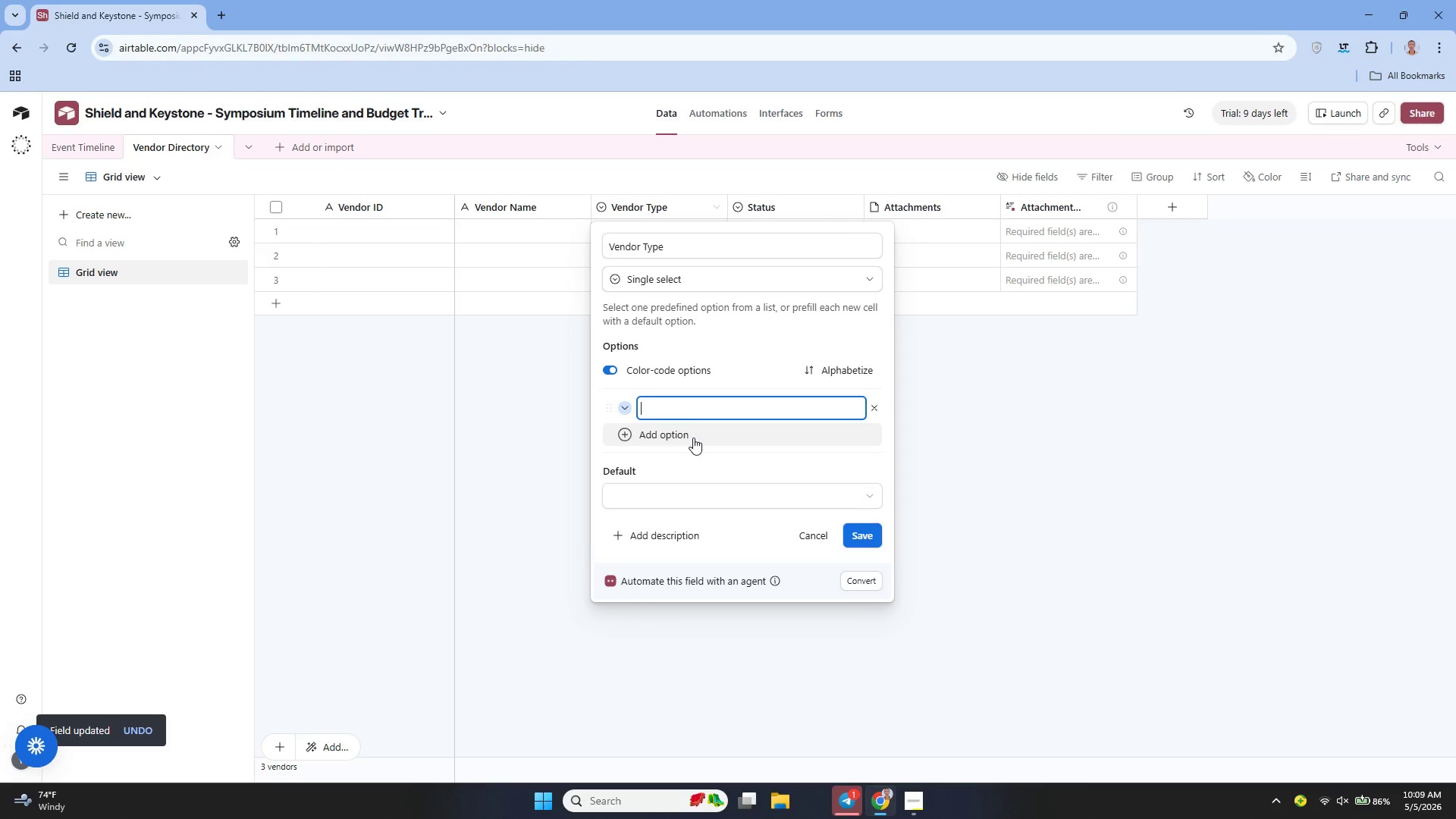 
type(Catering)
 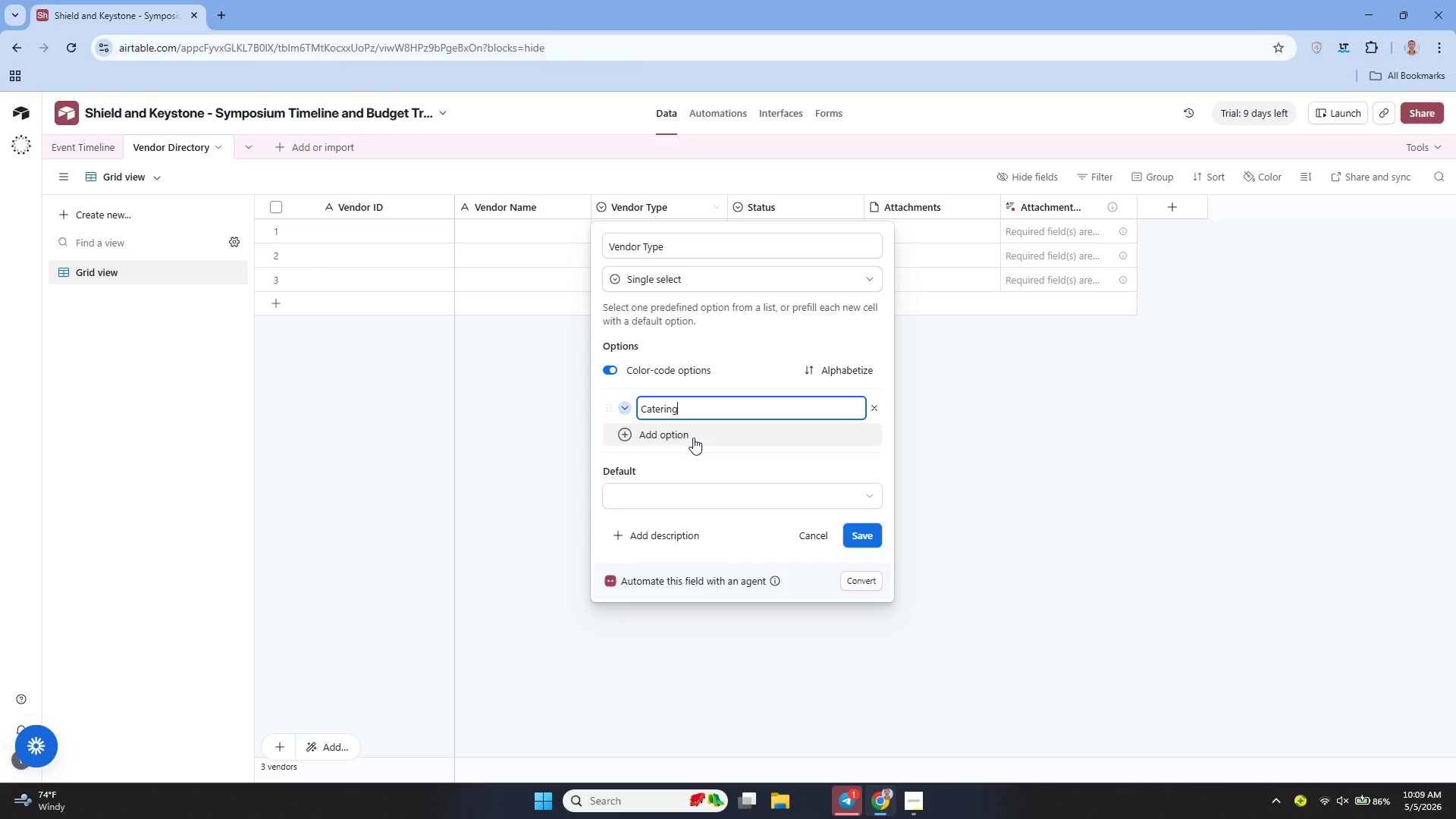 
left_click([693, 438])
 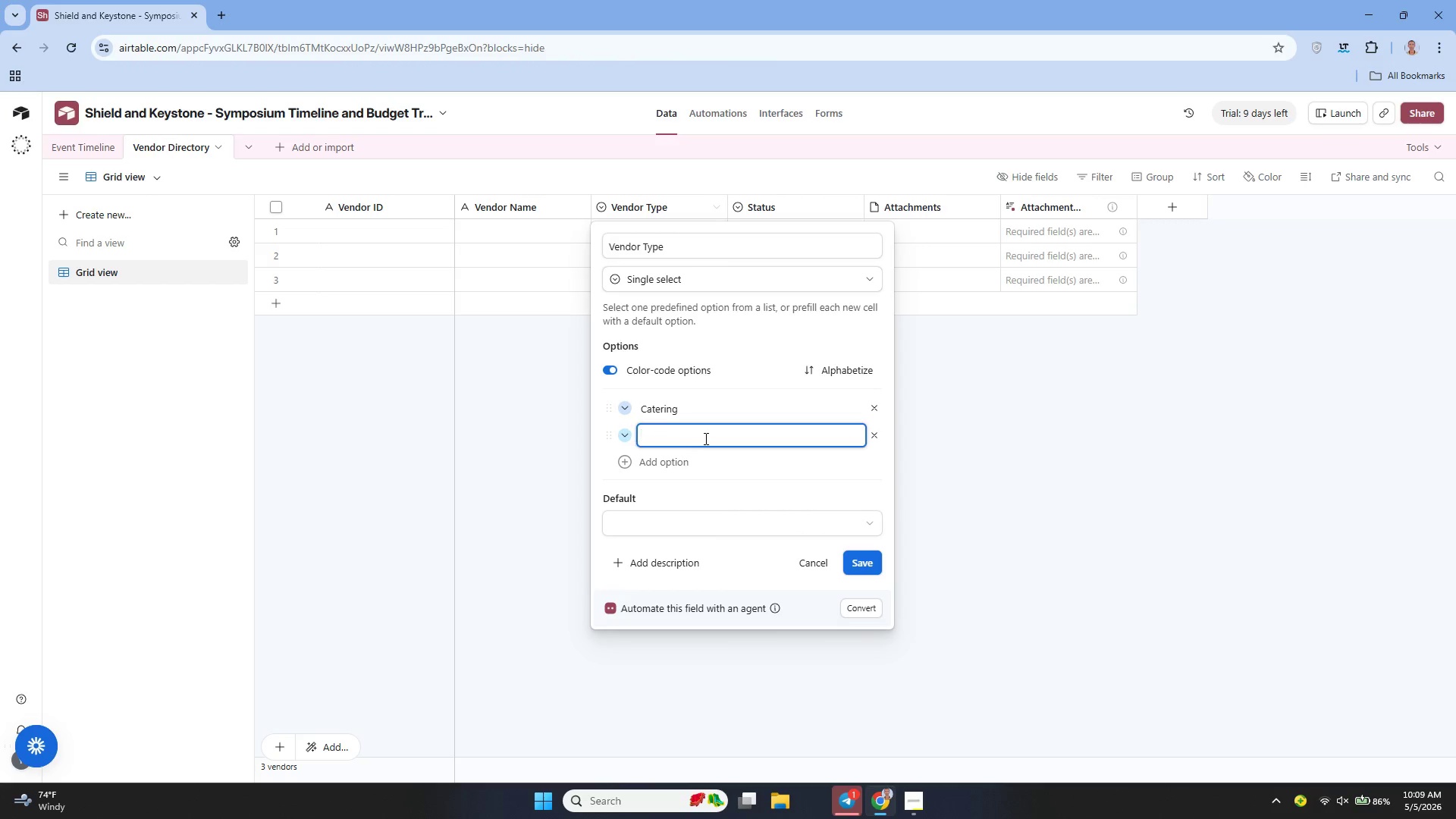 
type(AV Equipment)
 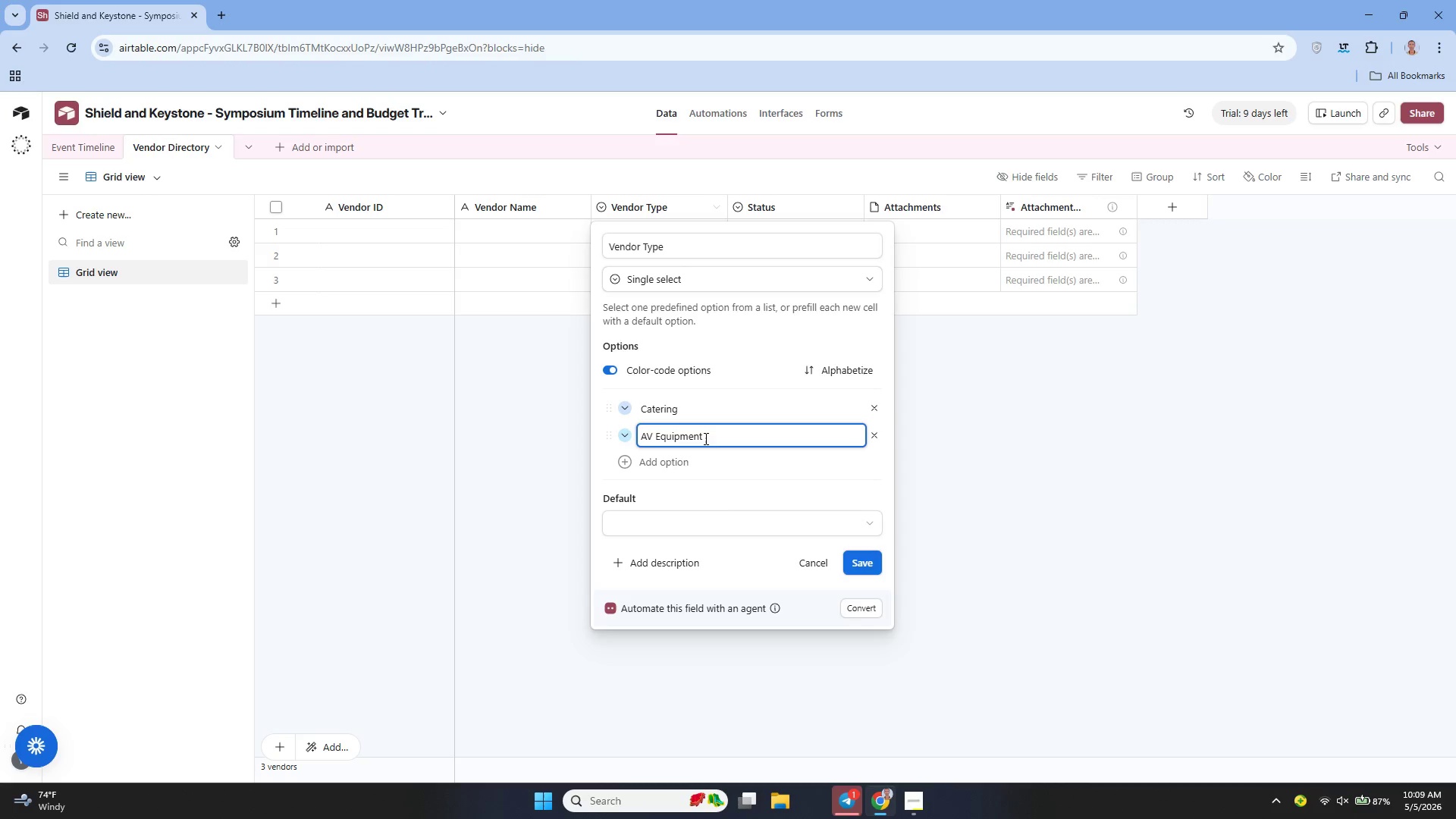 
left_click([689, 469])
 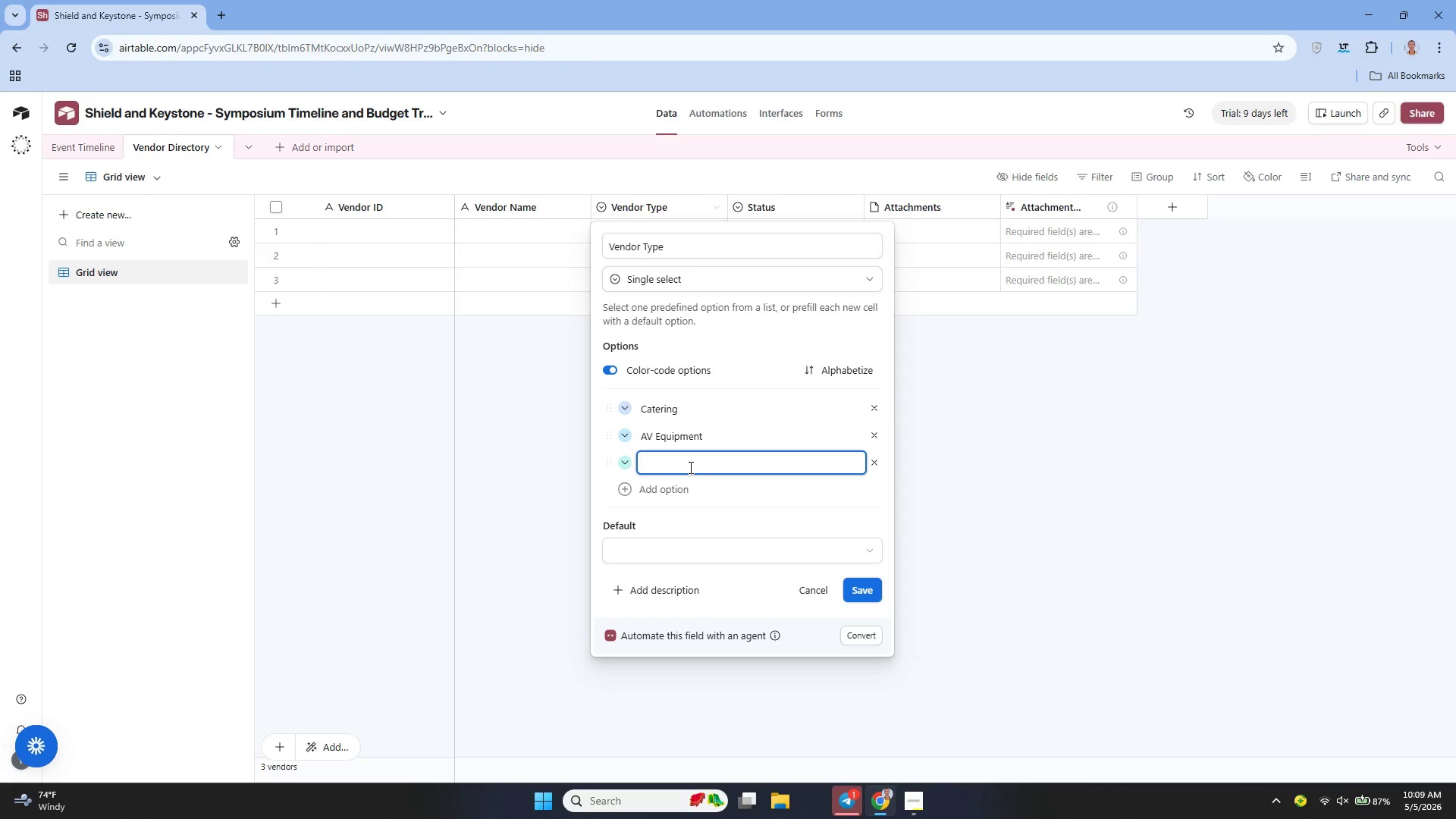 
type(Log)
 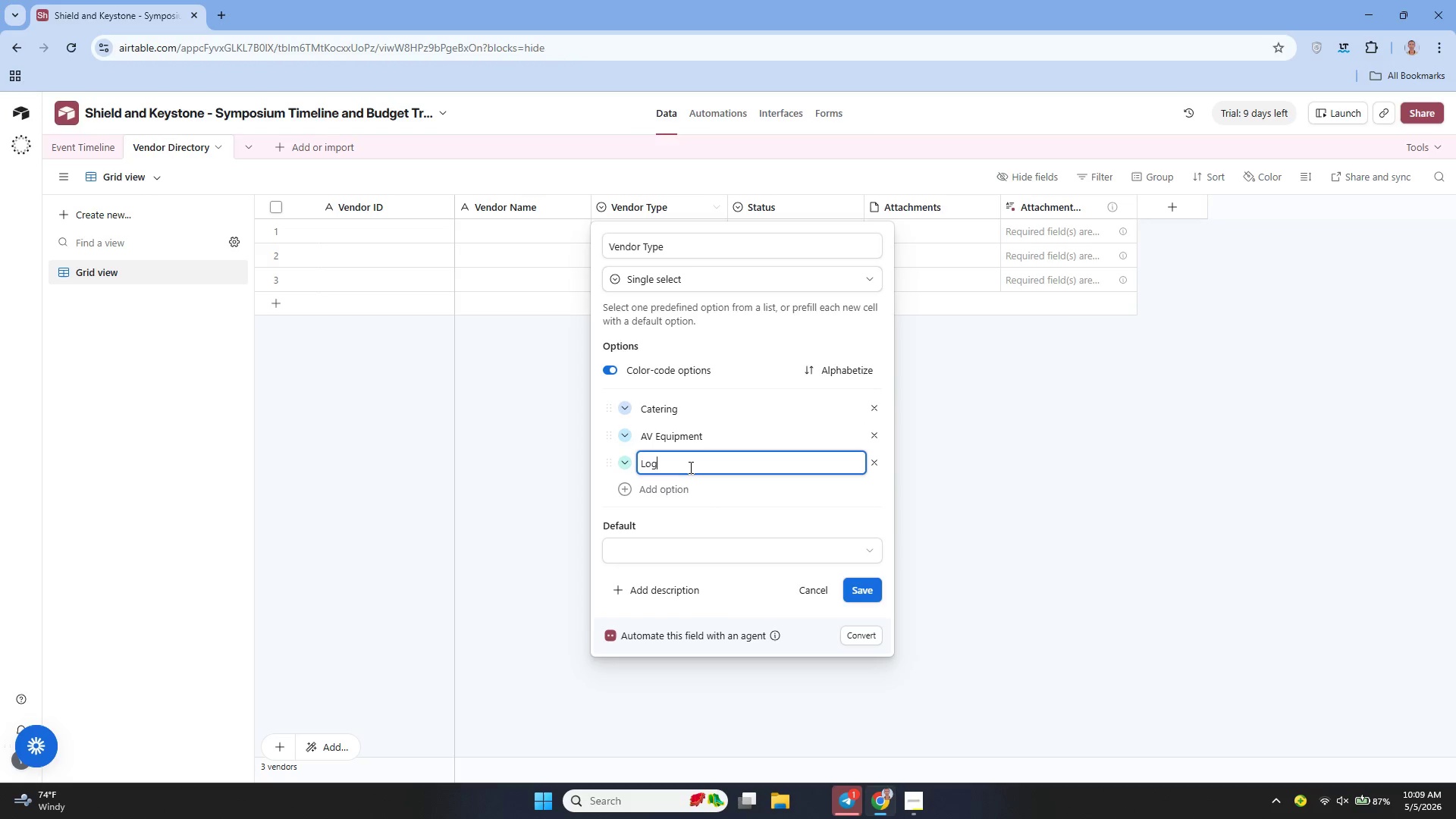 
type(istics)
 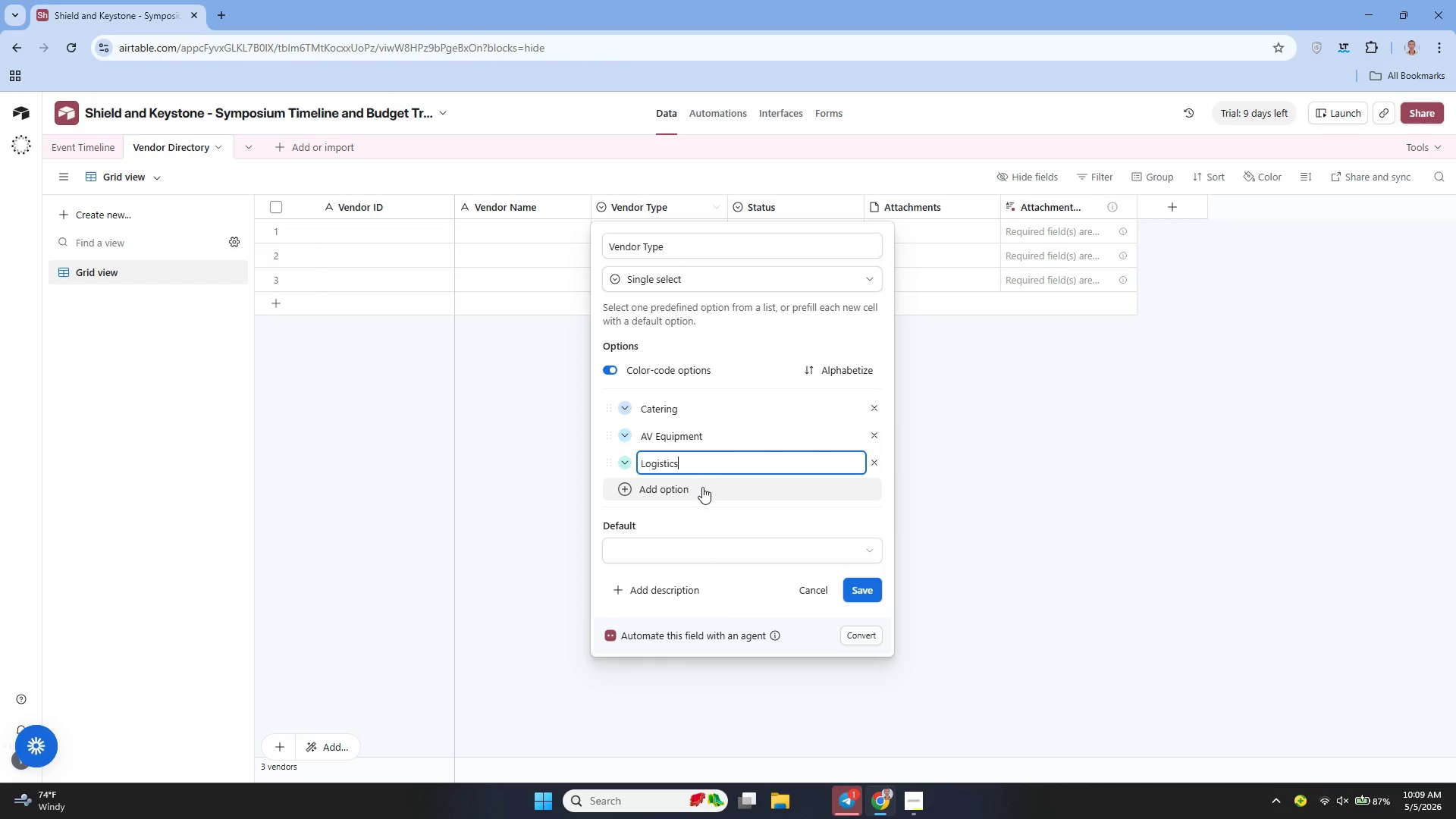 
left_click([702, 487])
 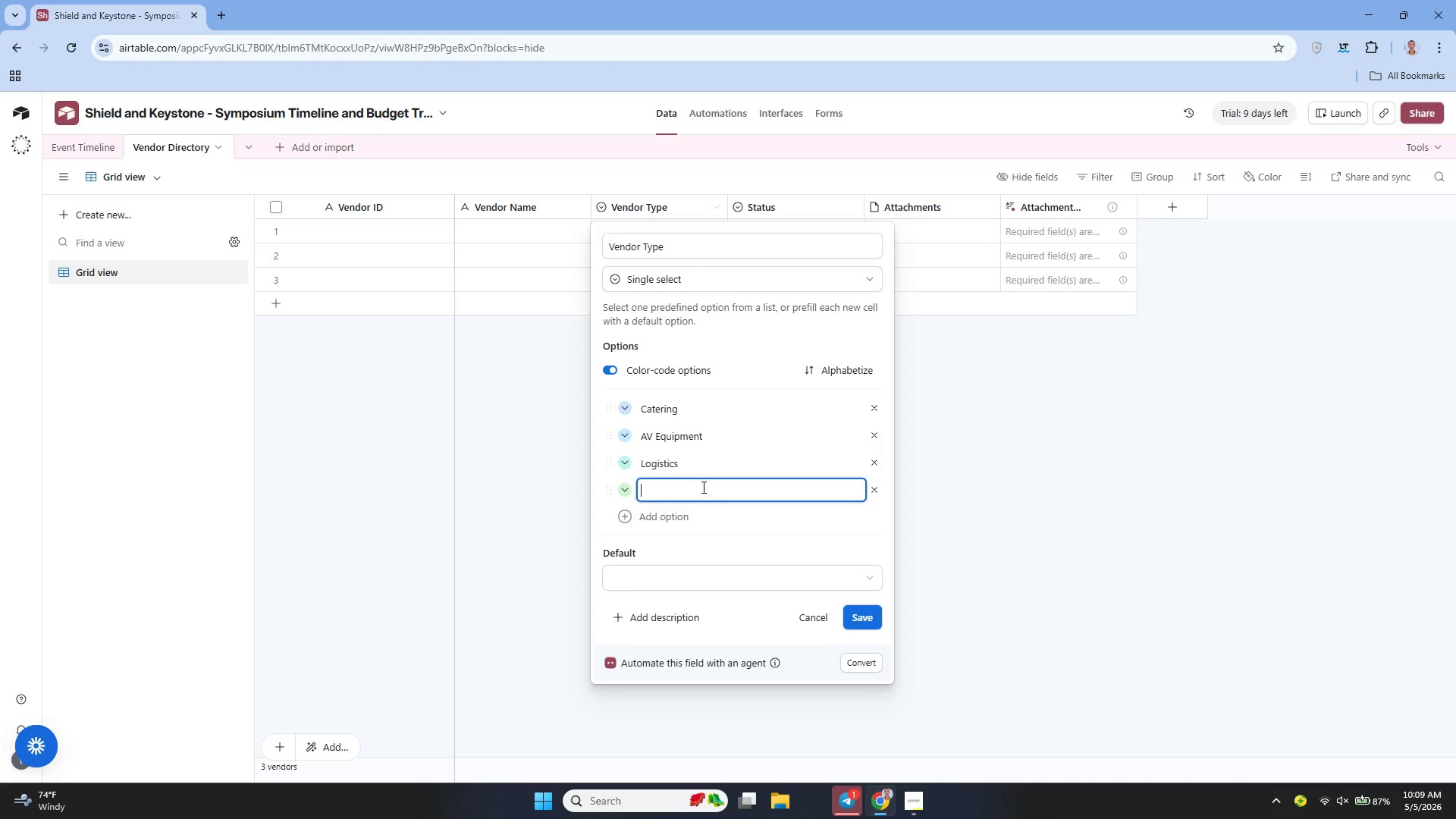 
type(MArketing)
 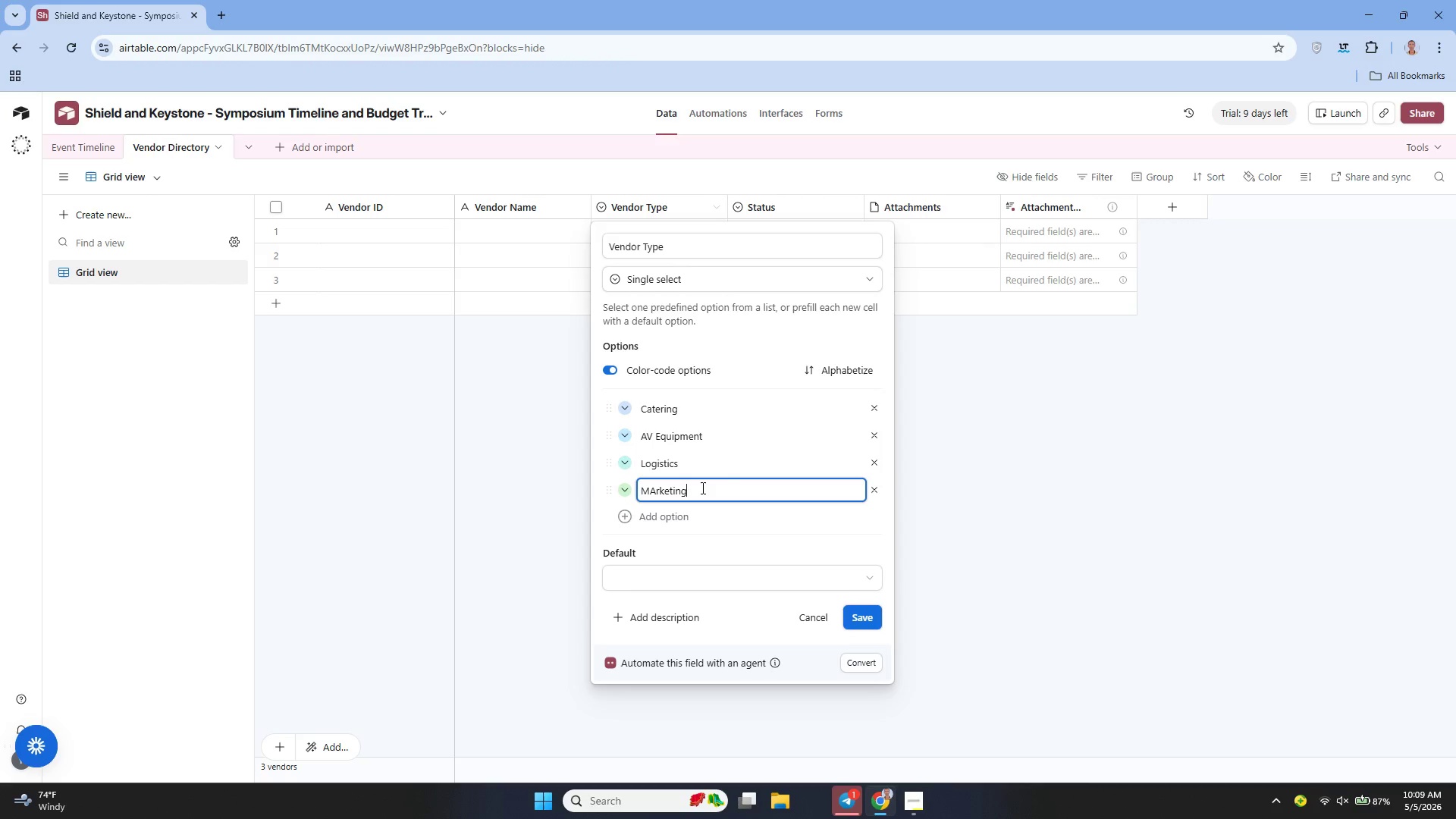 
key(ArrowLeft)
 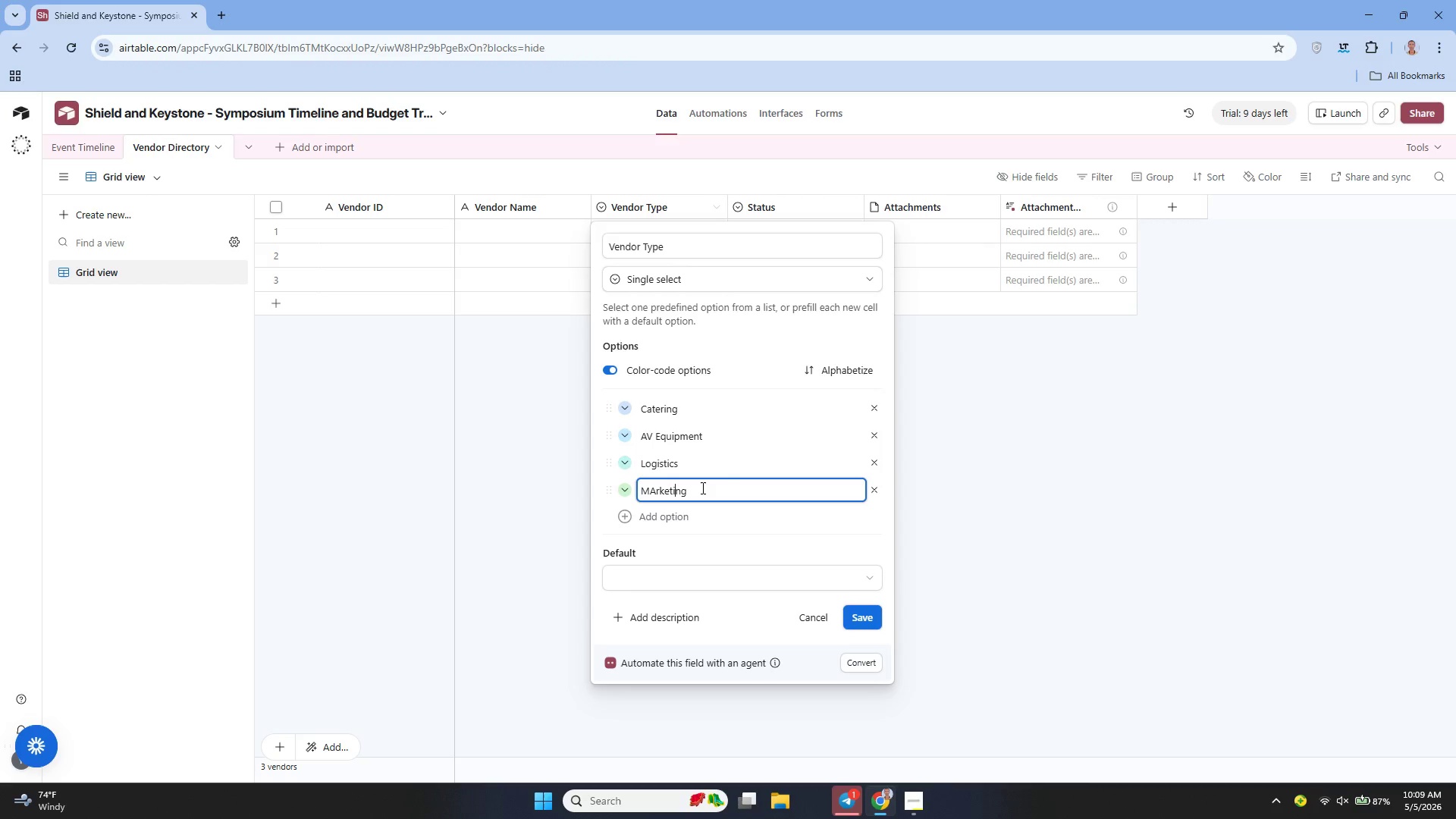 
key(ArrowLeft)
 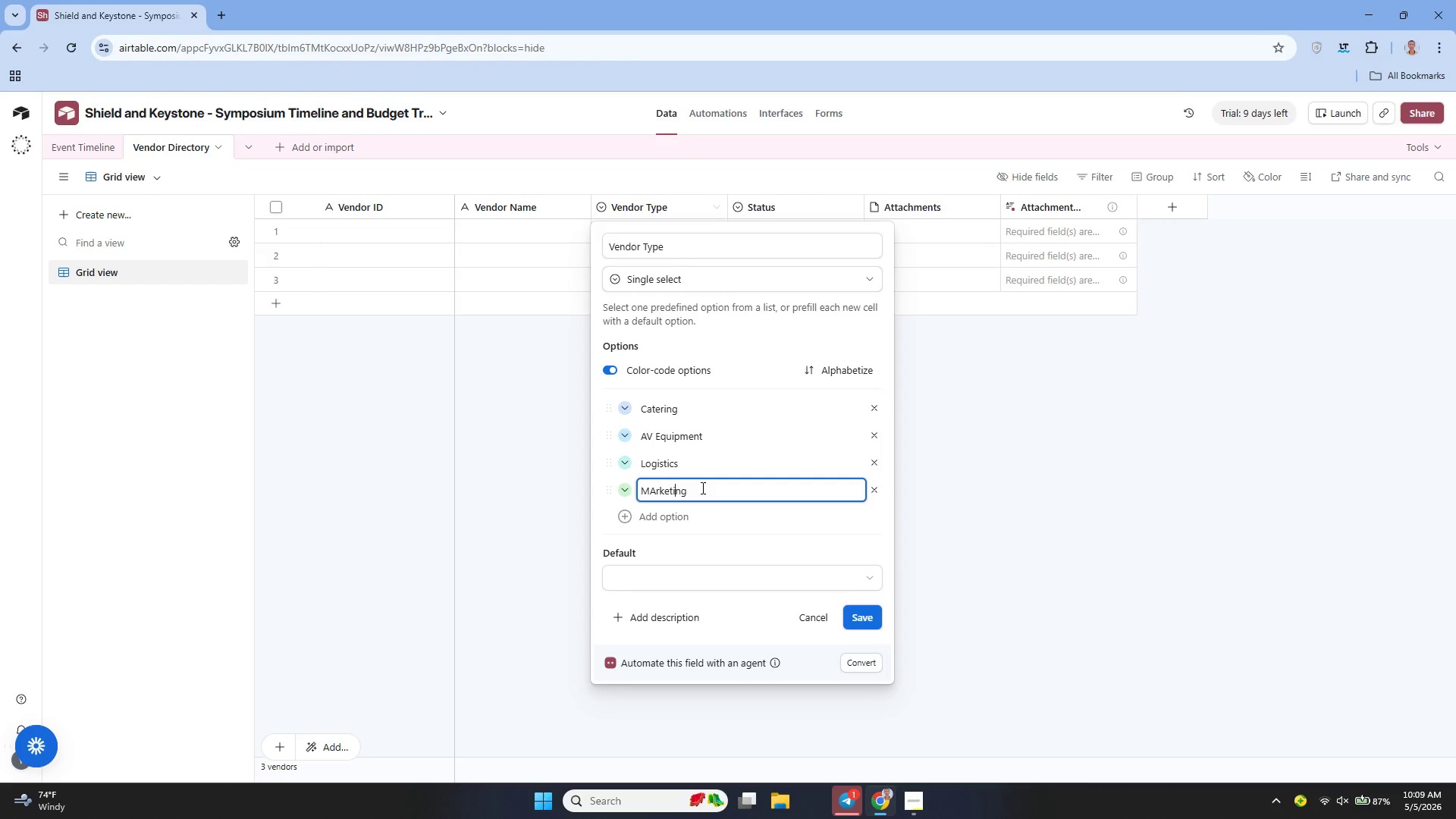 
key(ArrowLeft)
 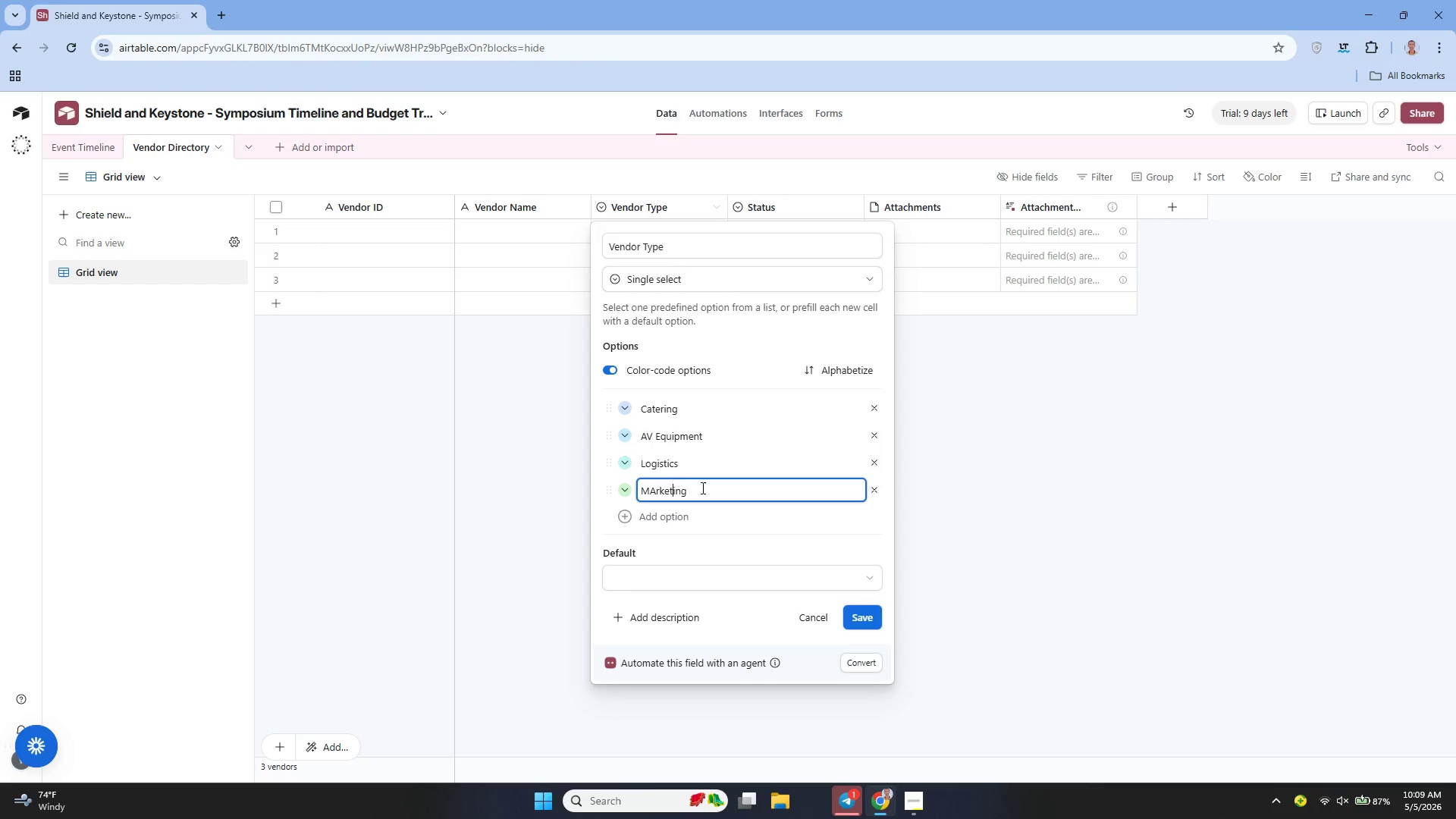 
key(ArrowLeft)
 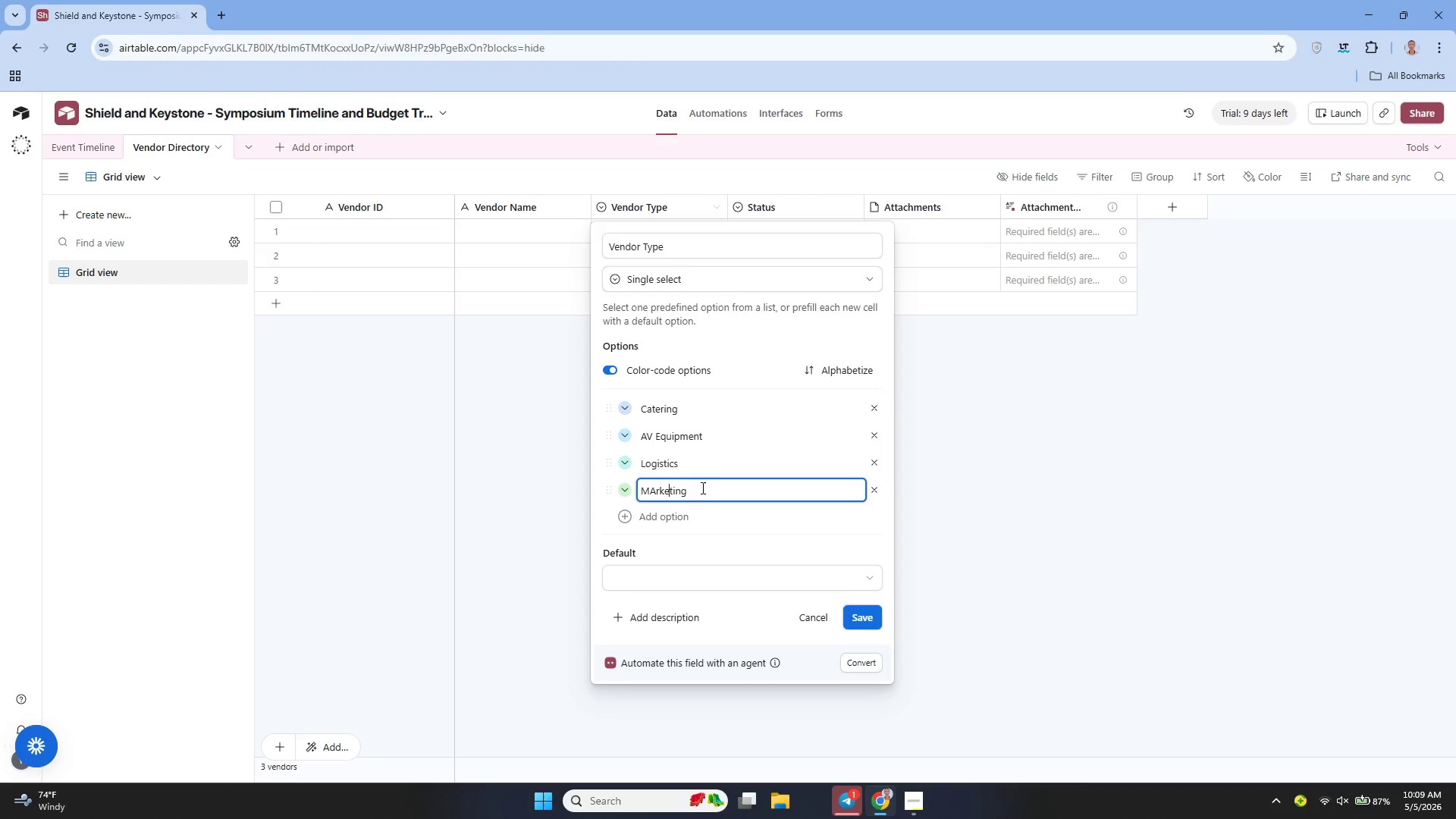 
key(ArrowLeft)
 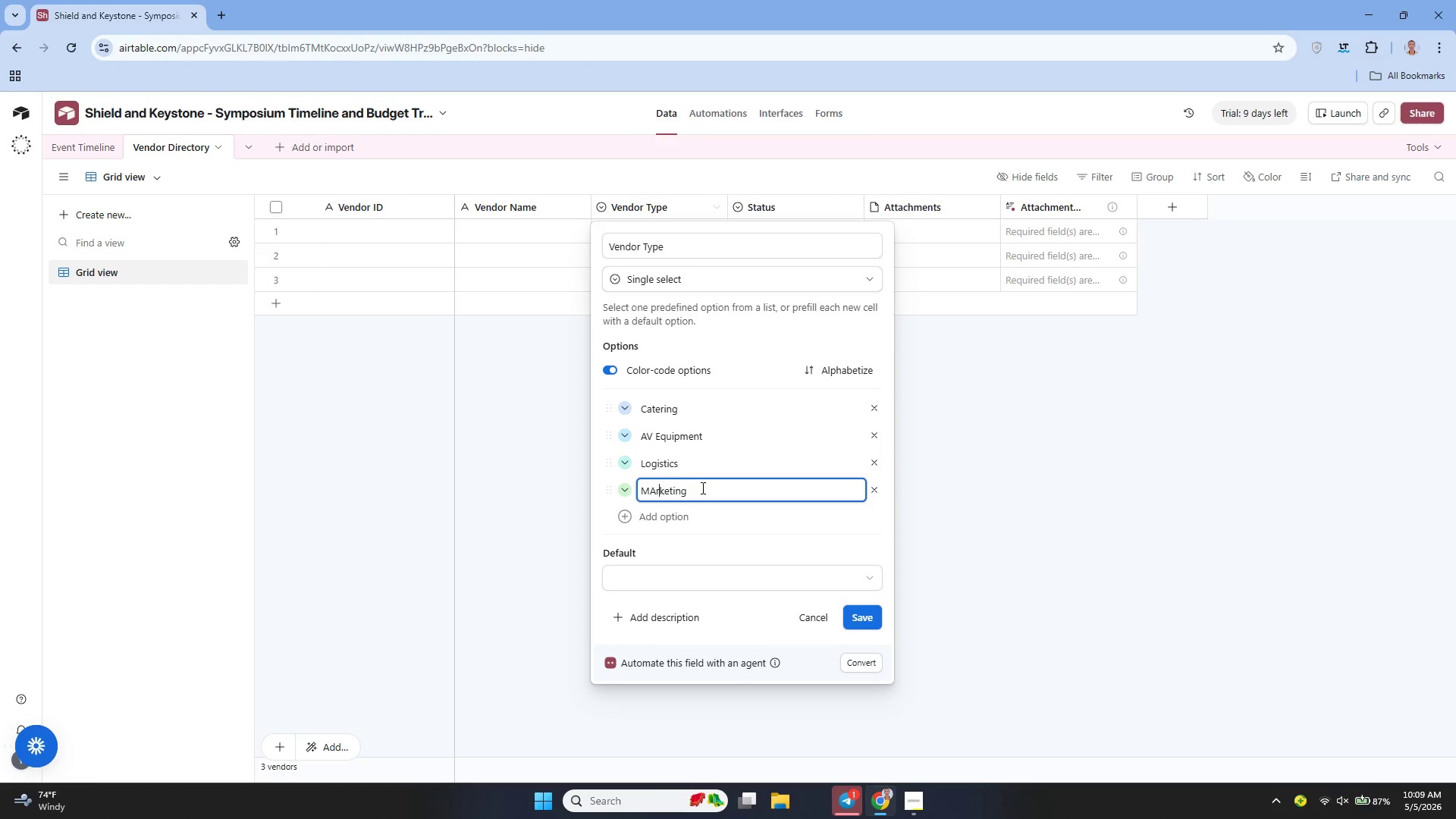 
key(ArrowLeft)
 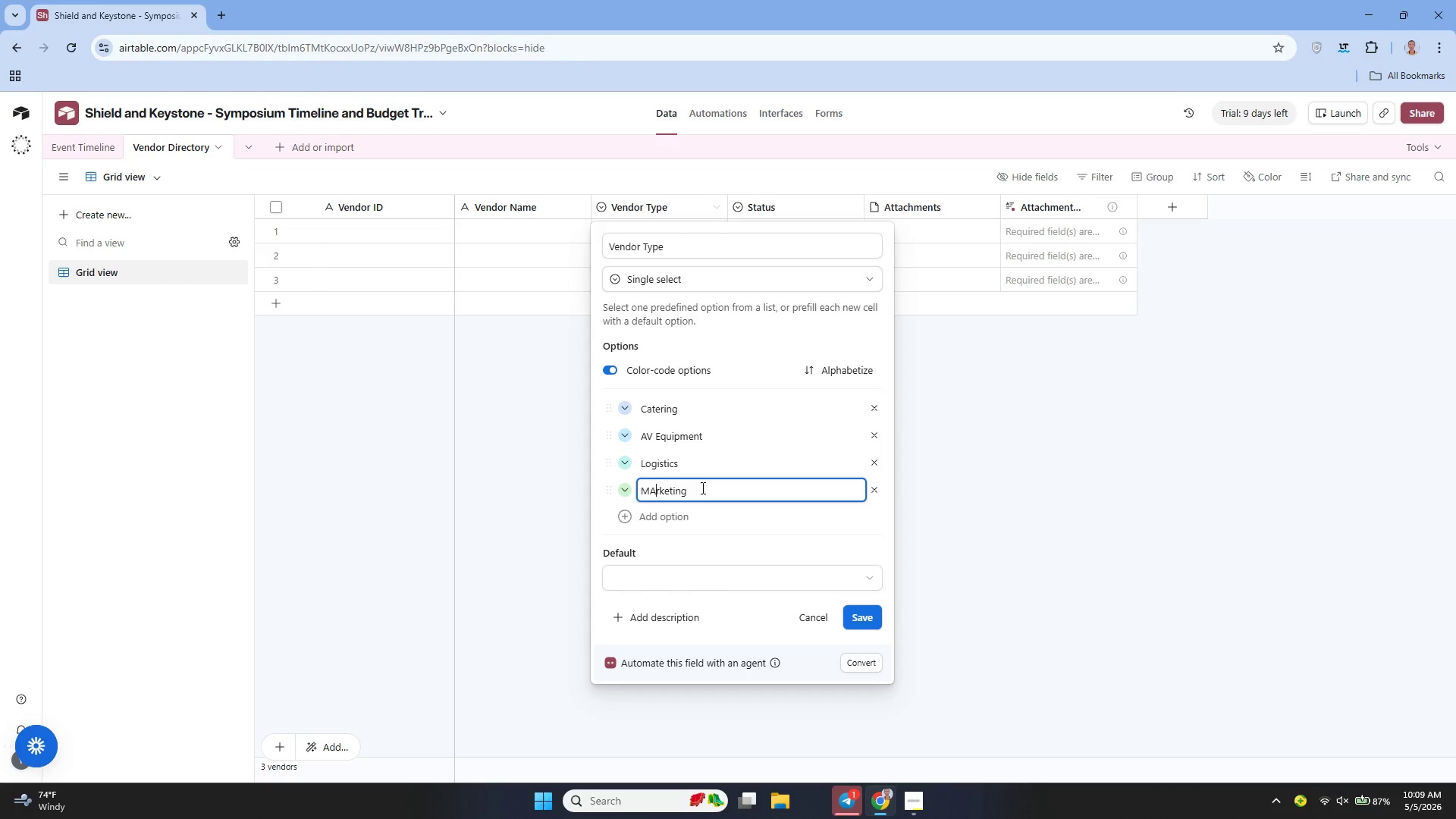 
key(ArrowLeft)
 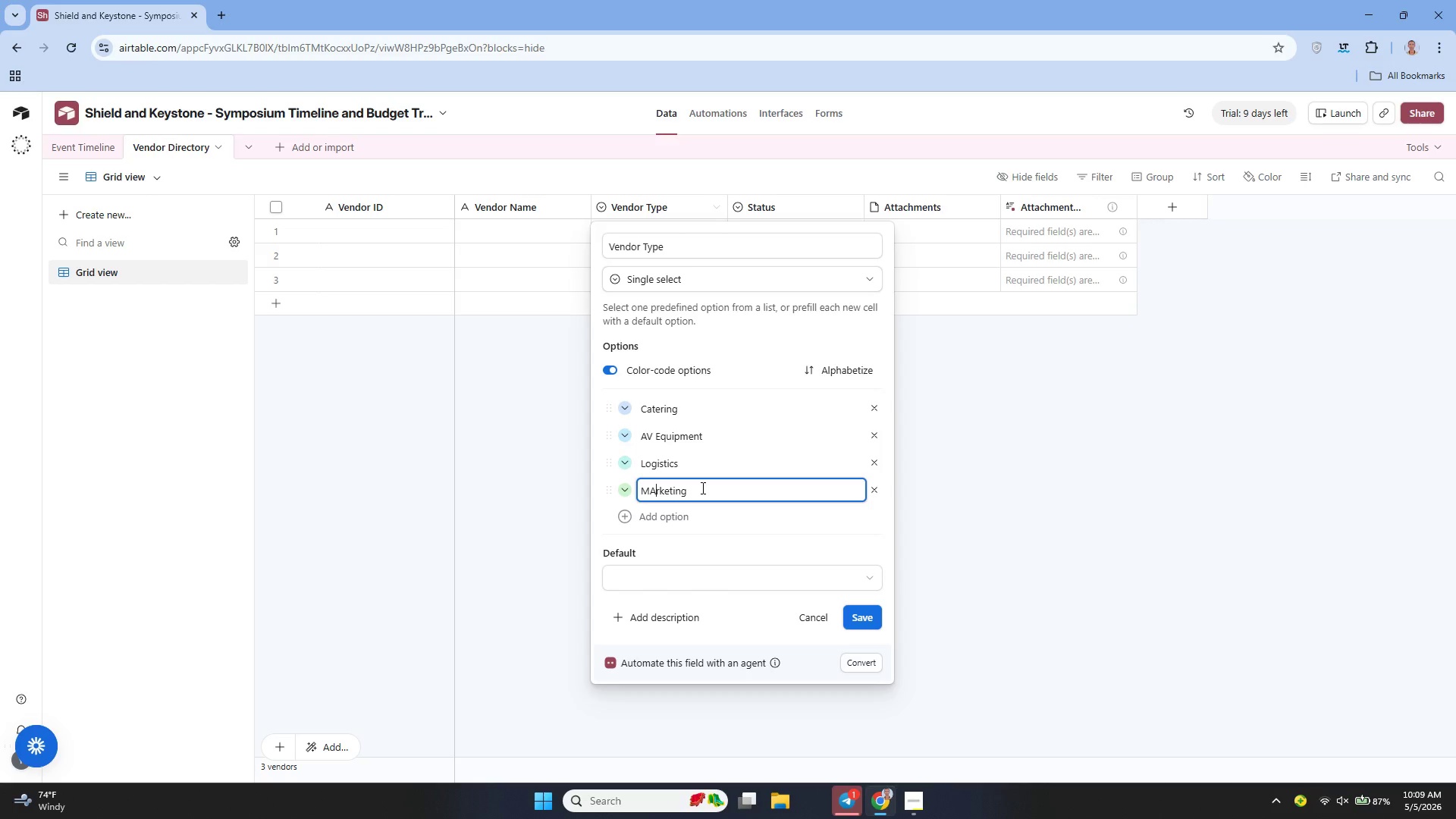 
key(Backspace)
 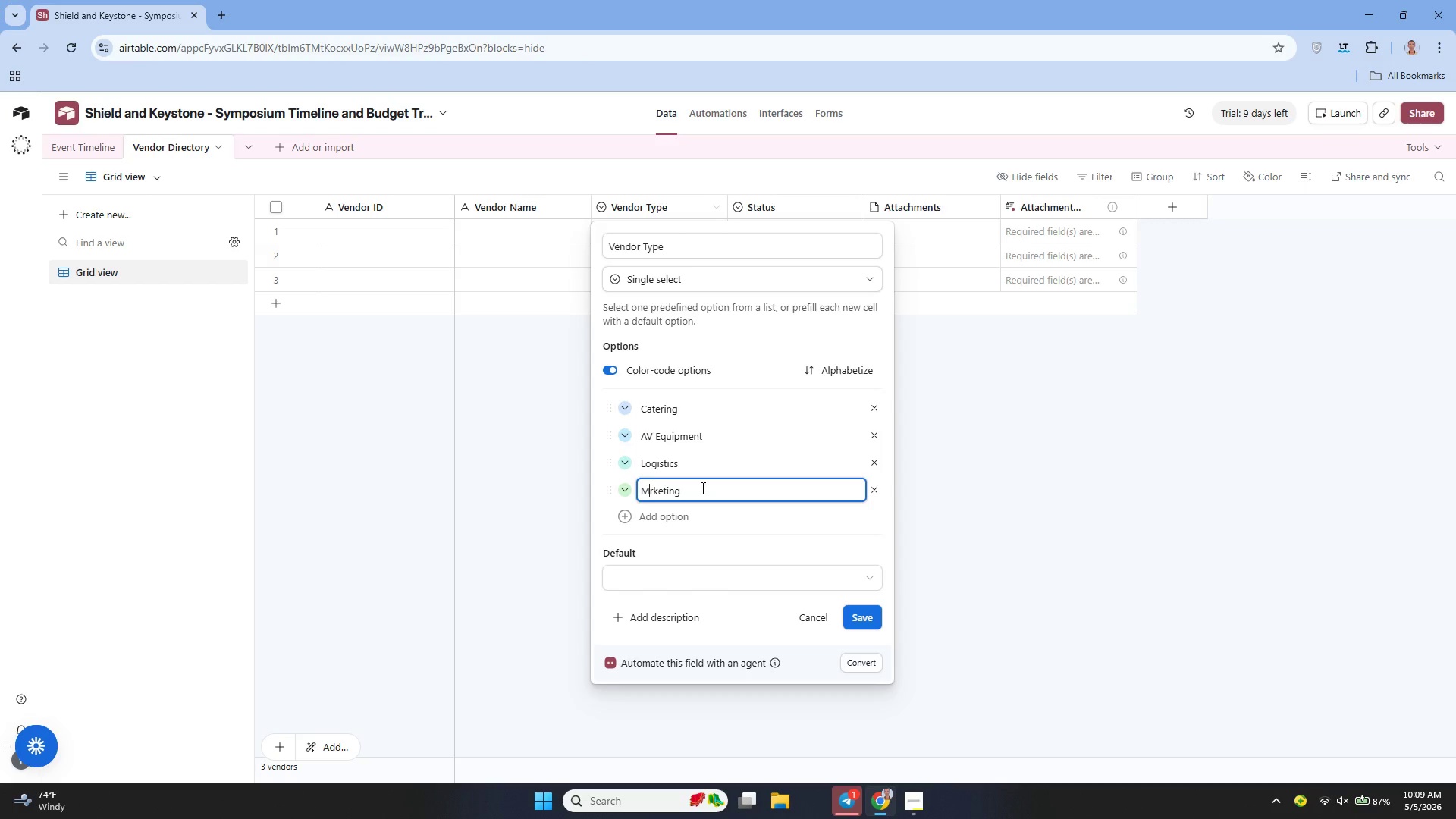 
key(A)
 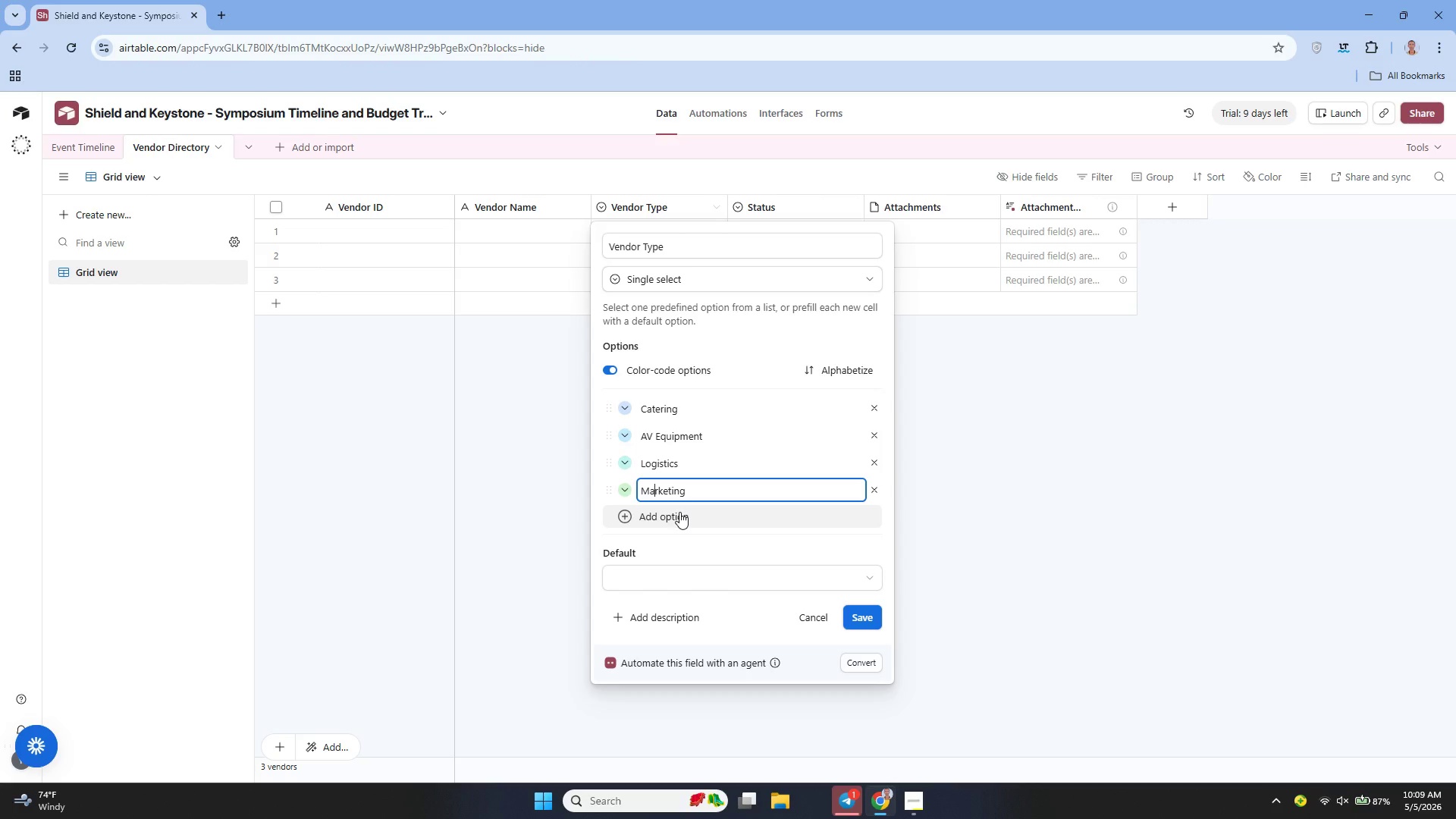 
left_click([679, 512])
 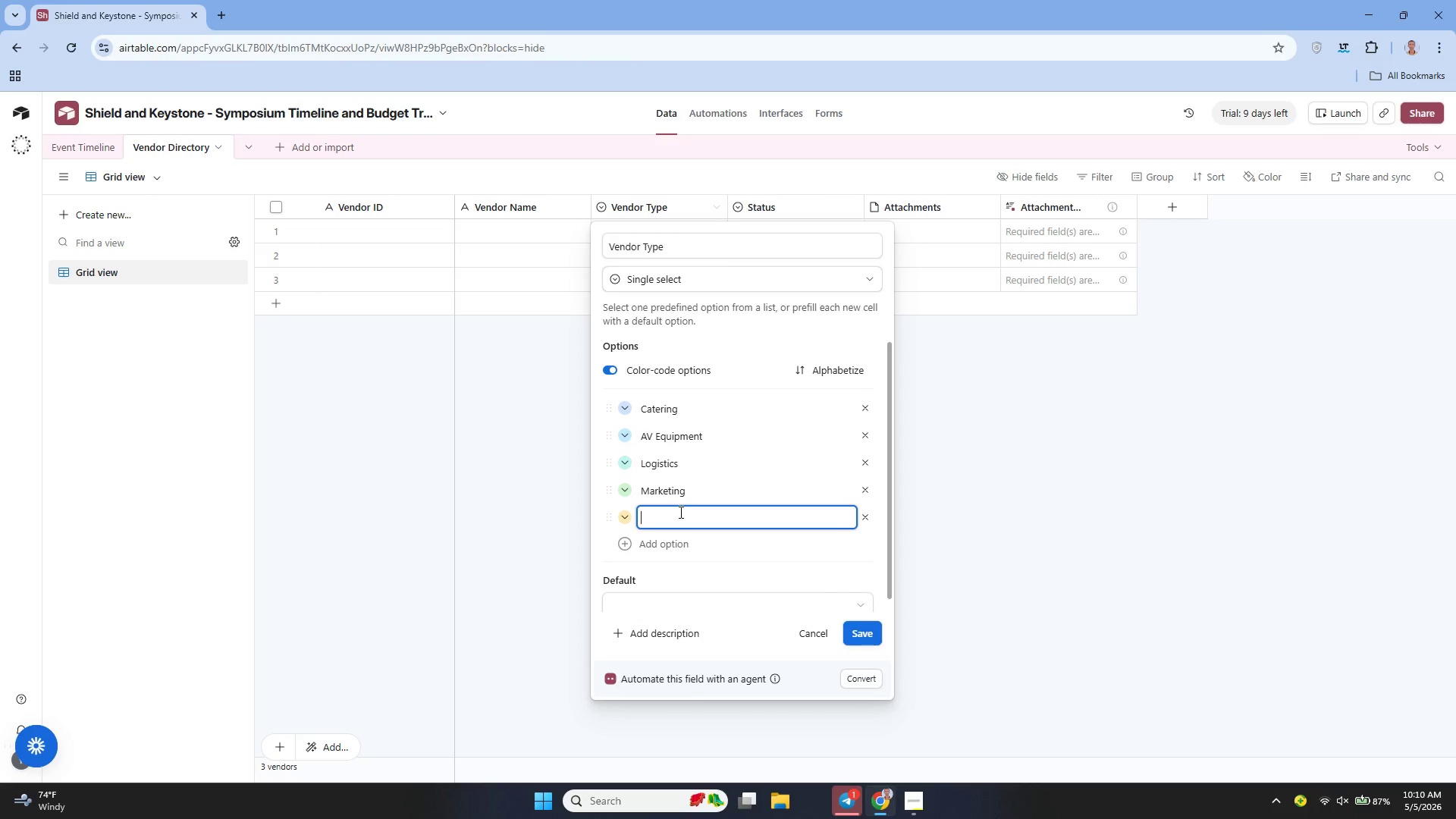 
type(Venue)
 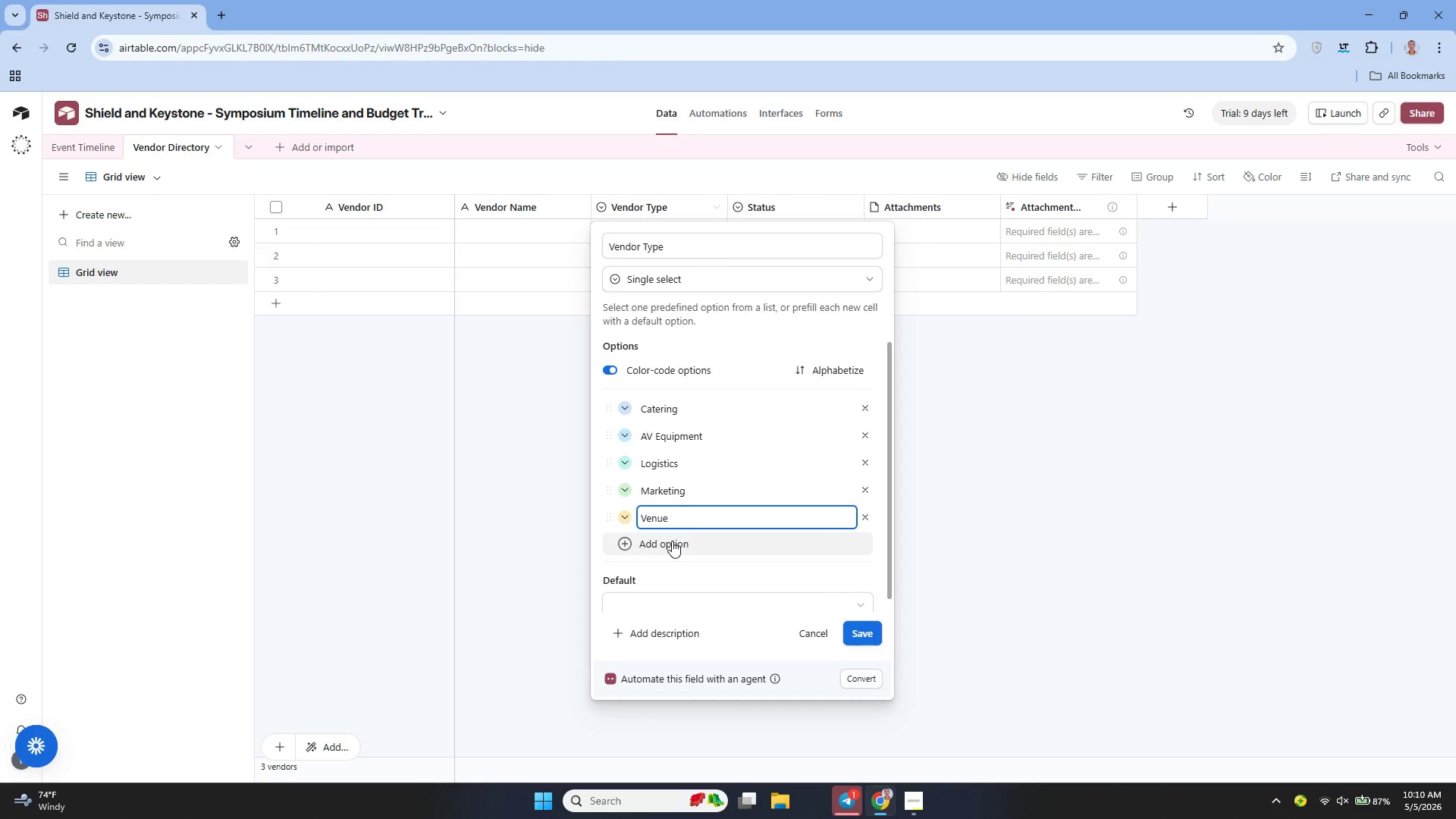 
left_click([672, 541])
 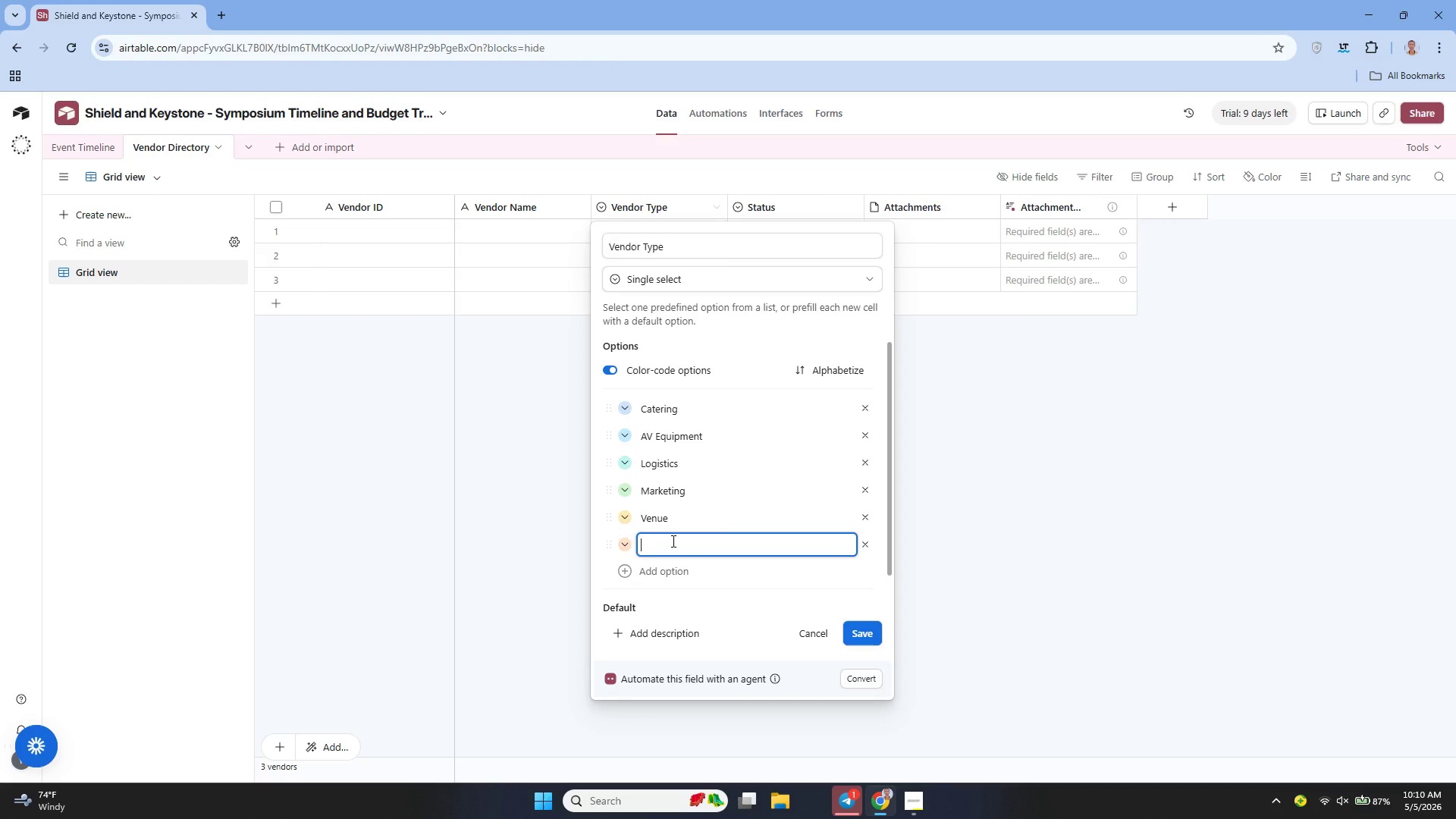 
type(Prin)
 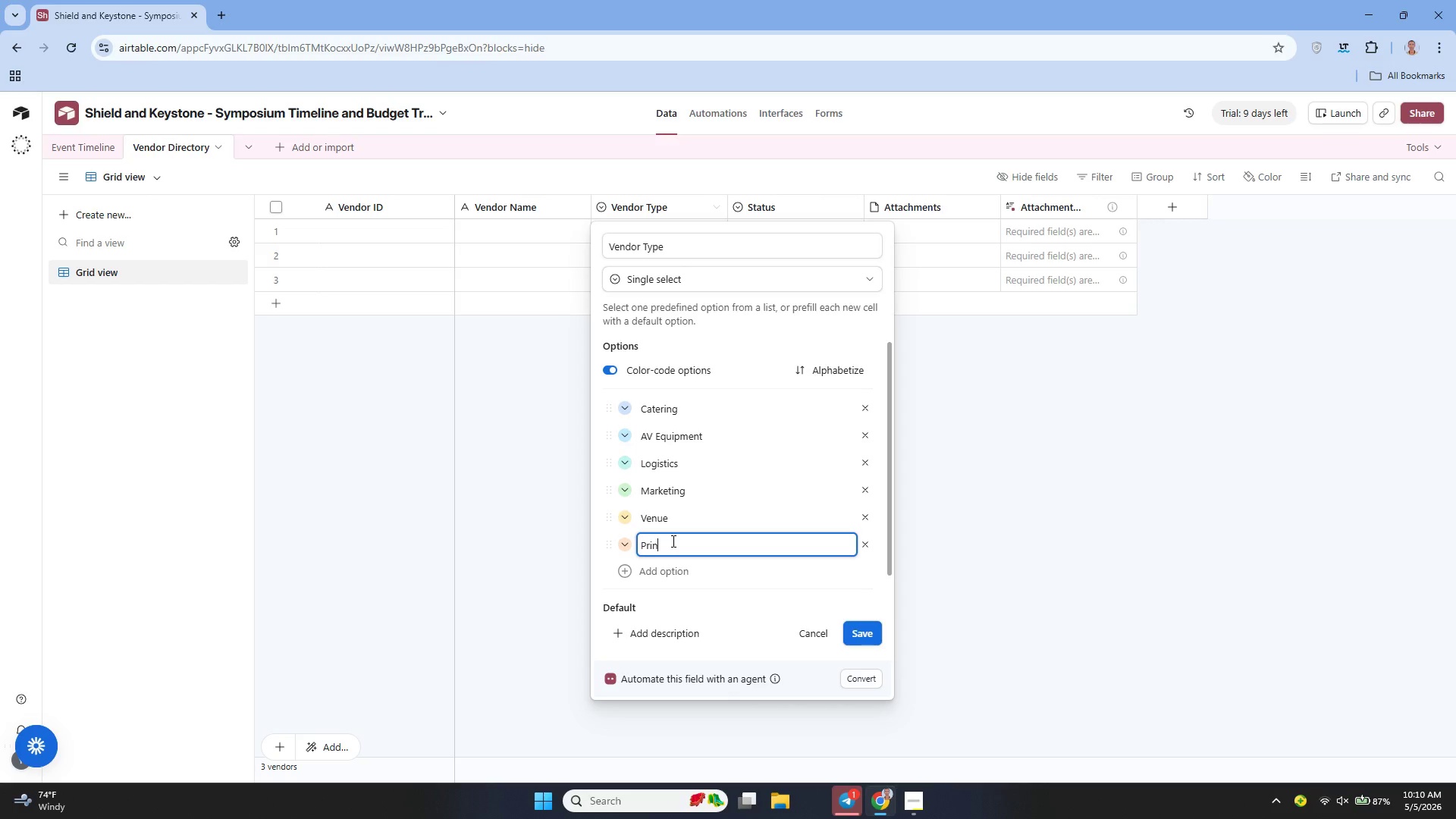 
type(ting)
 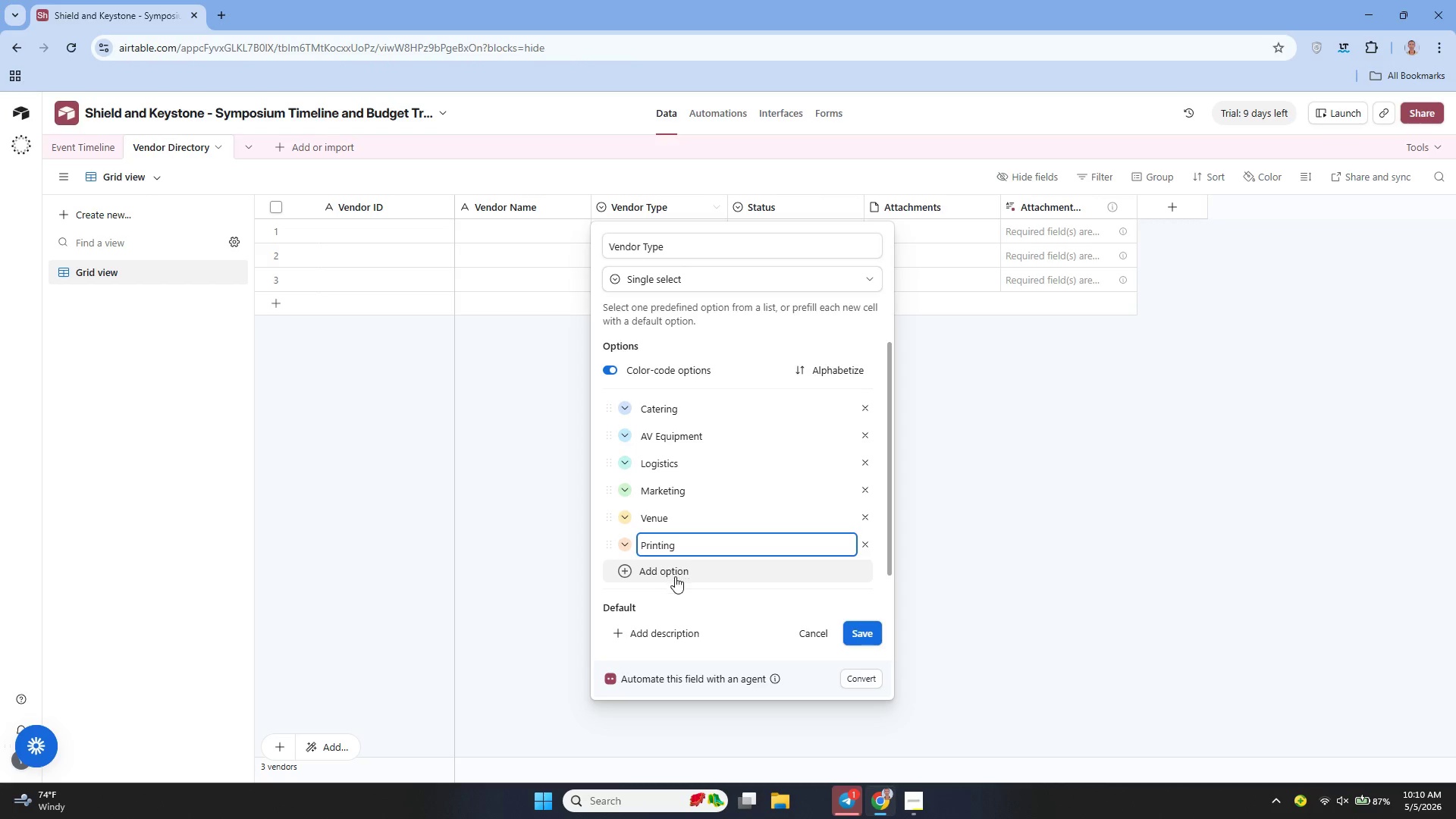 
left_click([675, 577])
 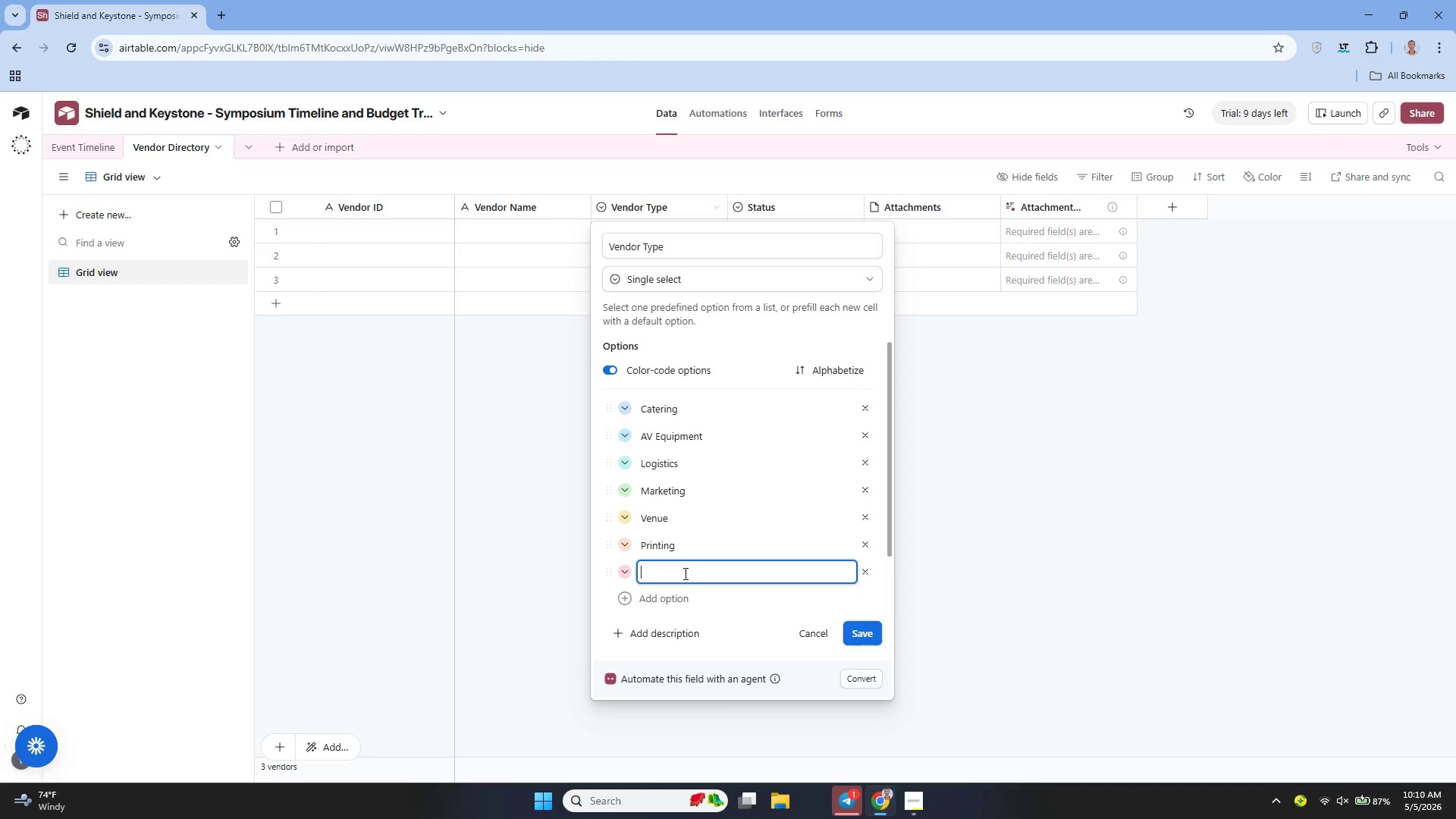 
type(Secuiryt)
key(Backspace)
key(Backspace)
key(Backspace)
key(Backspace)
key(Backspace)
 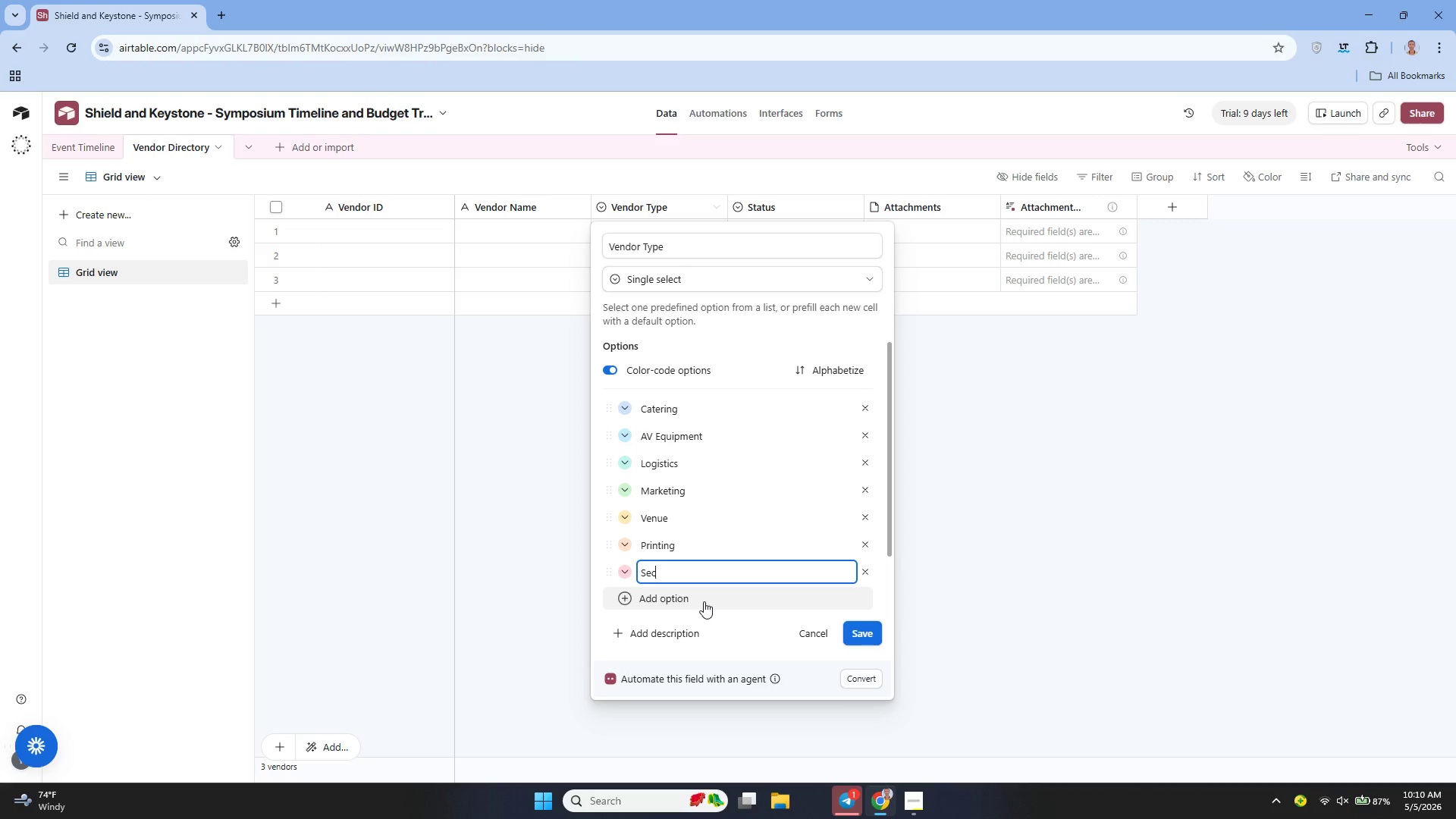 
type(urity)
 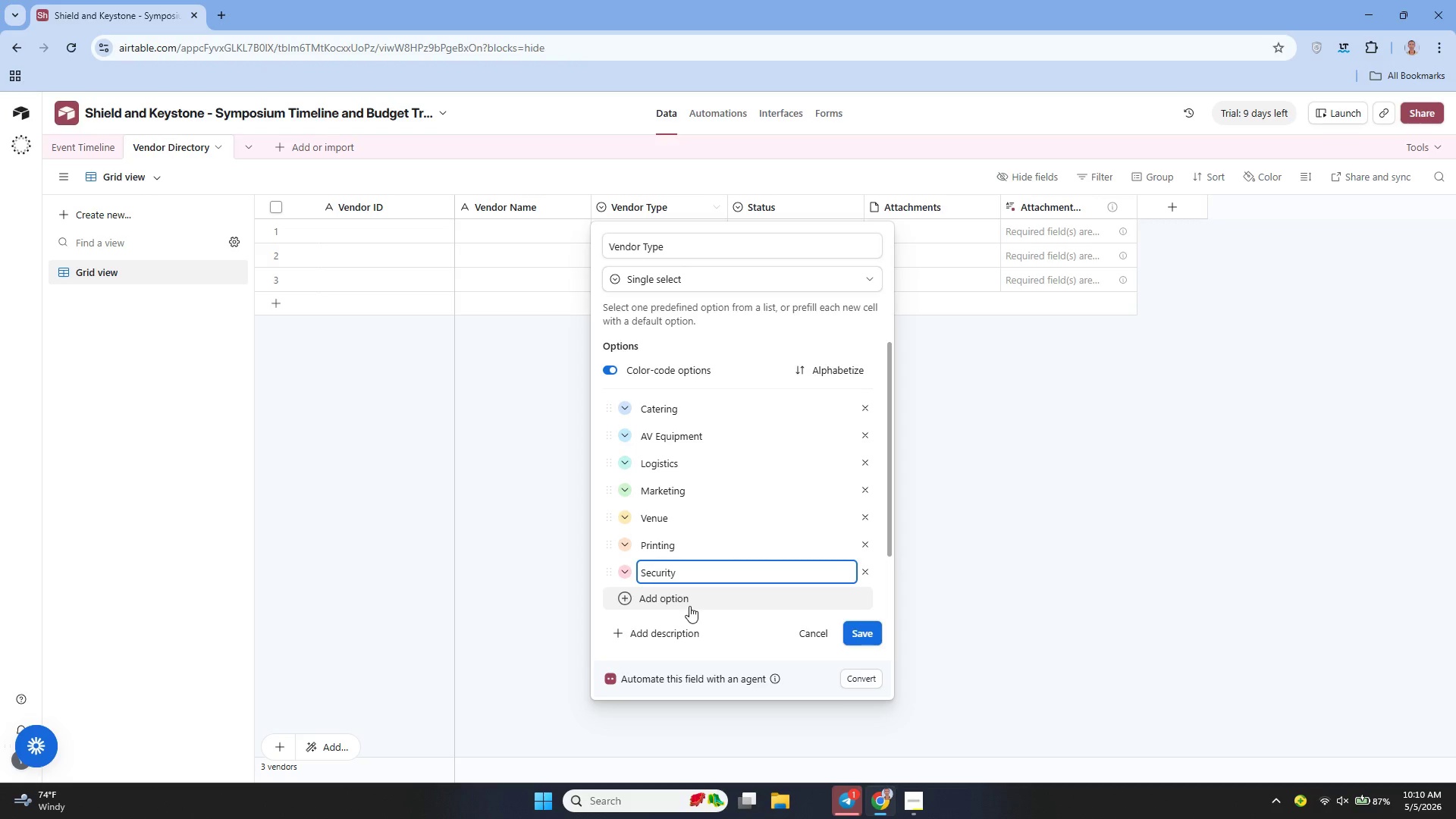 
left_click([679, 604])
 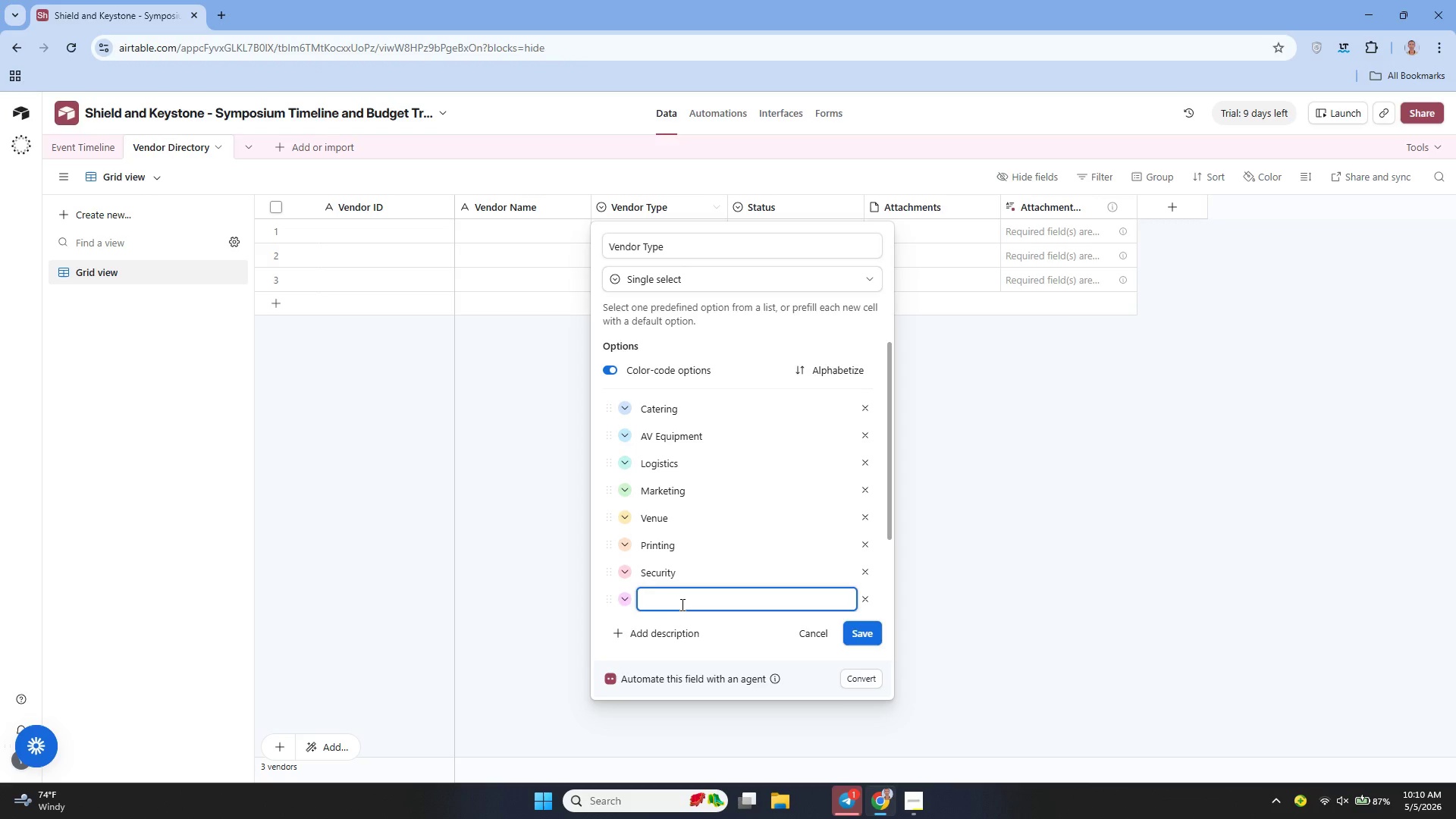 
type(Other)
 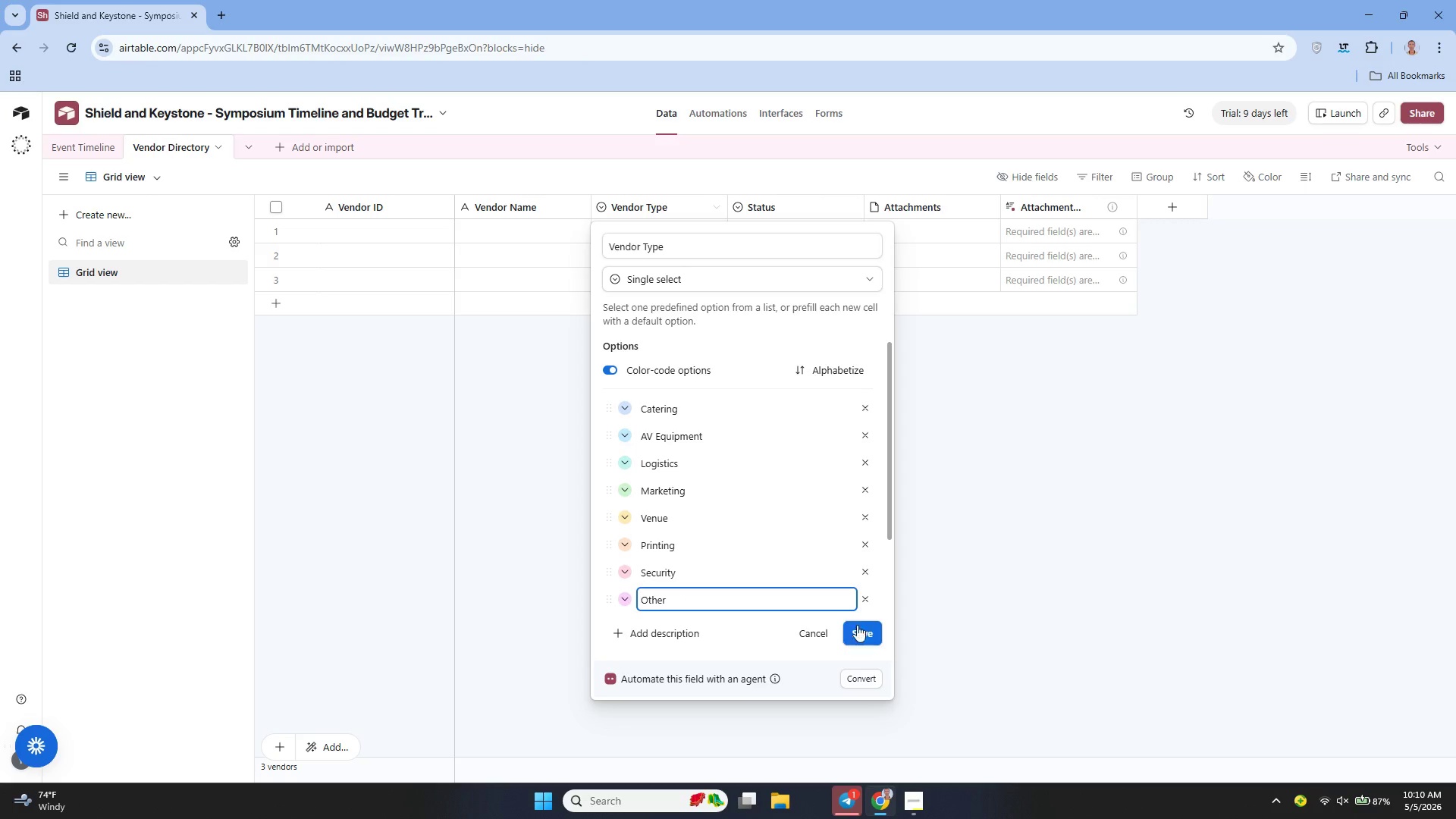 
left_click([870, 629])
 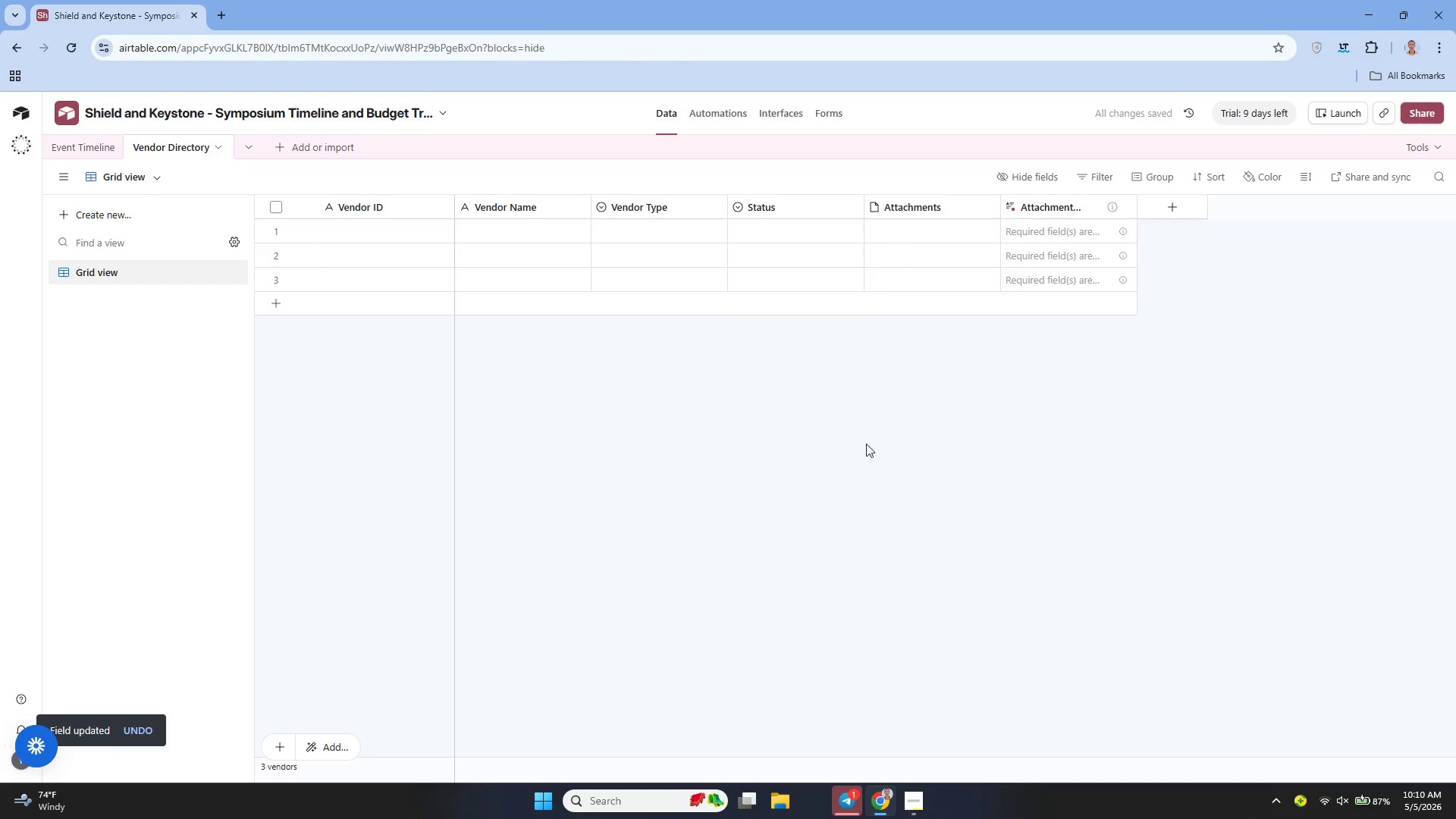 
wait(5.77)
 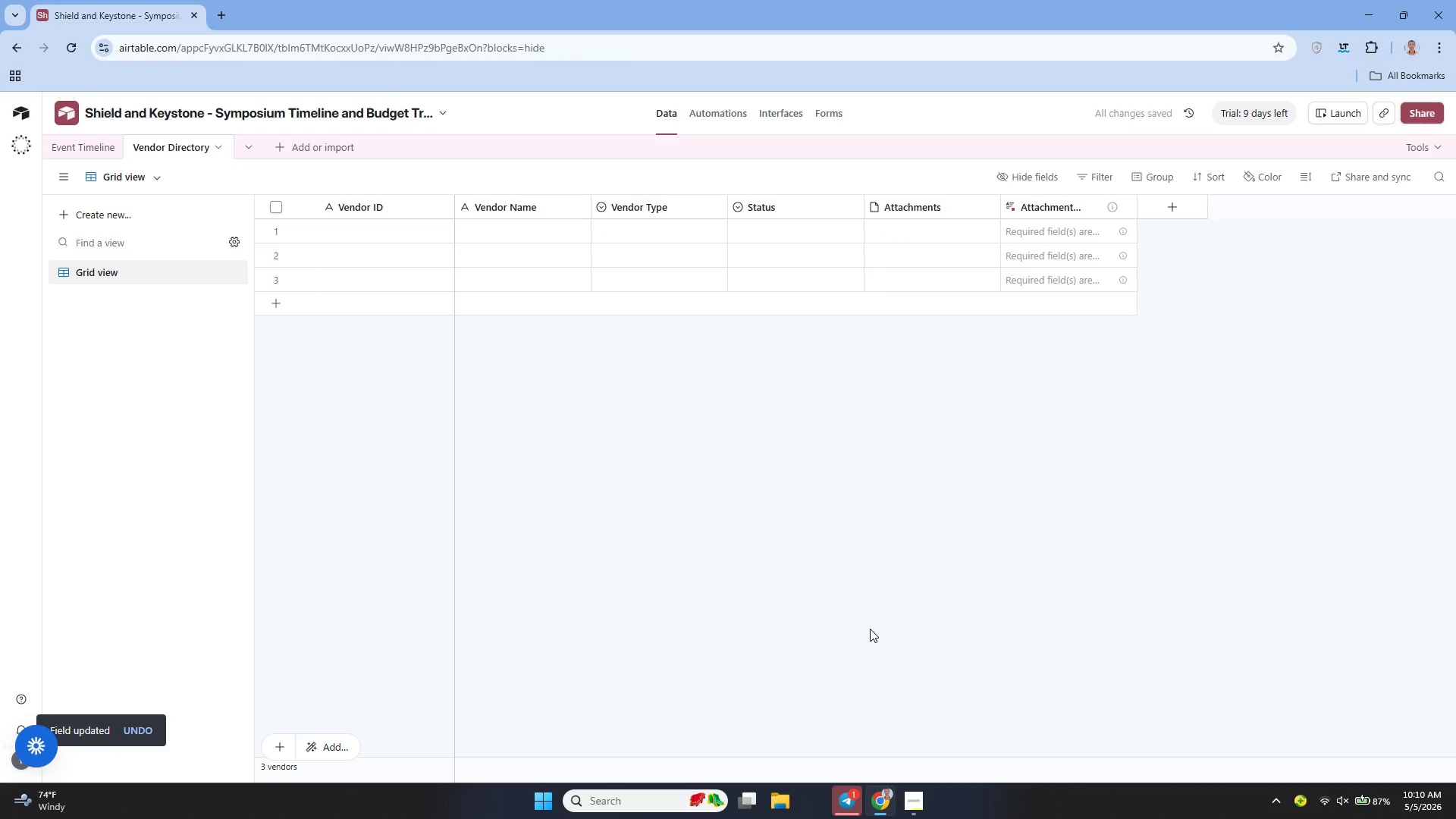 
double_click([757, 206])
 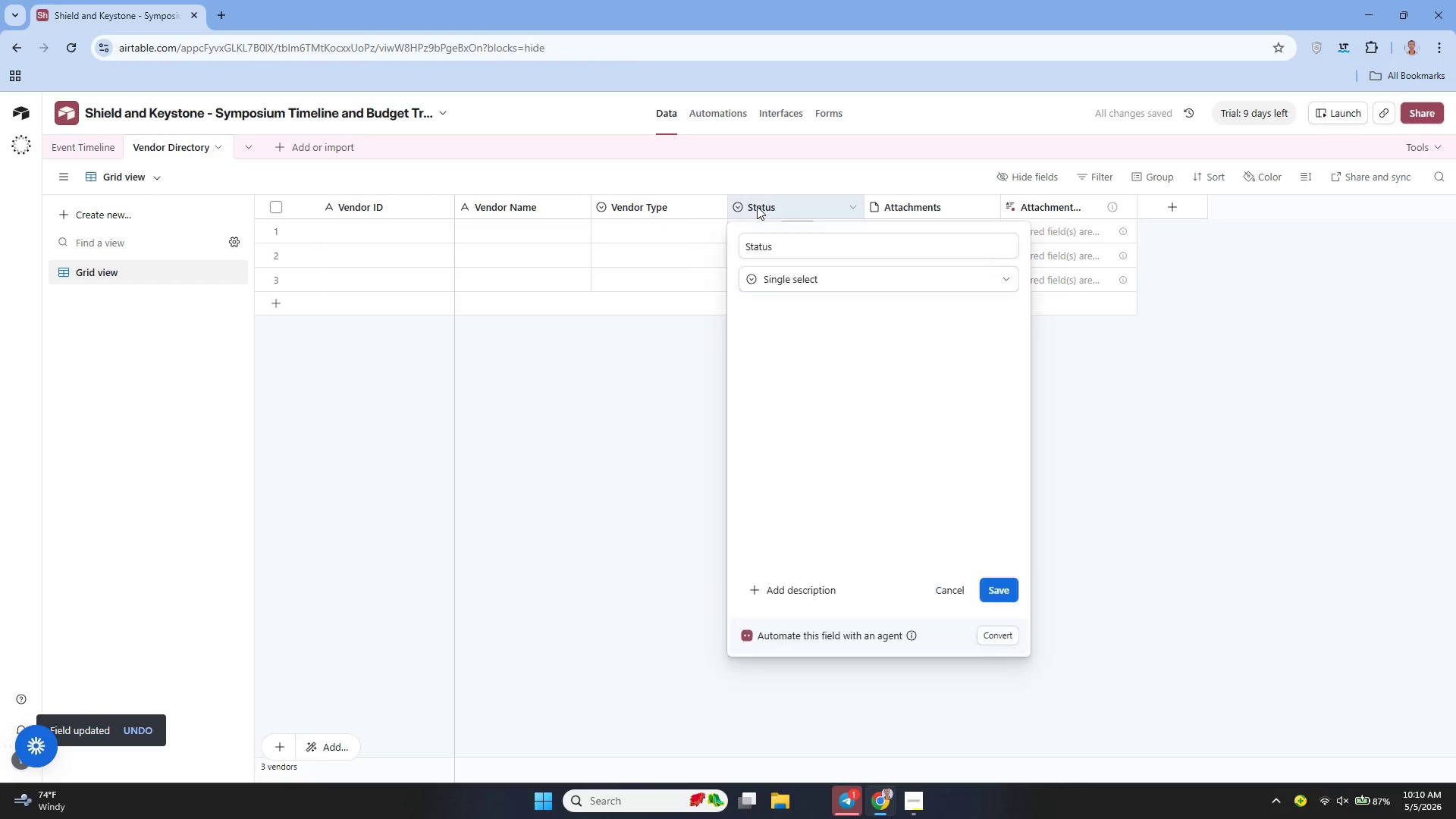 
triple_click([757, 206])
 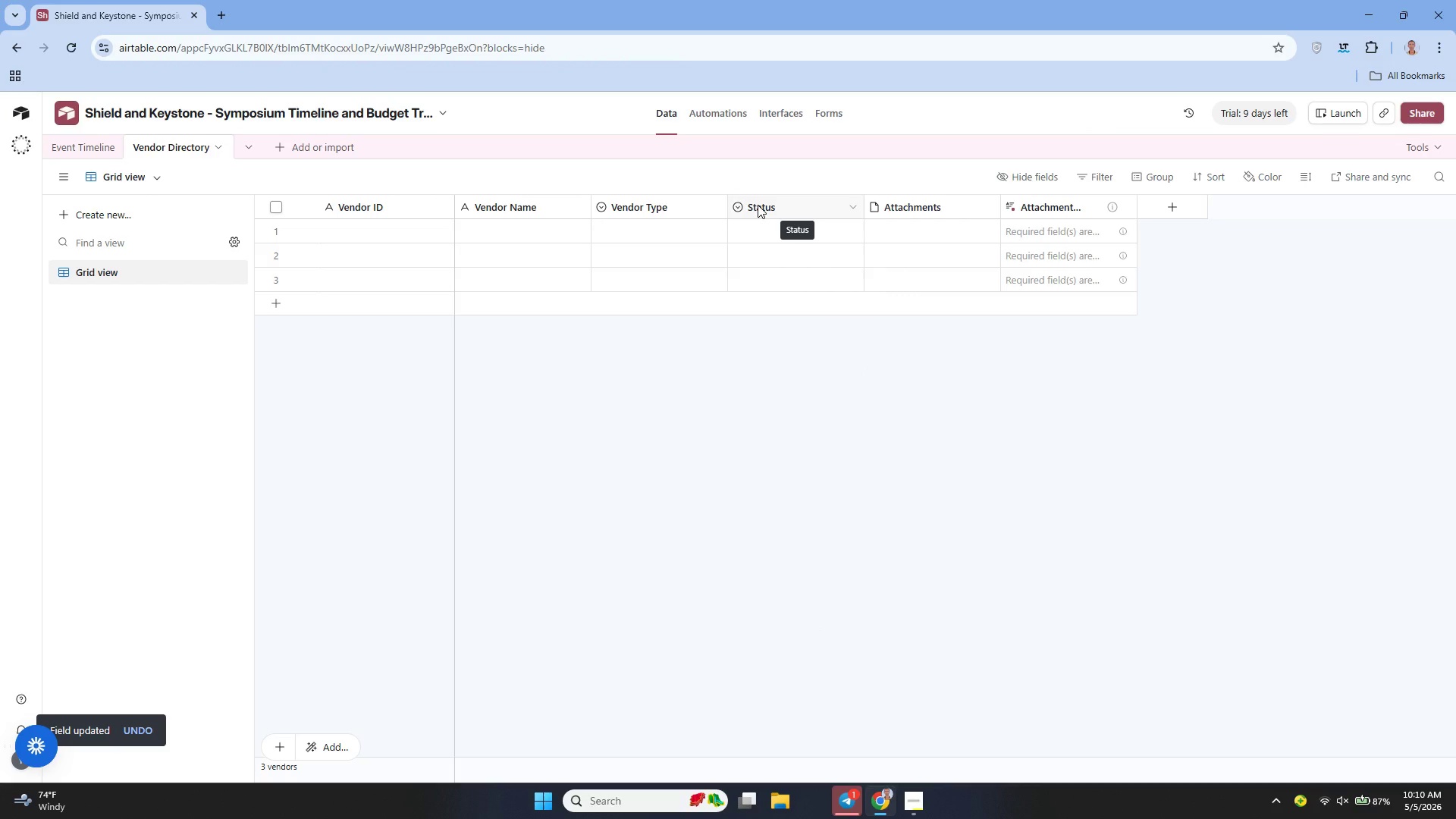 
double_click([758, 205])
 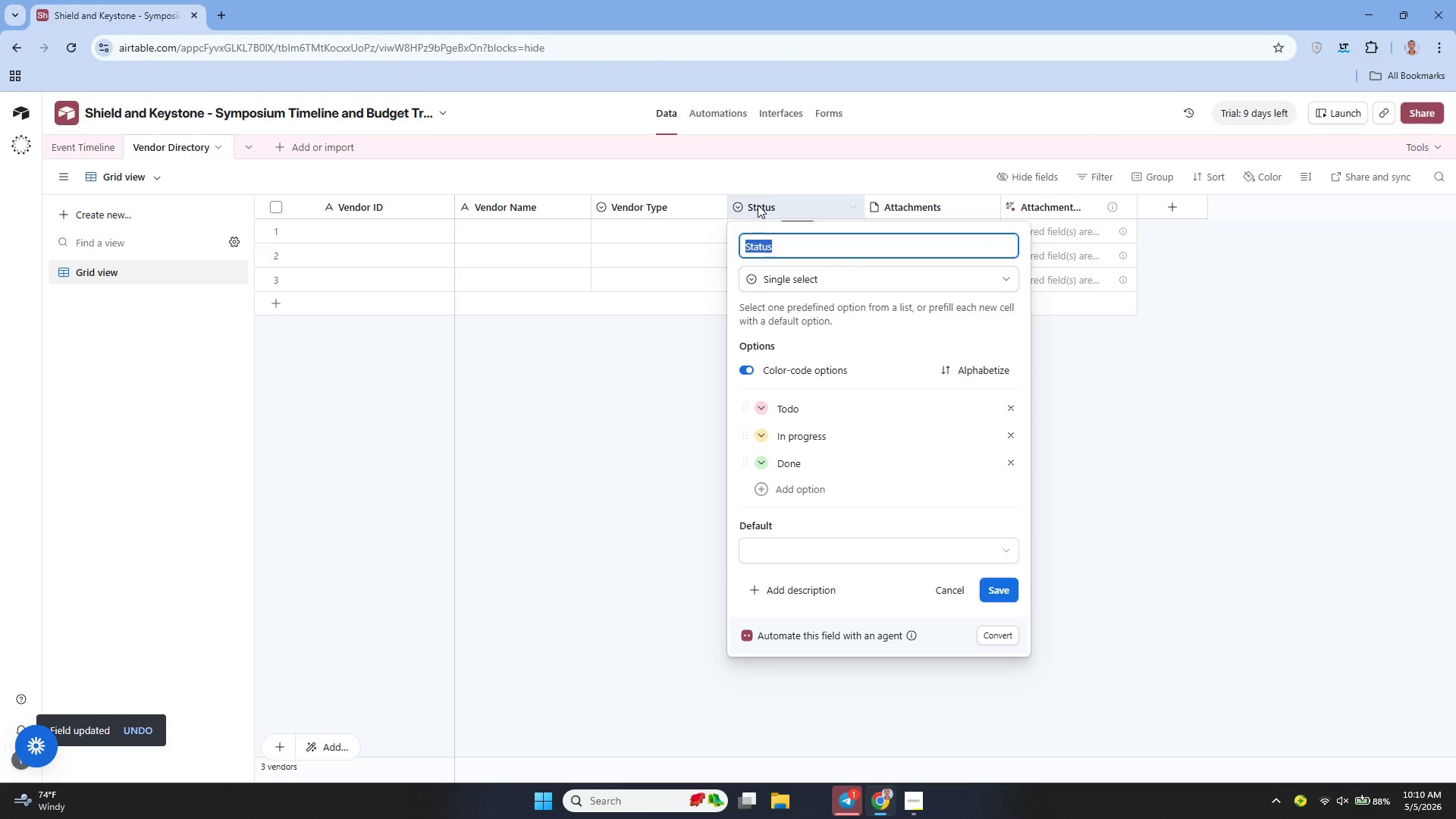 
key(Backspace)
type(COn)
key(Backspace)
type(o)
key(Backspace)
key(Backspace)
key(Backspace)
type(CO)
key(Backspace)
type(ontact EMail)
key(Backspace)
key(Backspace)
key(Backspace)
key(Backspace)
type(mail)
 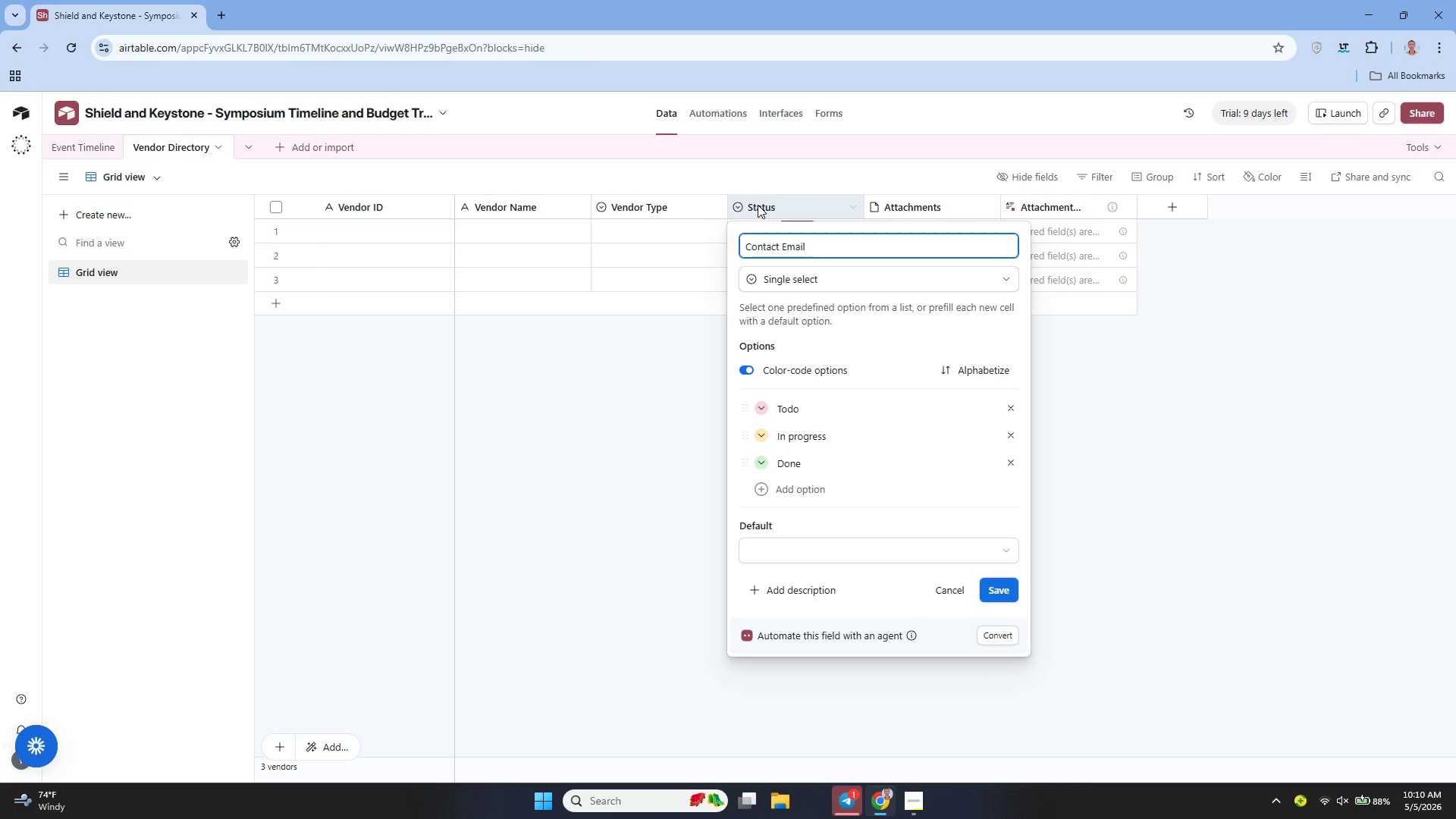 
wait(7.0)
 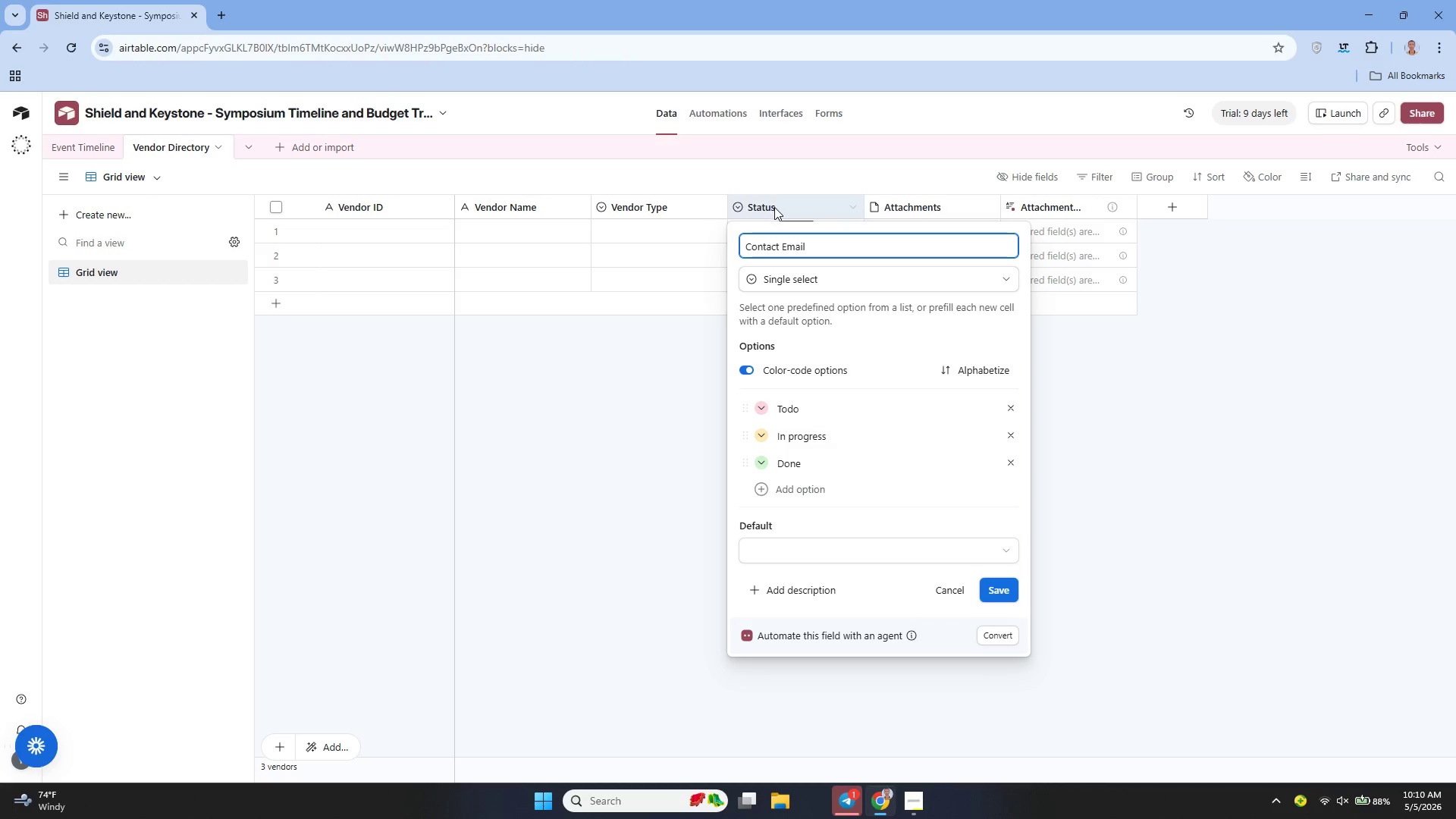 
left_click([799, 286])
 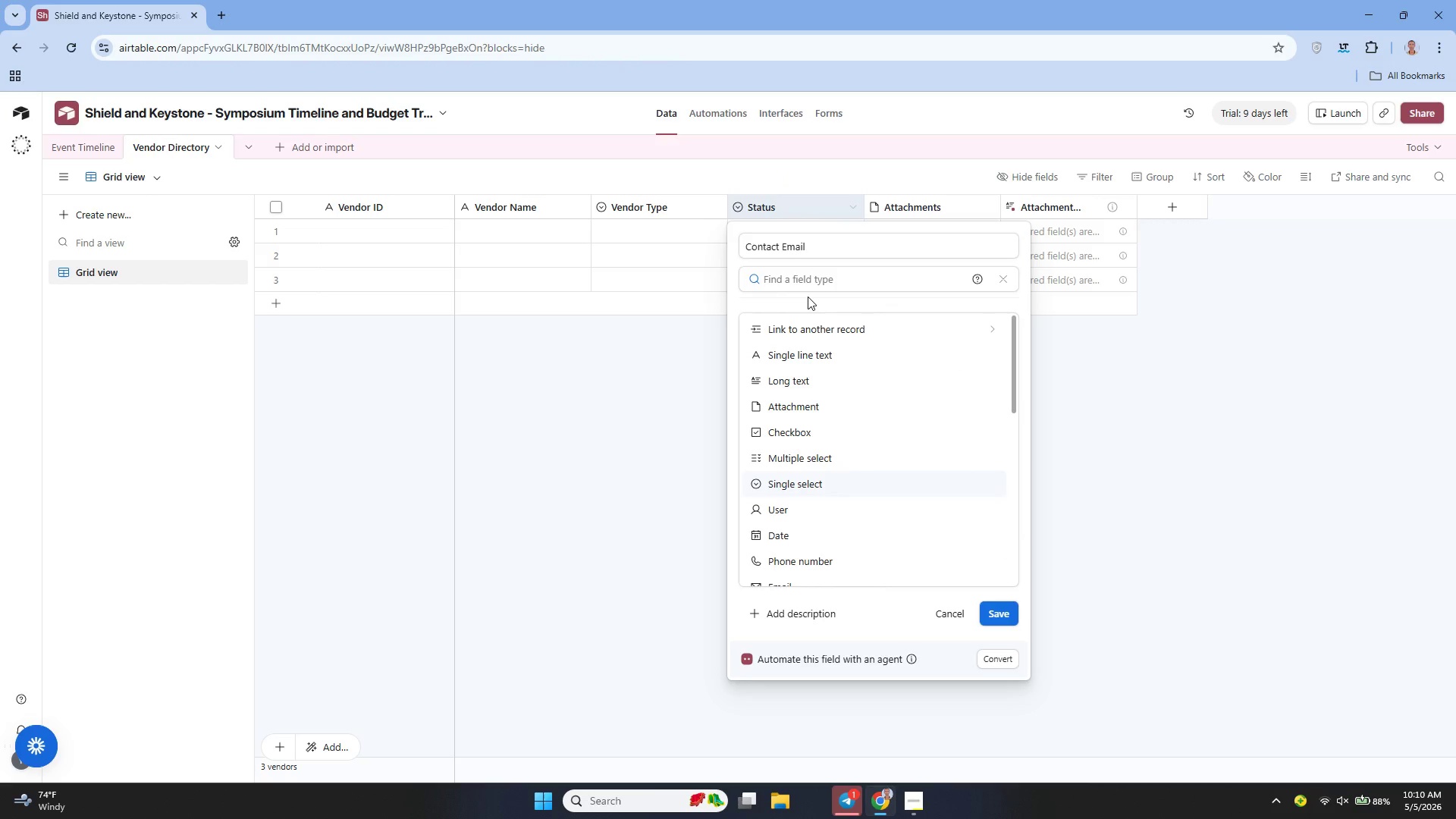 
key(Shift+E)
 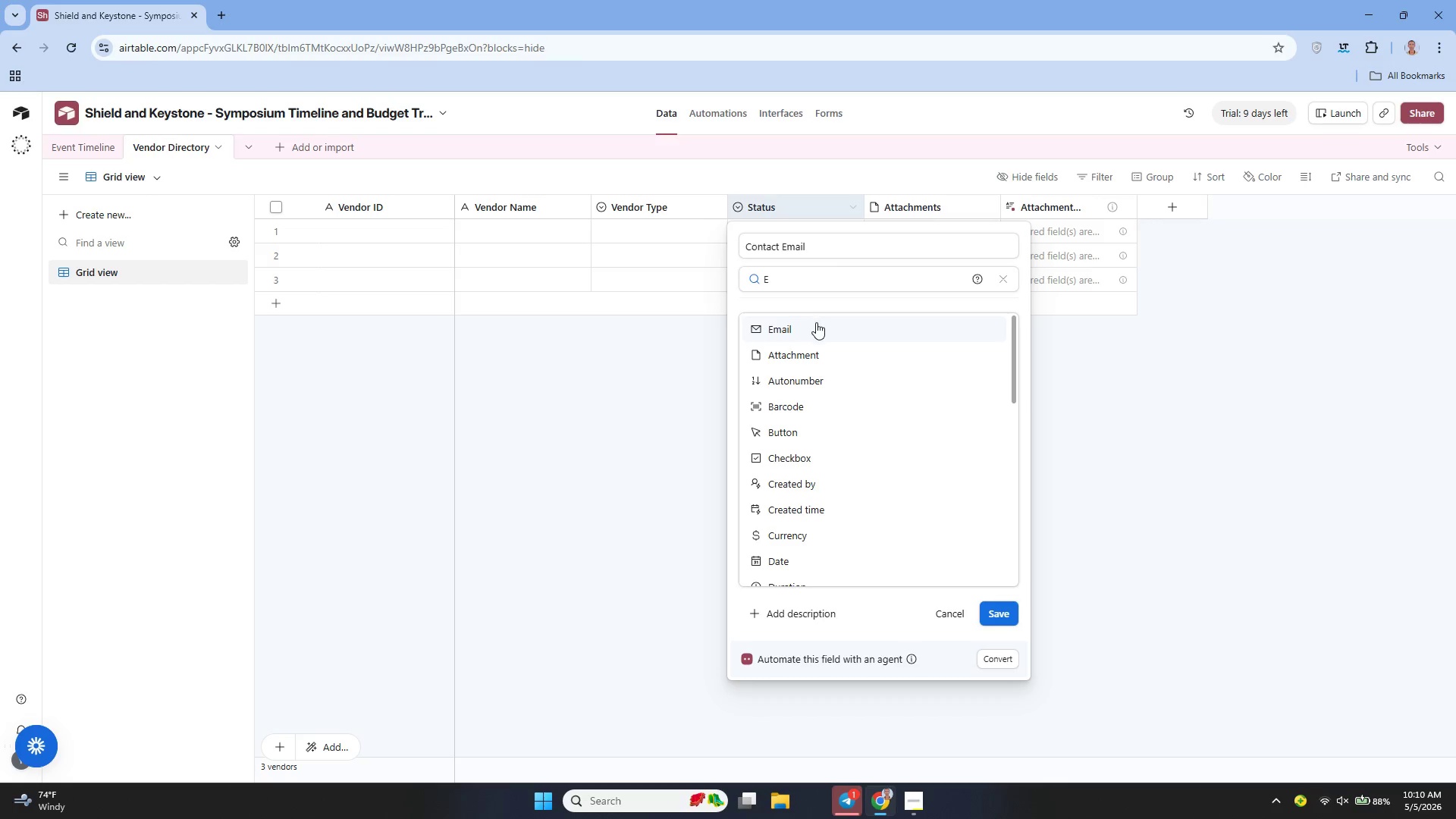 
left_click([817, 326])
 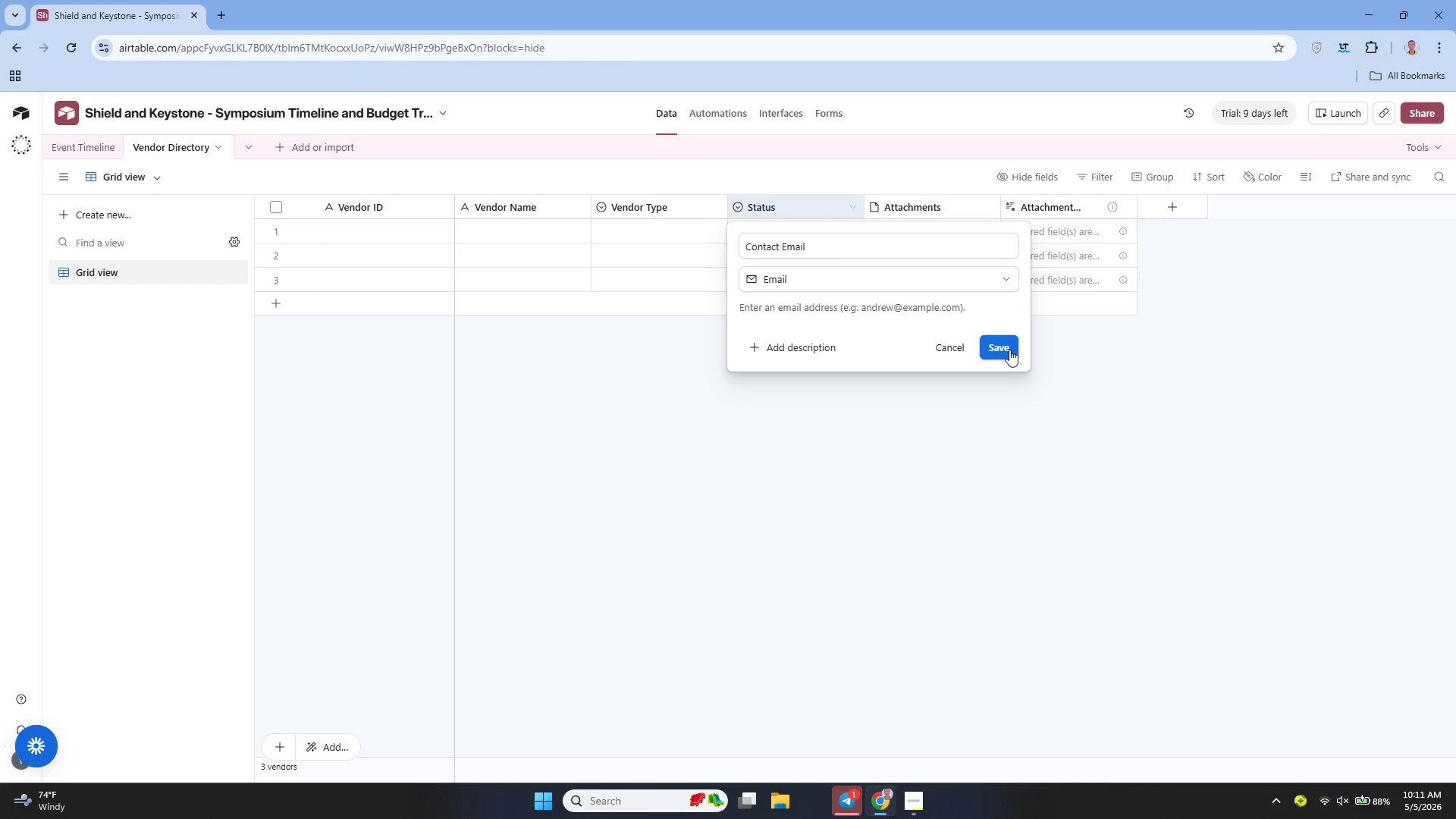 
left_click([1006, 349])
 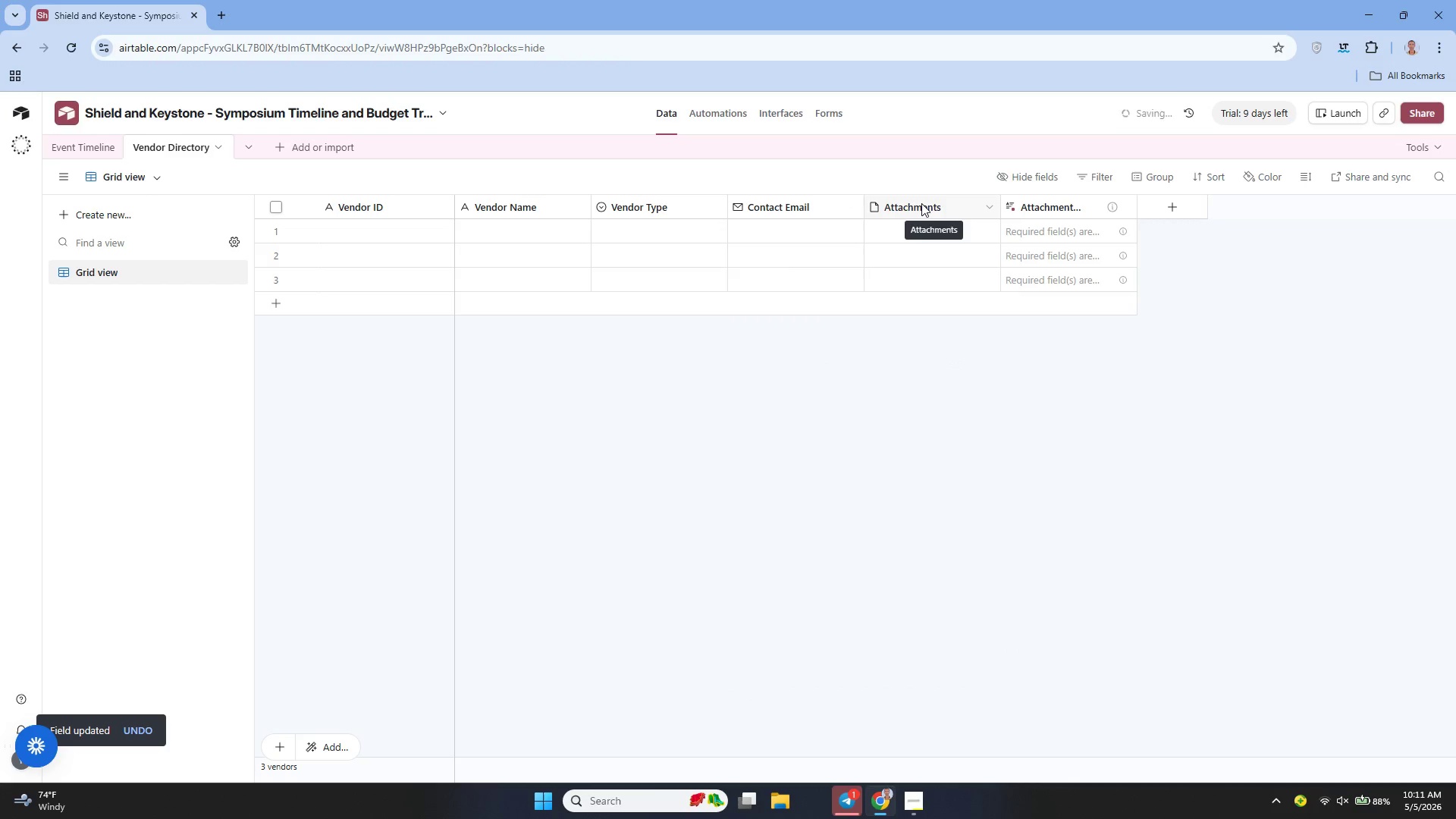 
double_click([921, 203])
 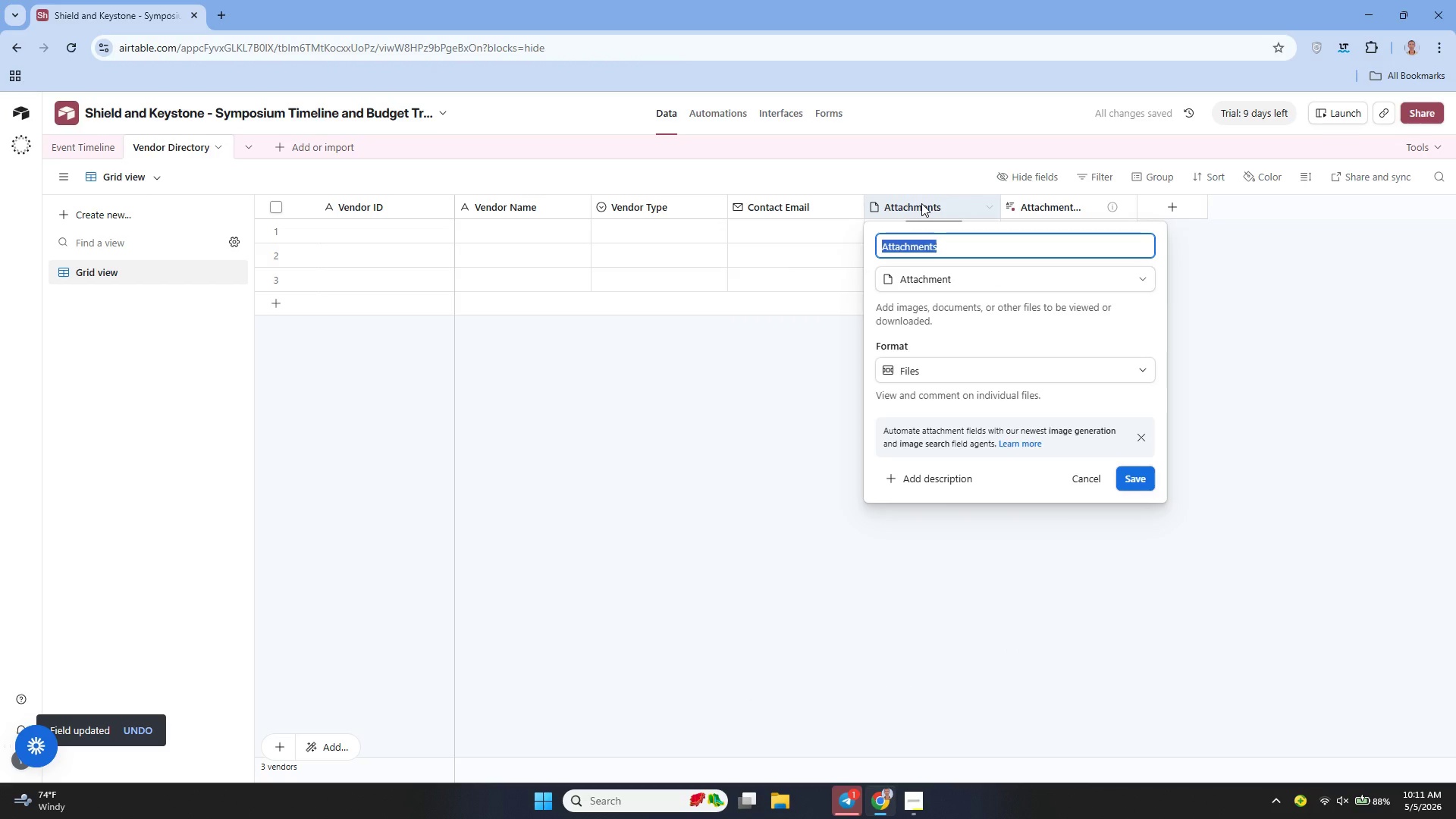 
type(Pat)
key(Backspace)
type(ymenet)
key(Backspace)
key(Backspace)
type(t Trms)
 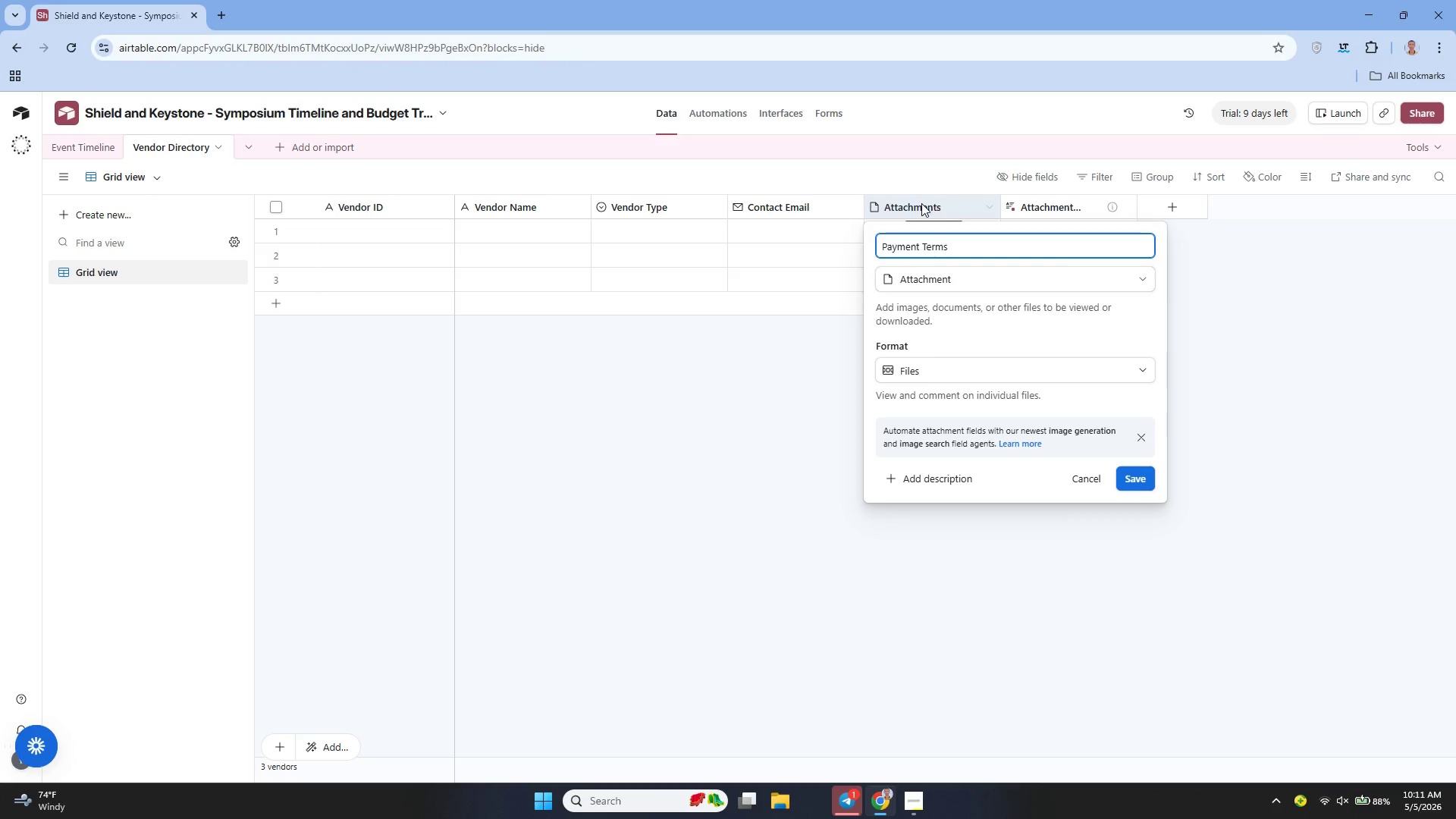 
left_click([964, 282])
 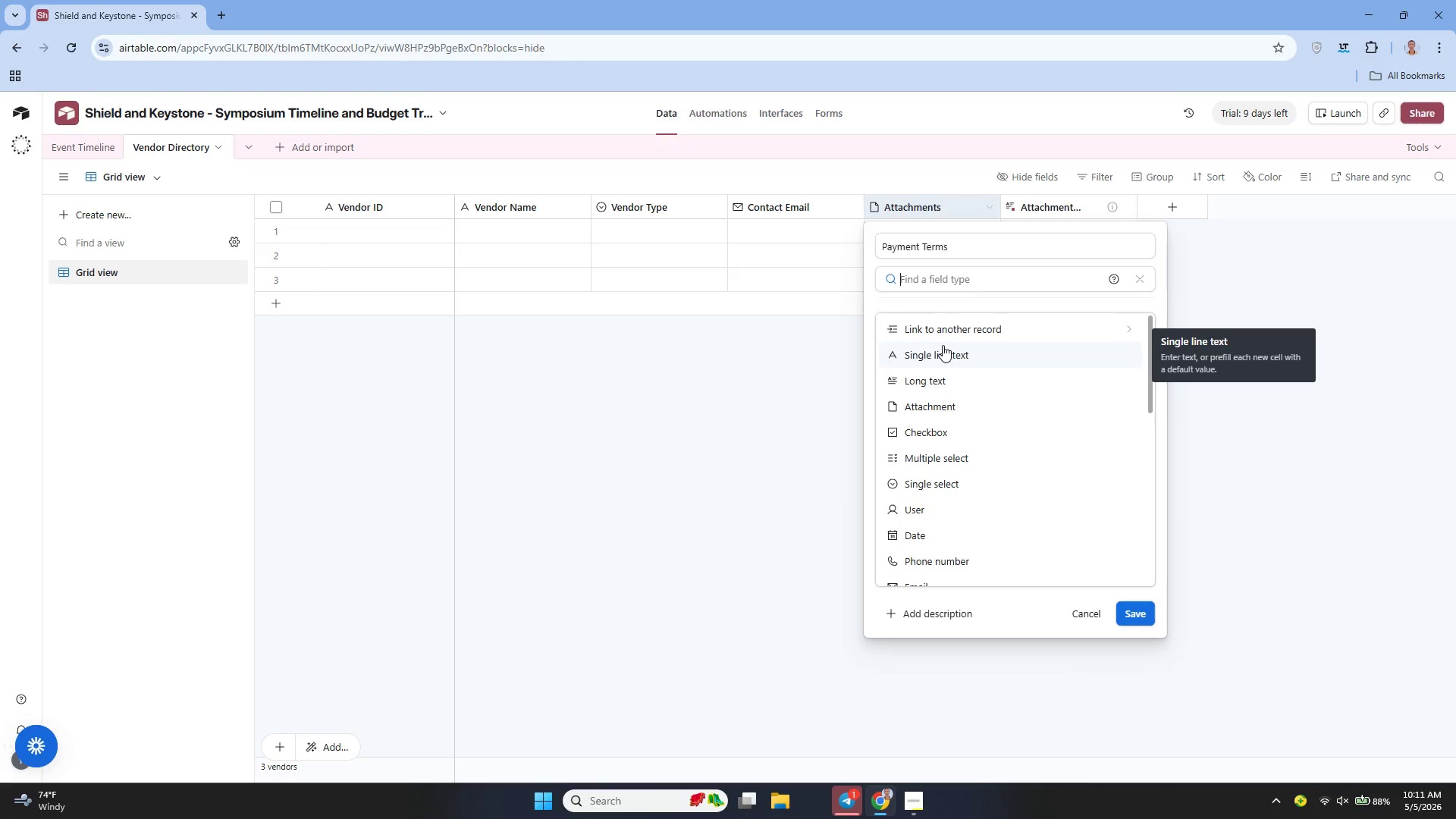 
type(si)
 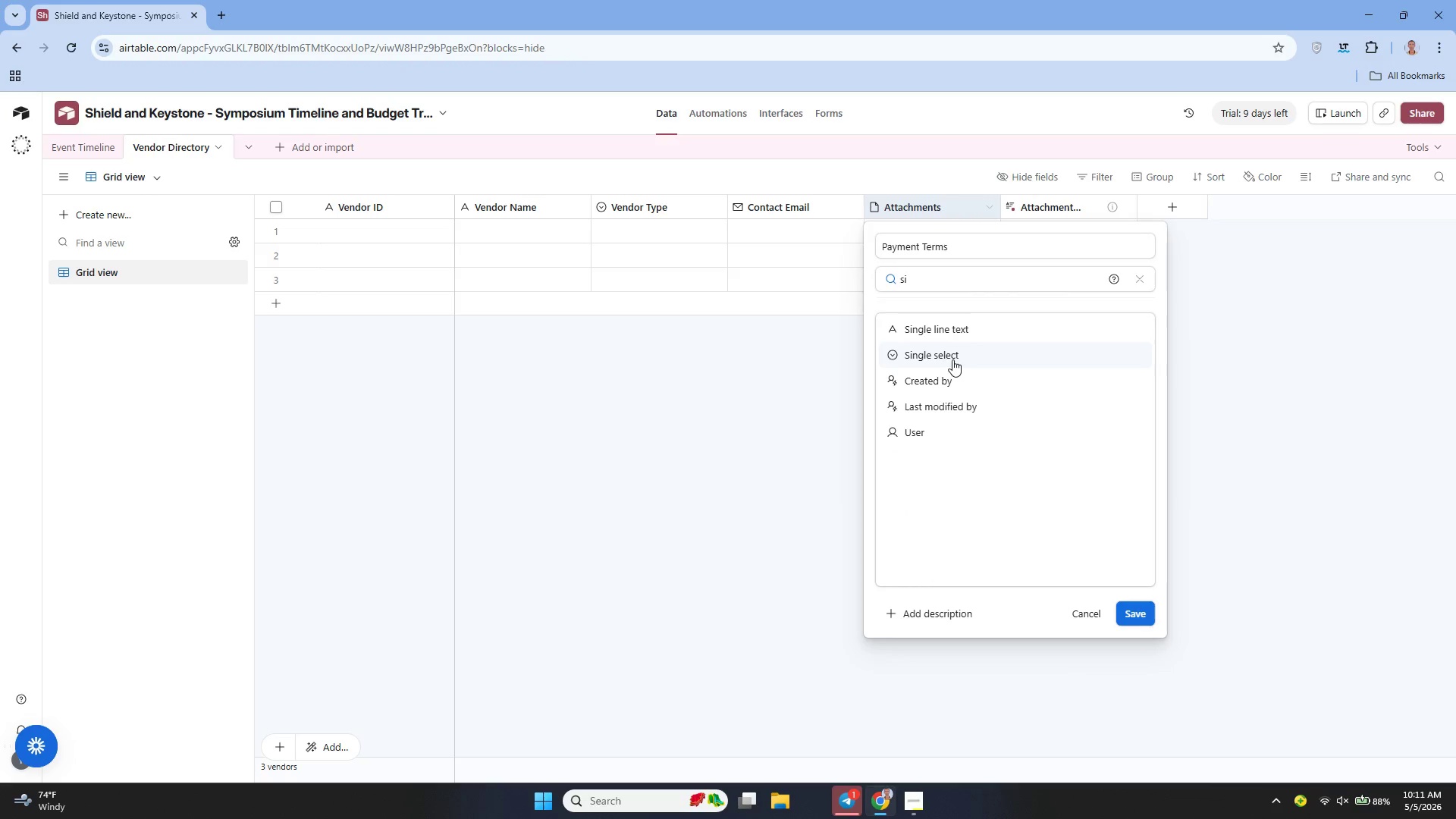 
left_click([952, 359])
 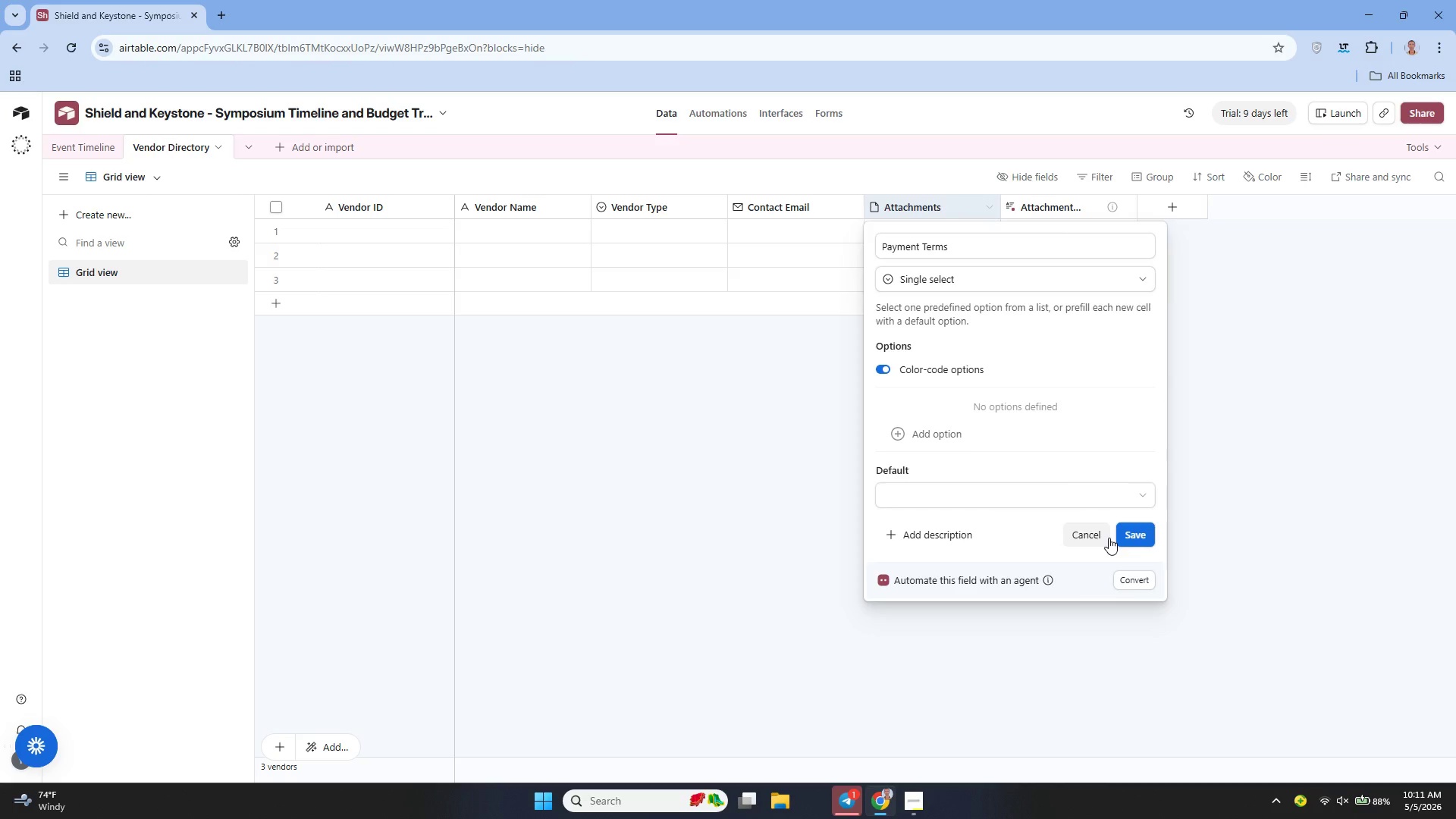 
left_click([1131, 532])
 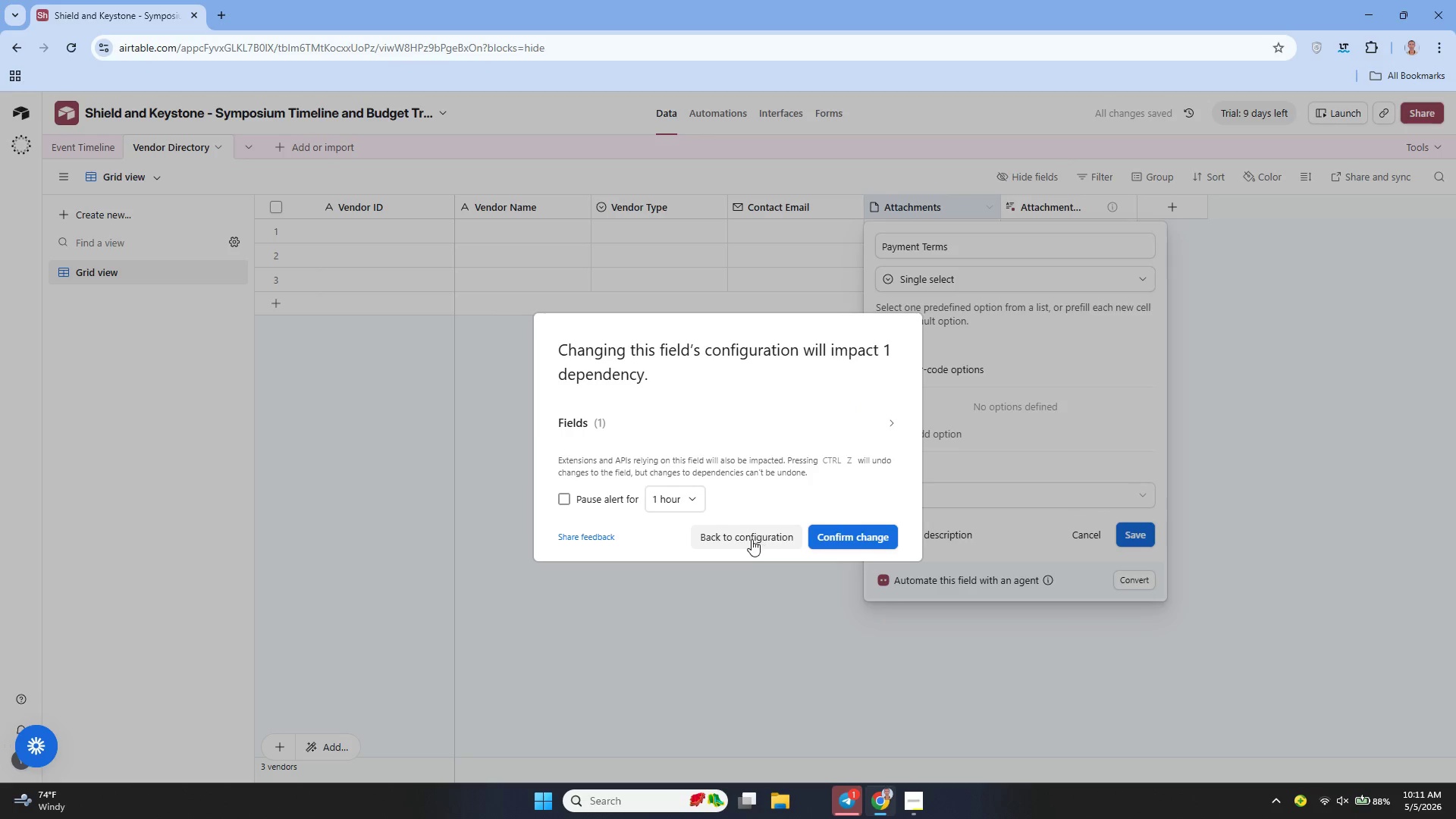 
left_click([751, 537])
 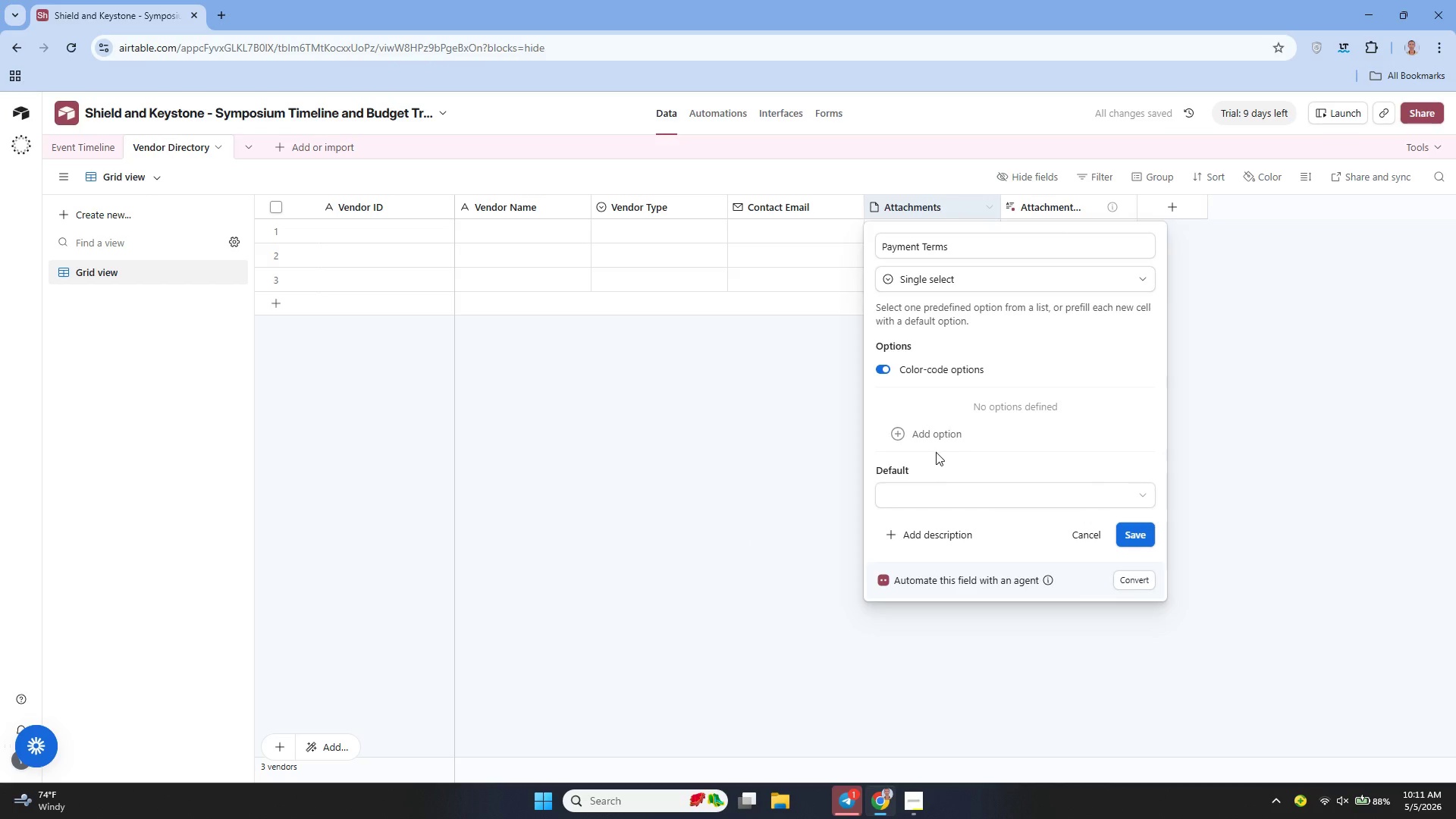 
left_click([935, 438])
 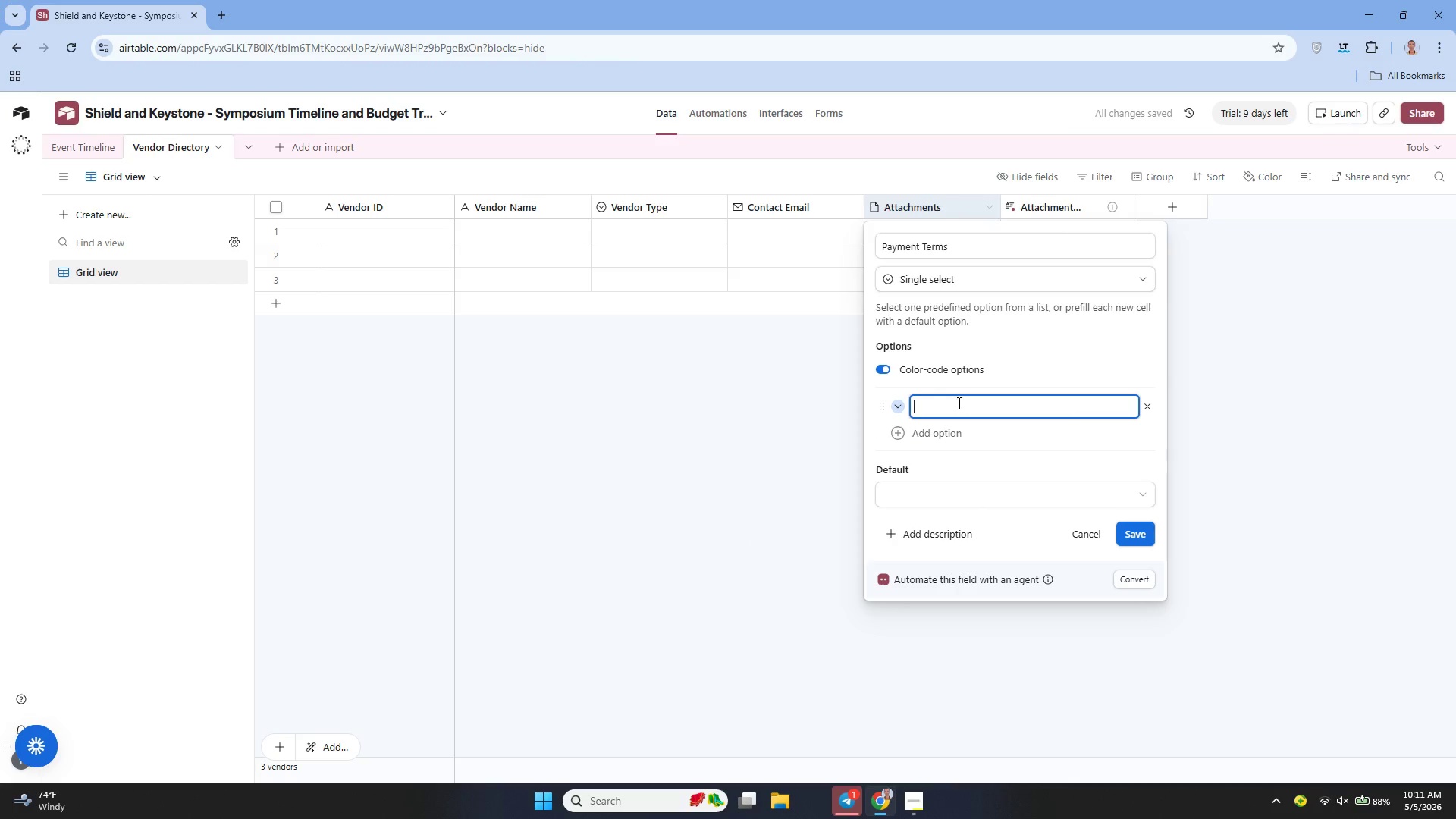 
type(Net 15)
 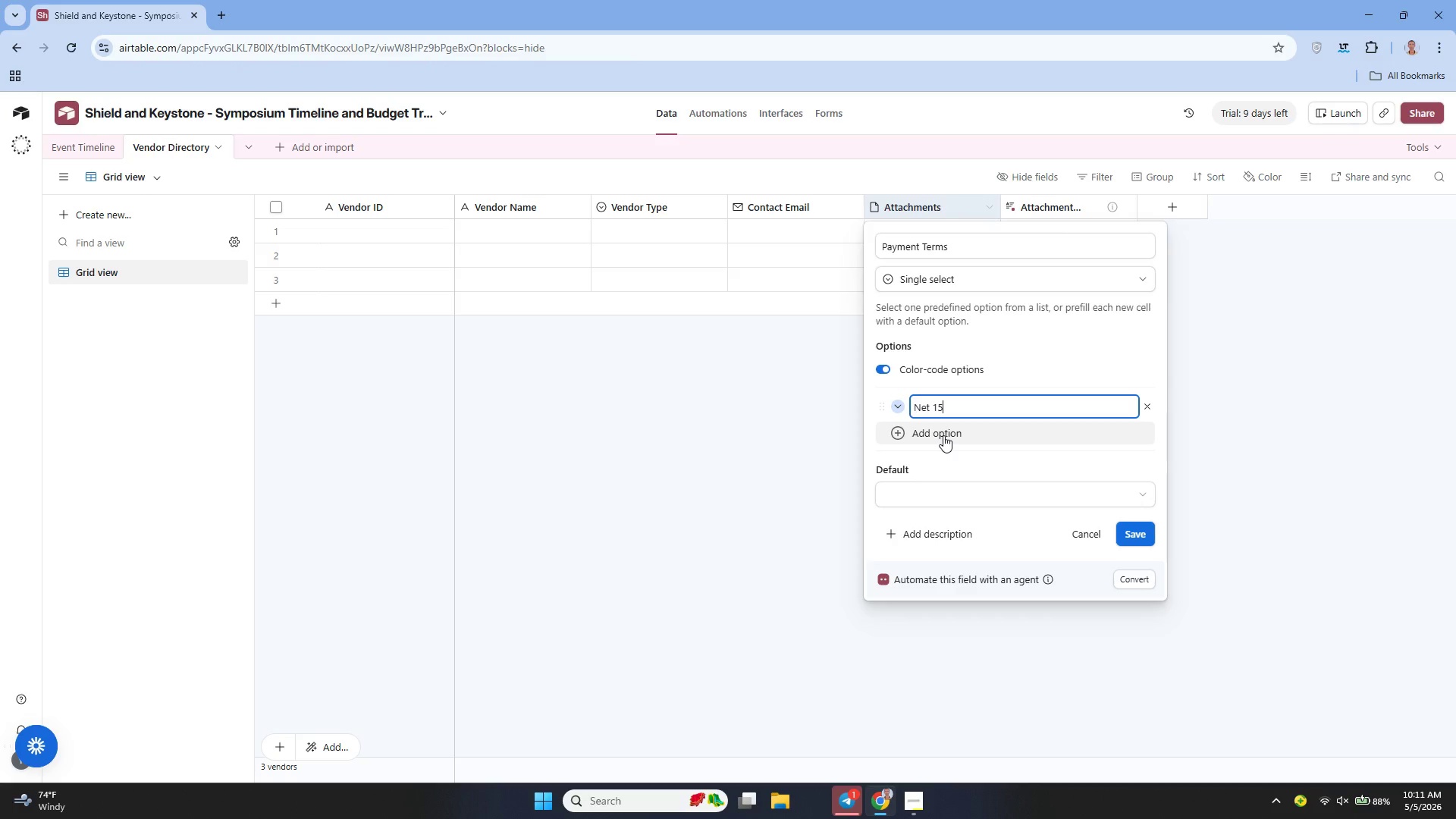 
left_click([943, 435])
 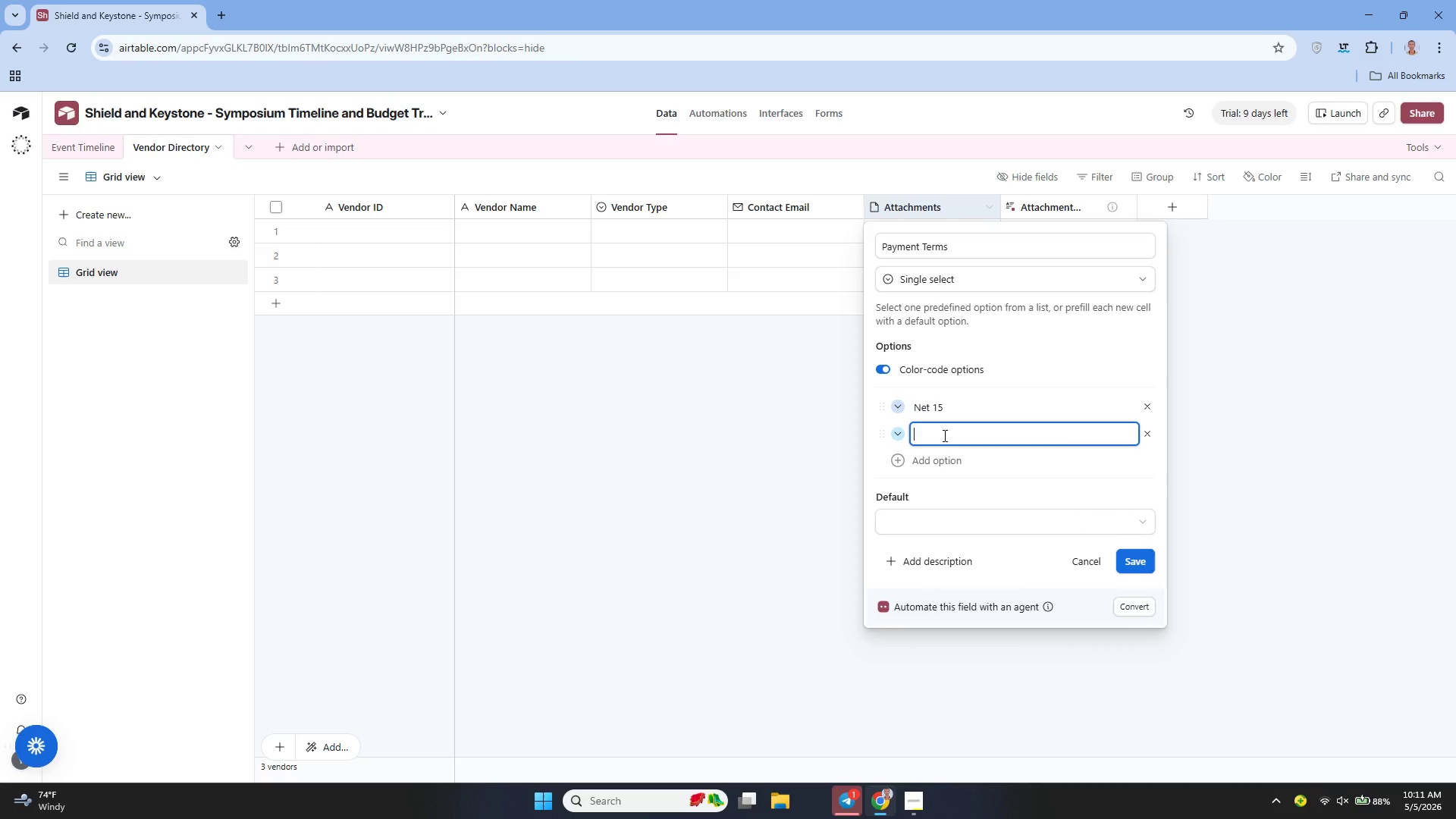 
type(Net 30)
 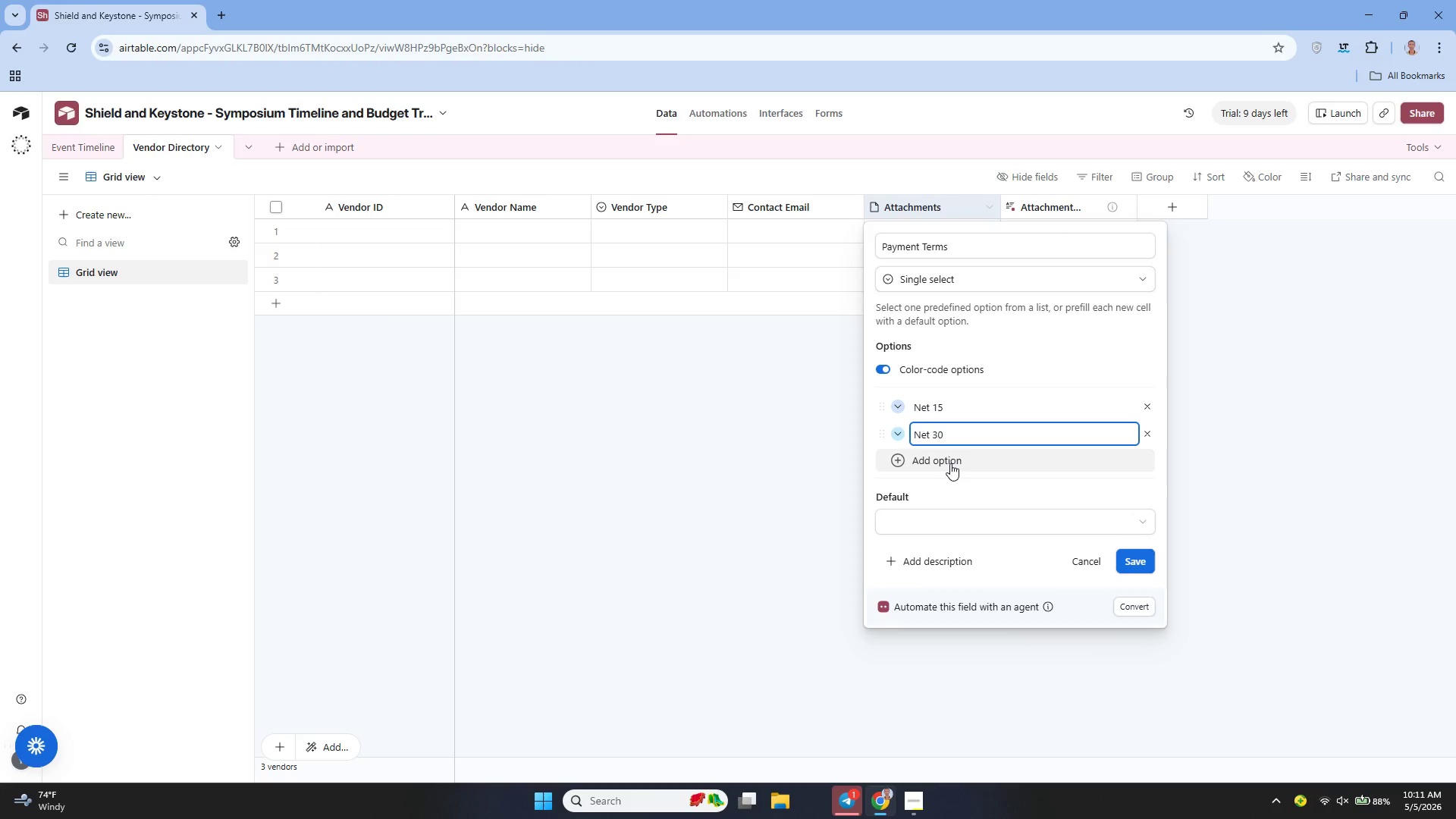 
left_click([950, 464])
 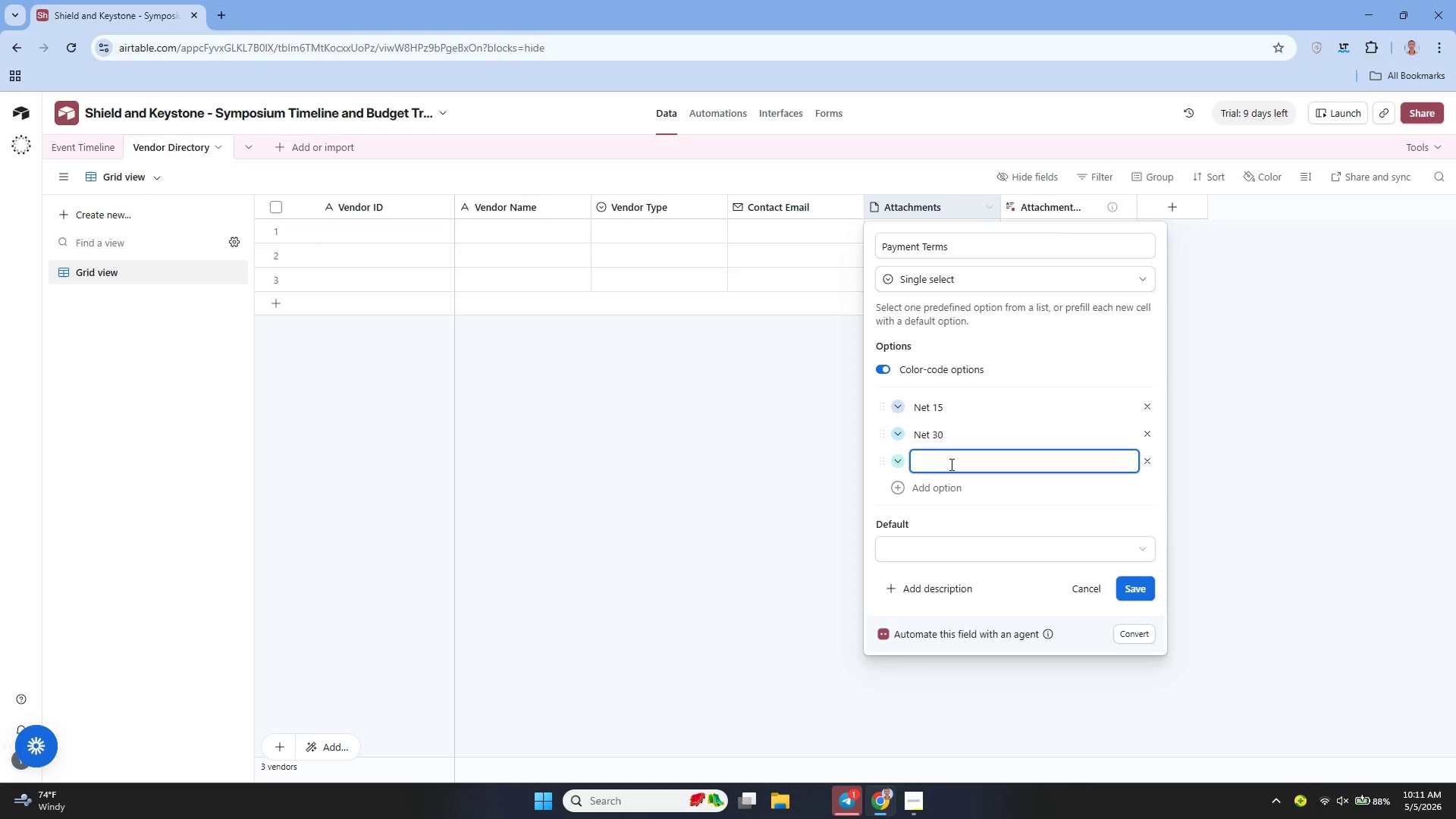 
type(Net 45)
 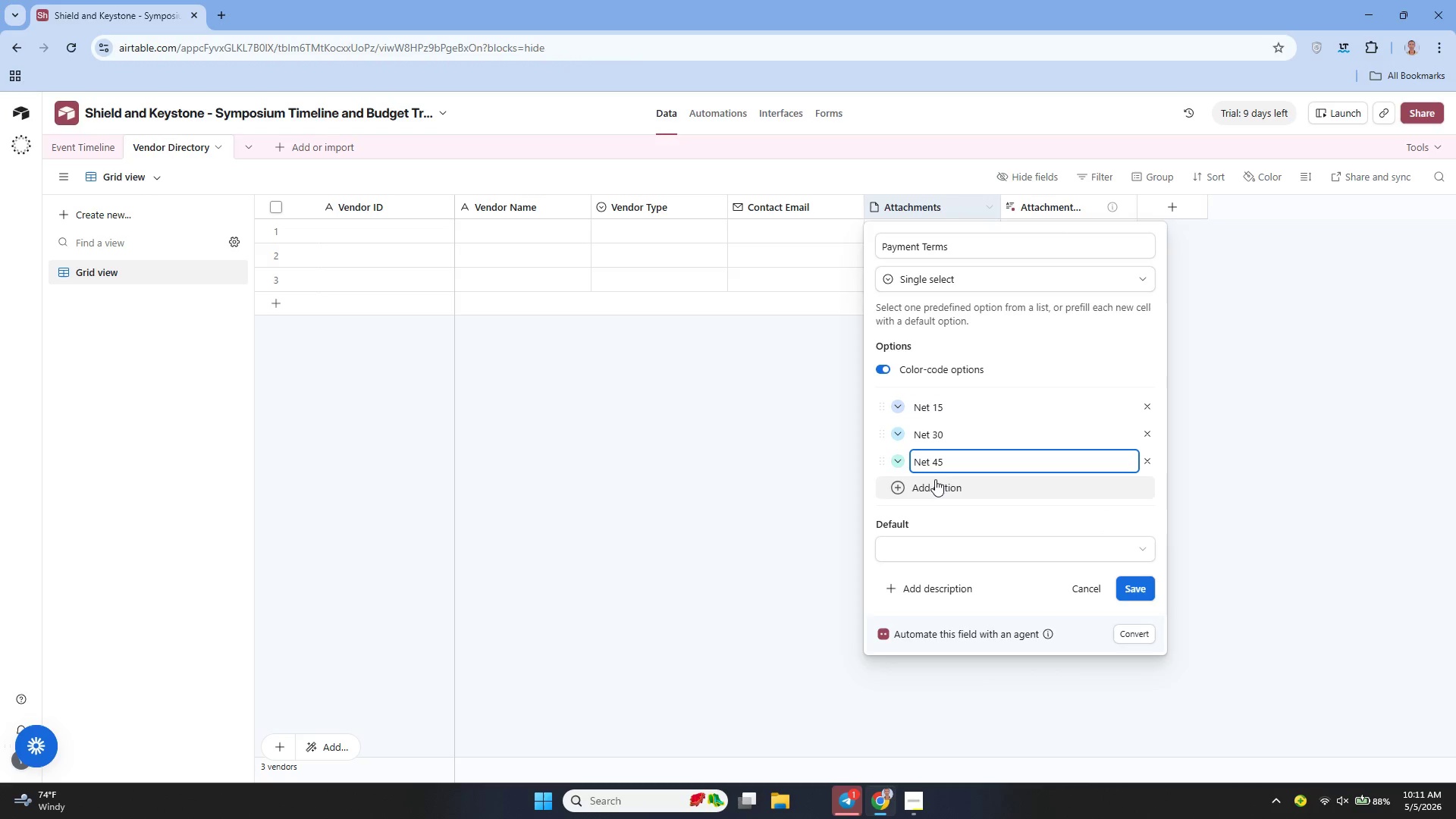 
left_click([934, 480])
 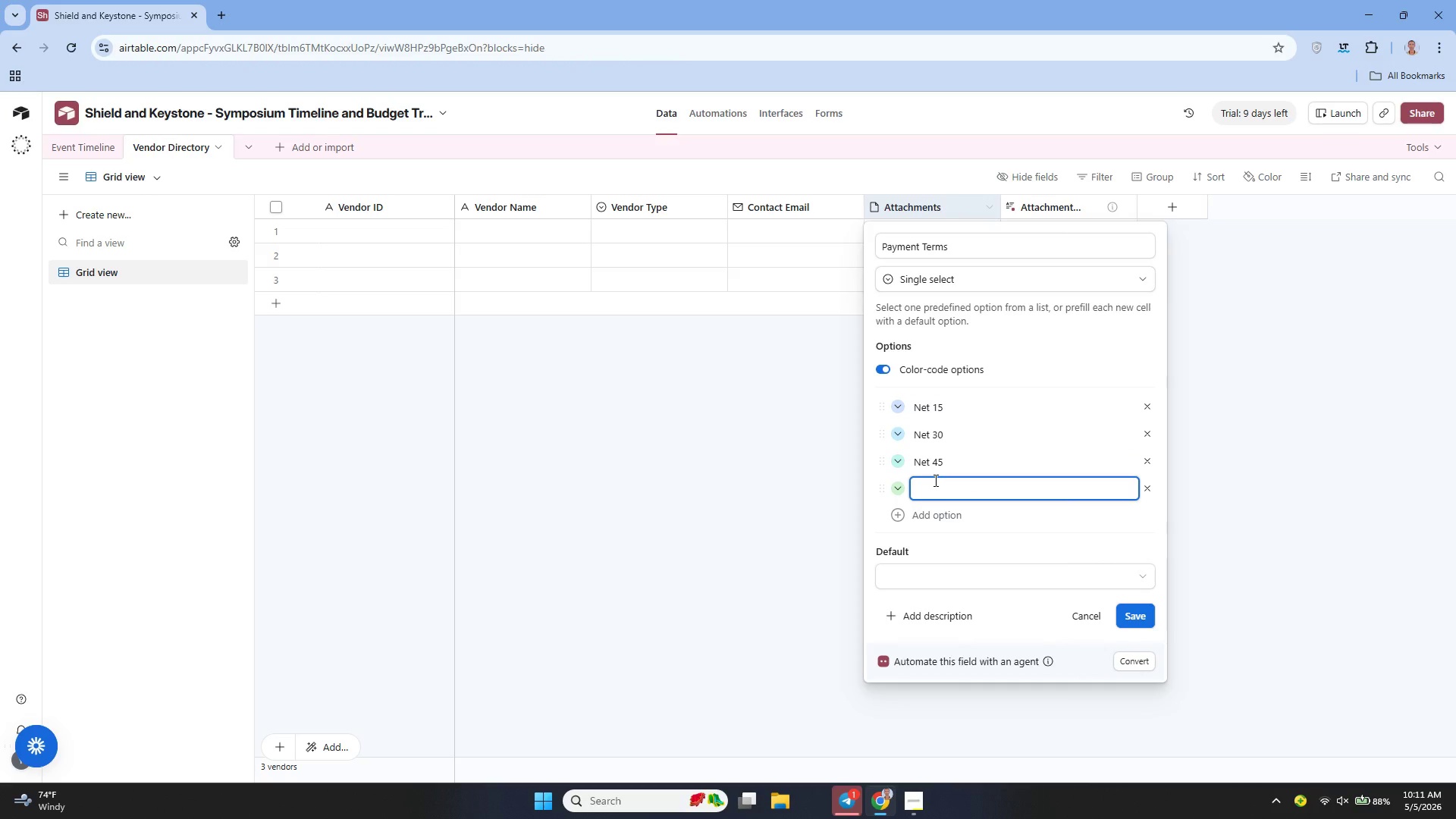 
type(Paid in Full)
 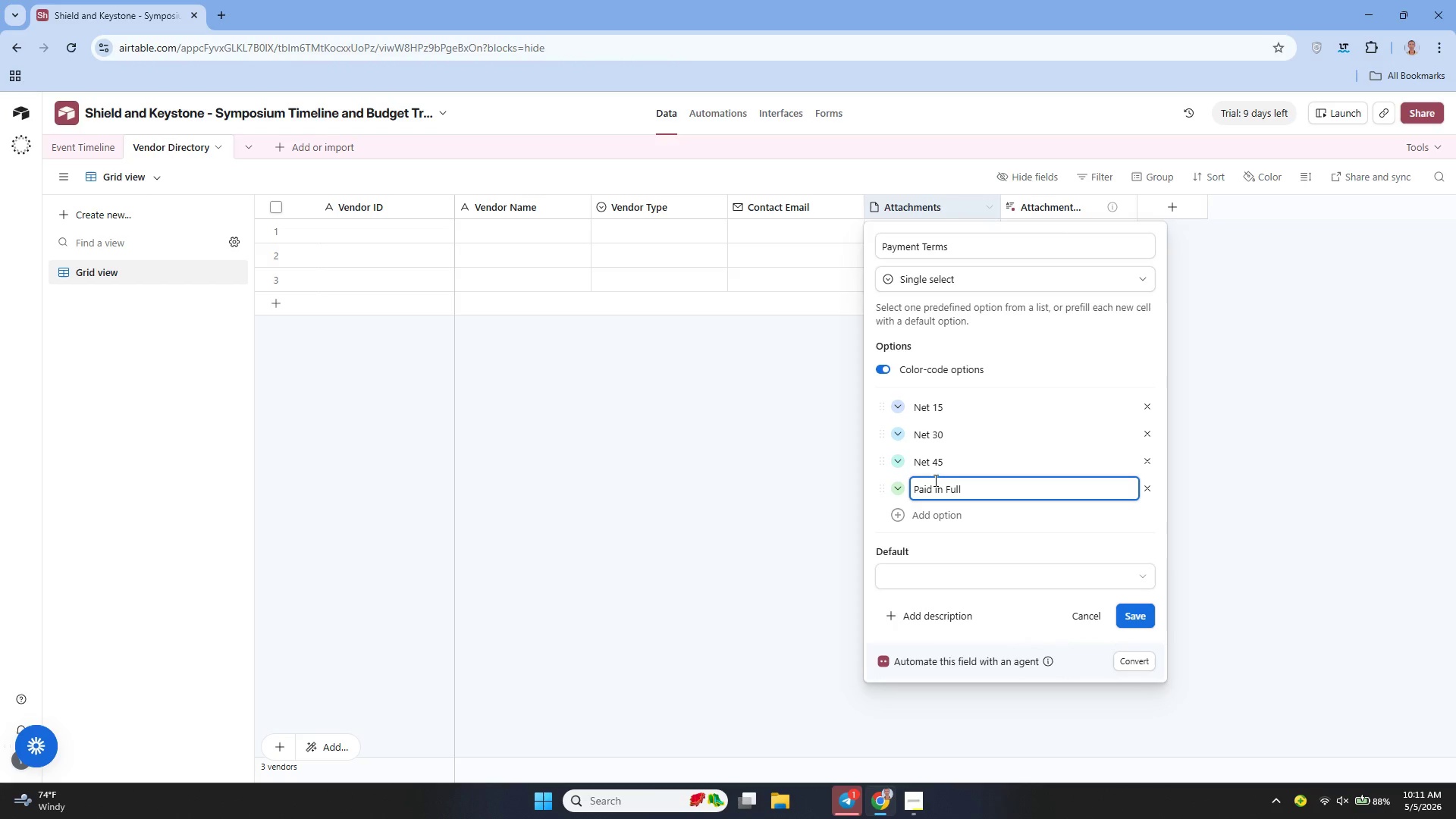 
left_click([1130, 606])
 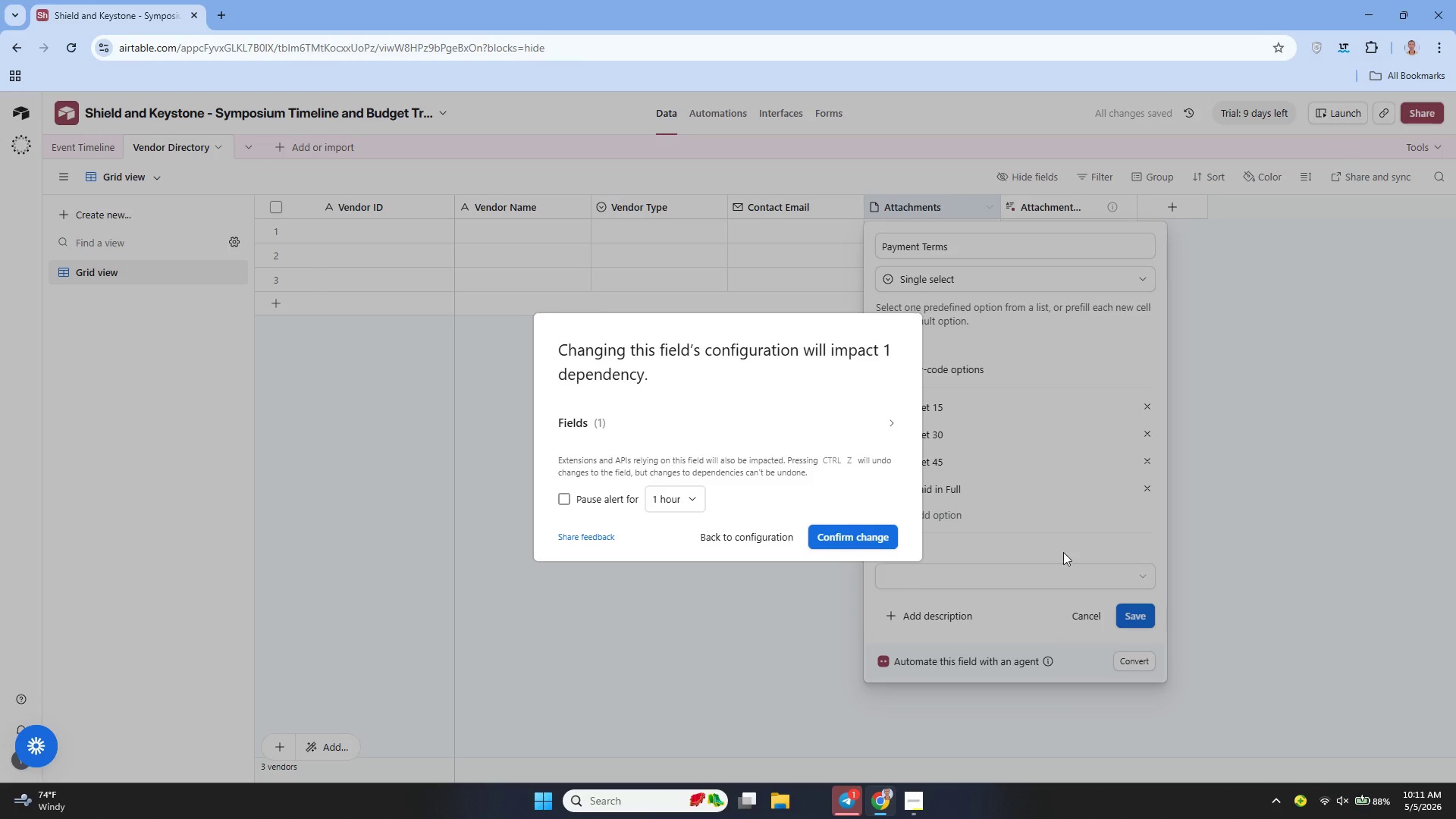 
wait(5.73)
 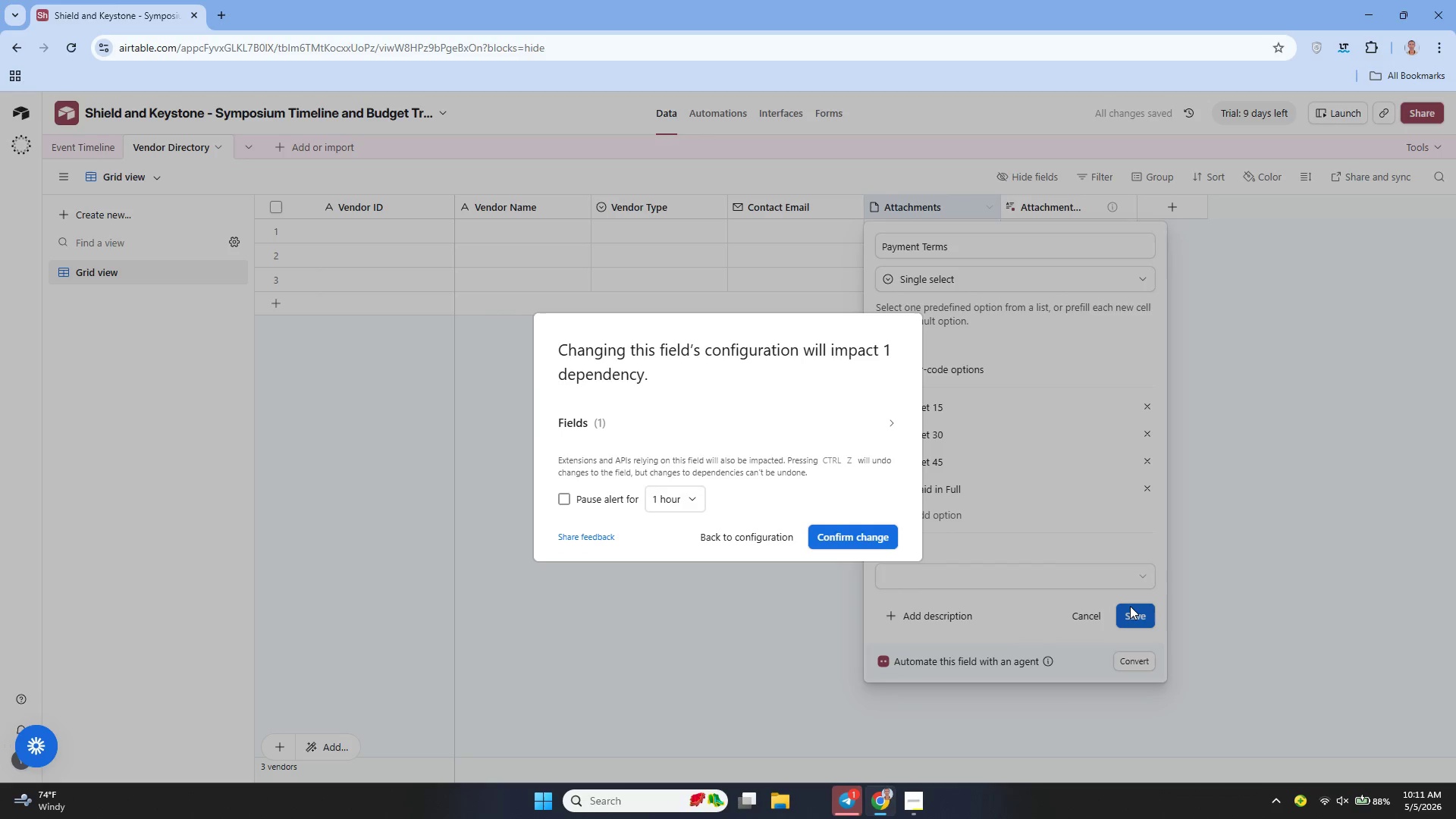 
left_click([854, 535])
 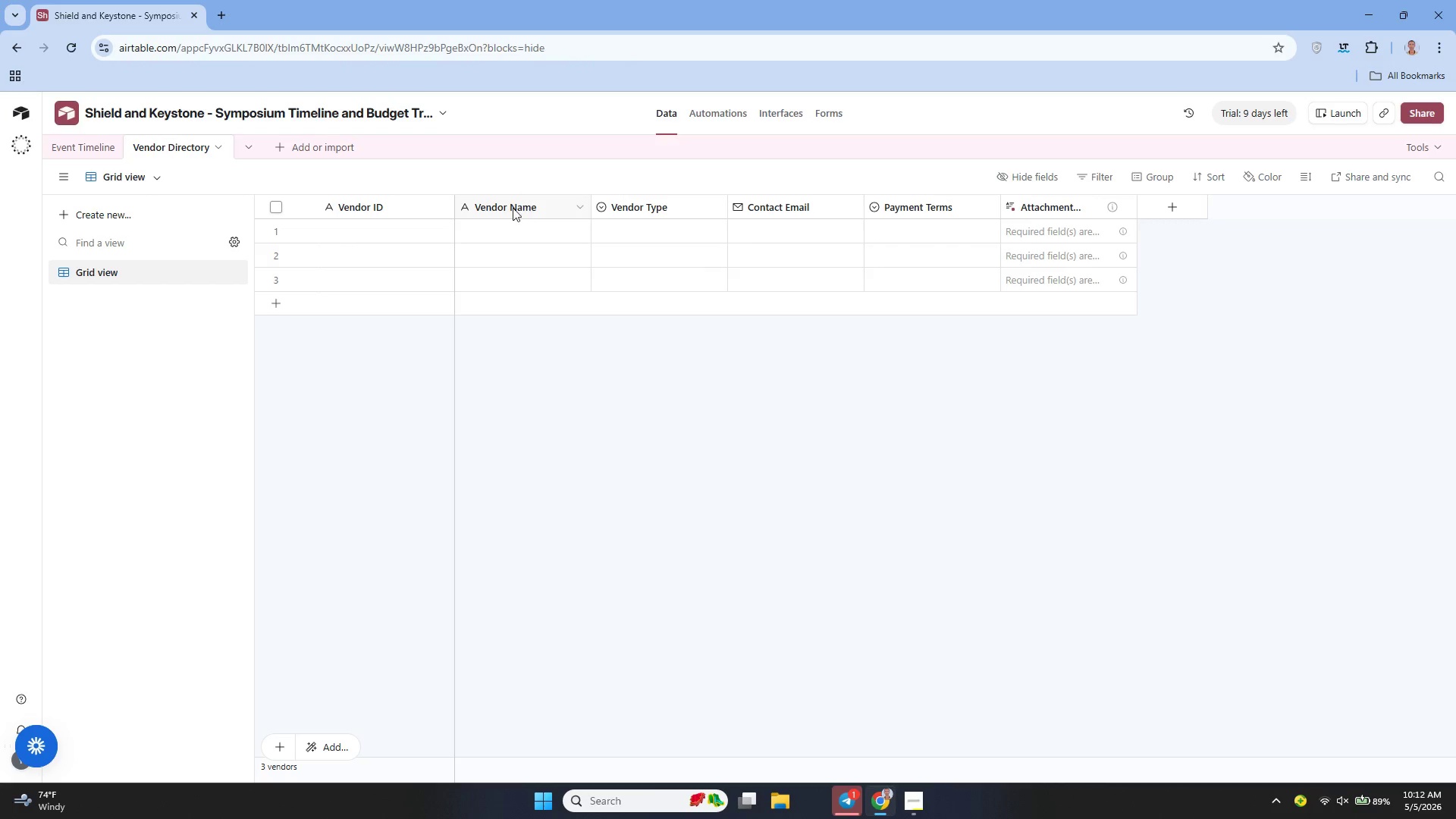 
wait(21.0)
 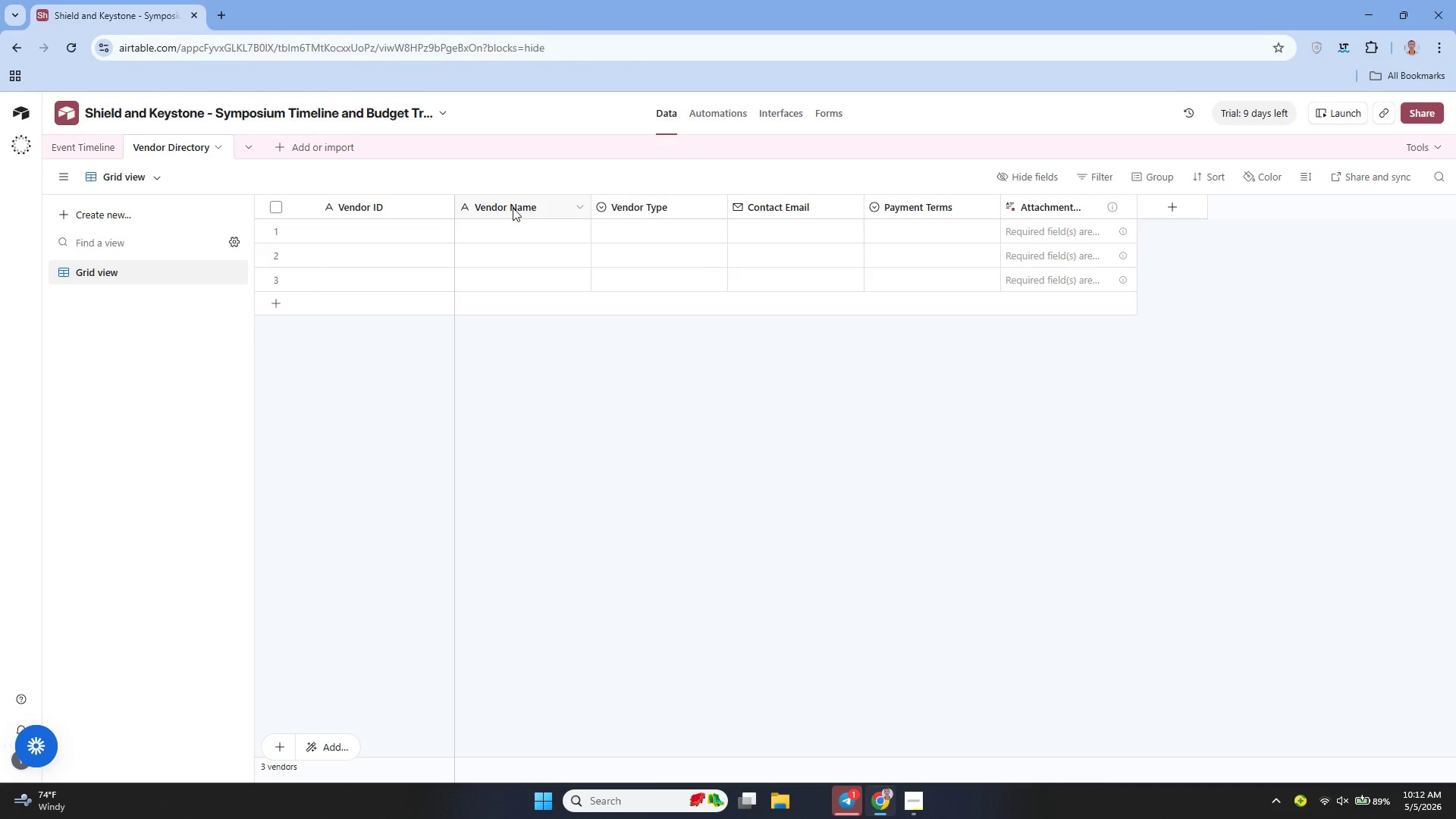 
left_click([850, 208])
 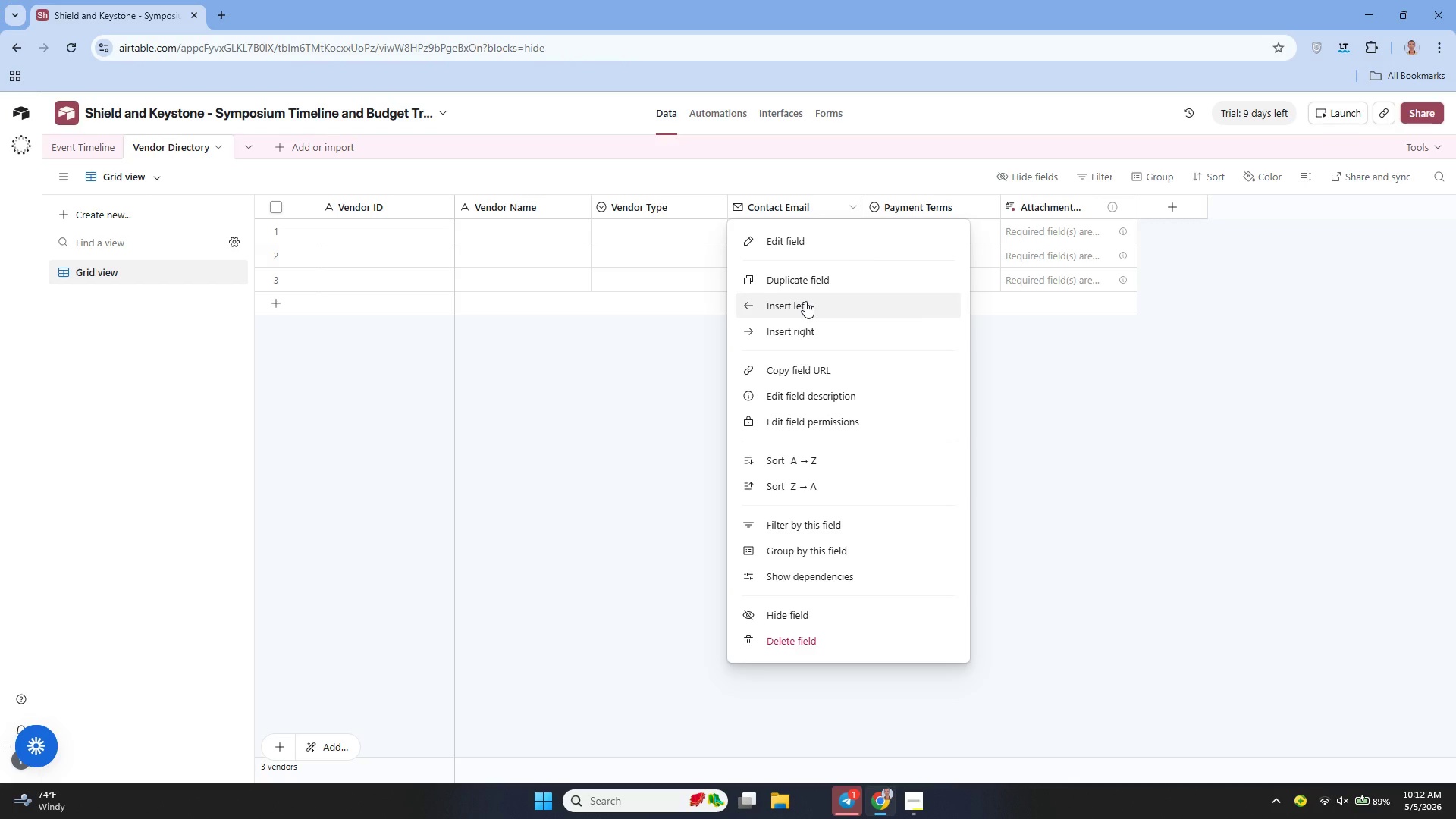 
left_click([805, 301])
 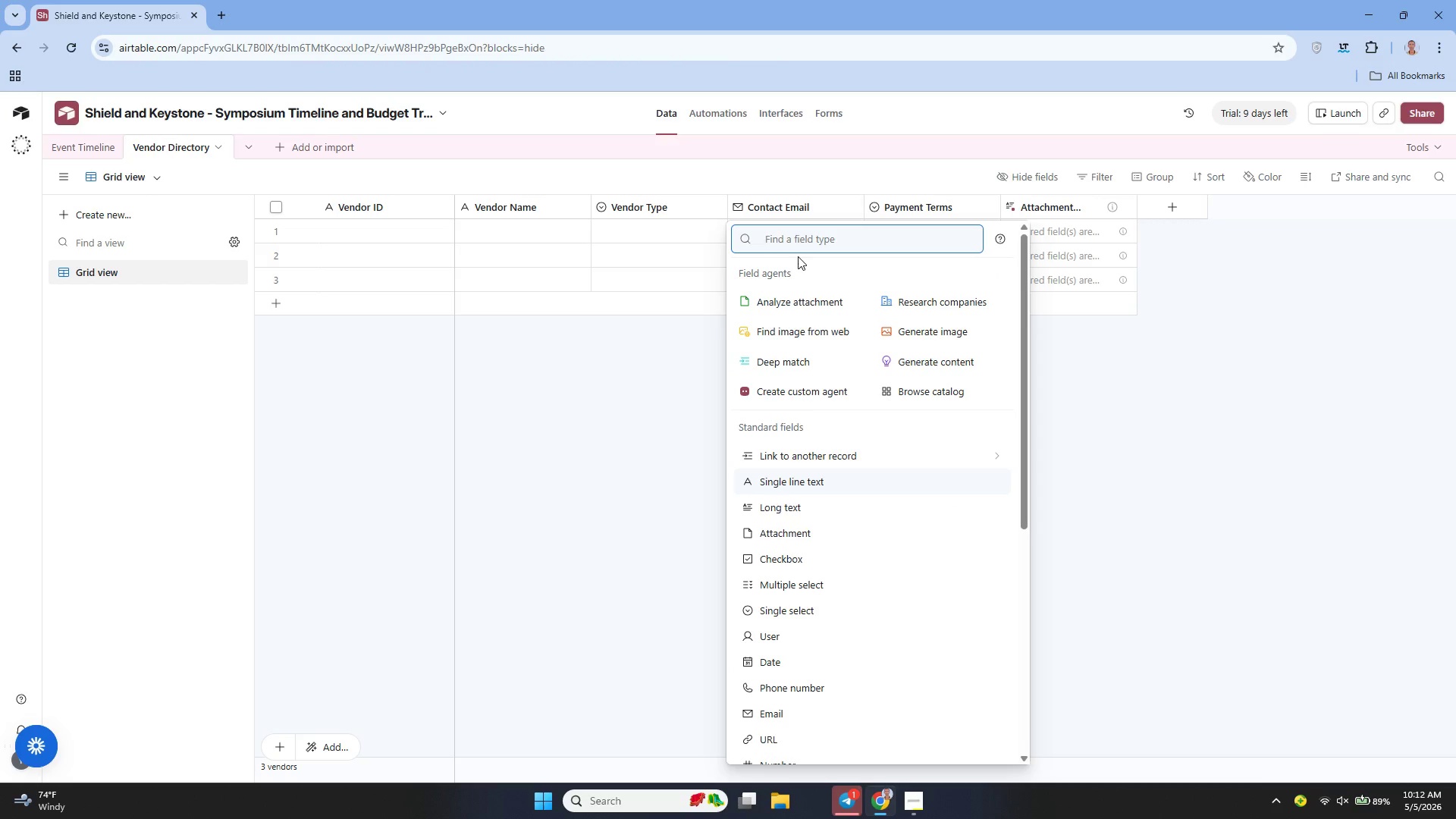 
wait(5.45)
 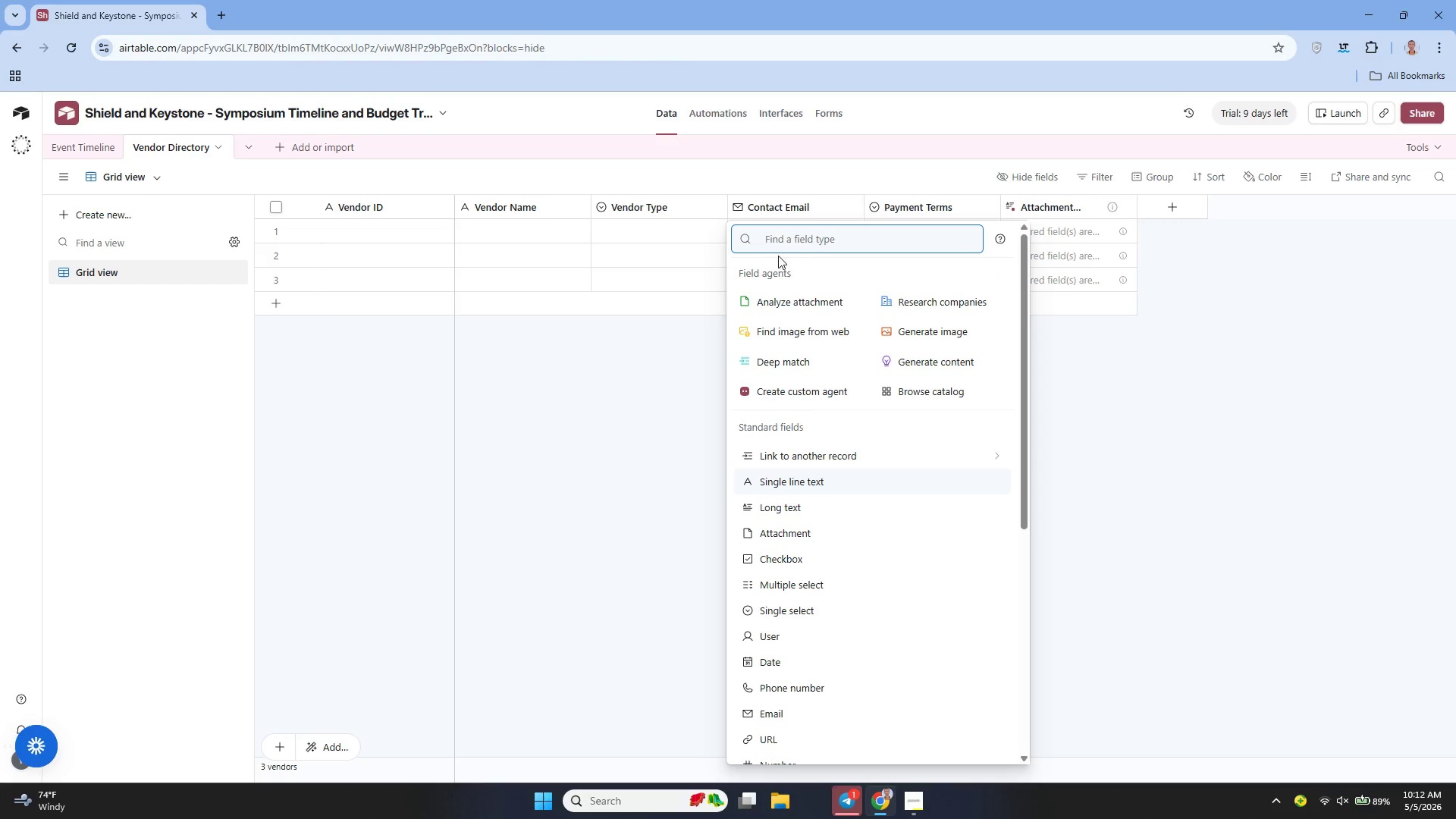 
type(si)
 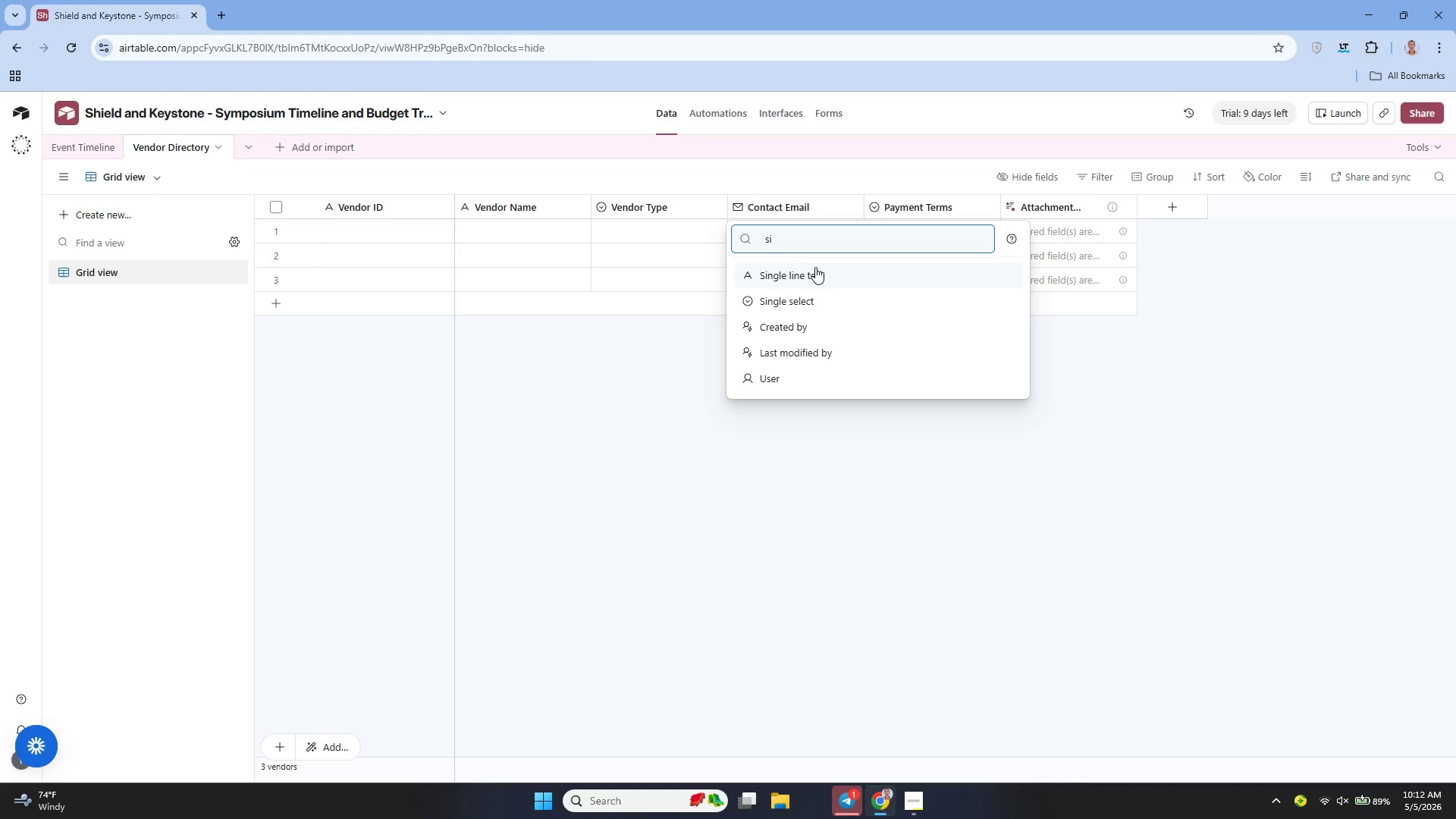 
left_click([817, 270])
 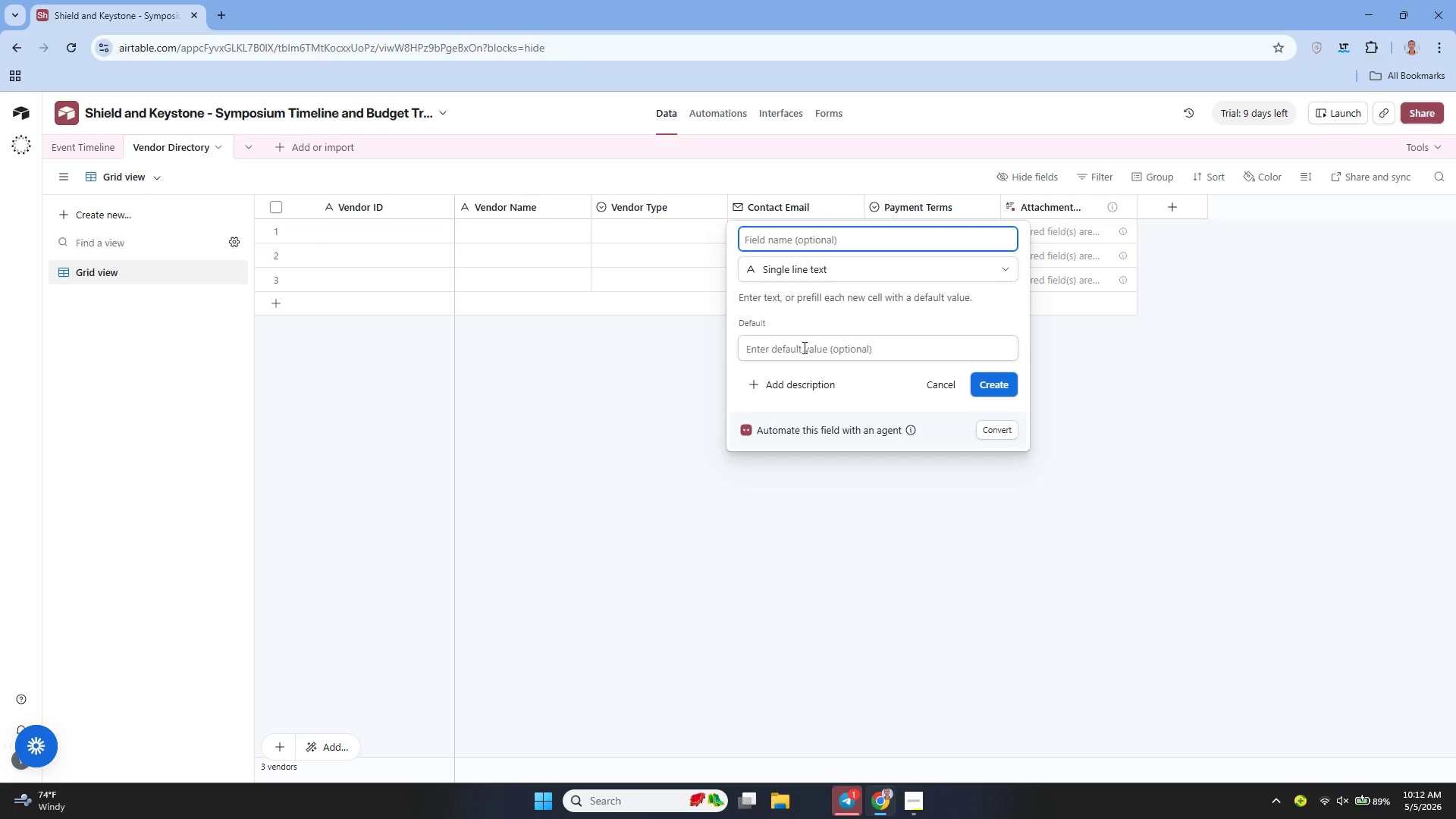 
left_click([802, 350])
 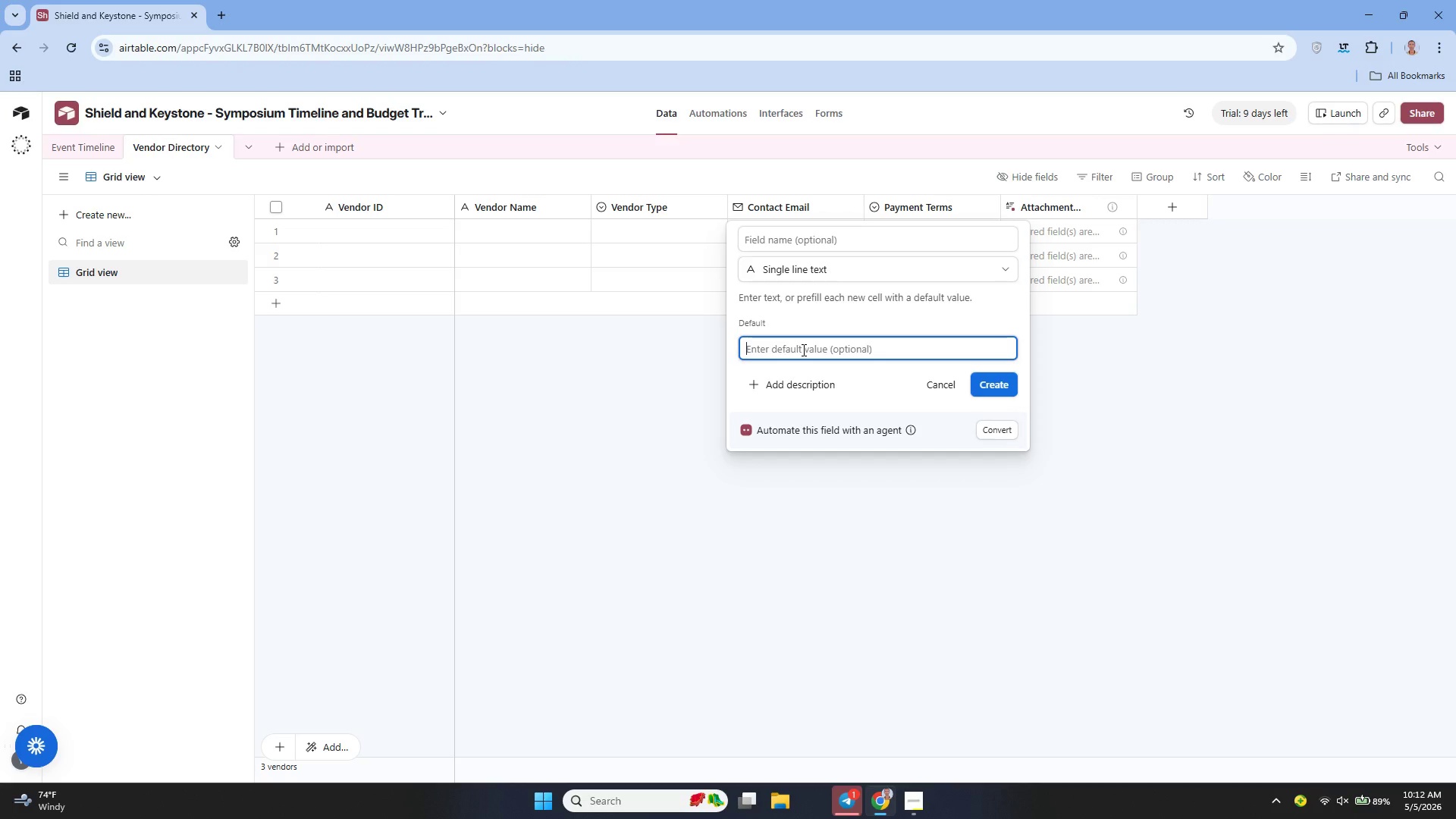 
hold_key(key=ShiftLeft, duration=0.58)
 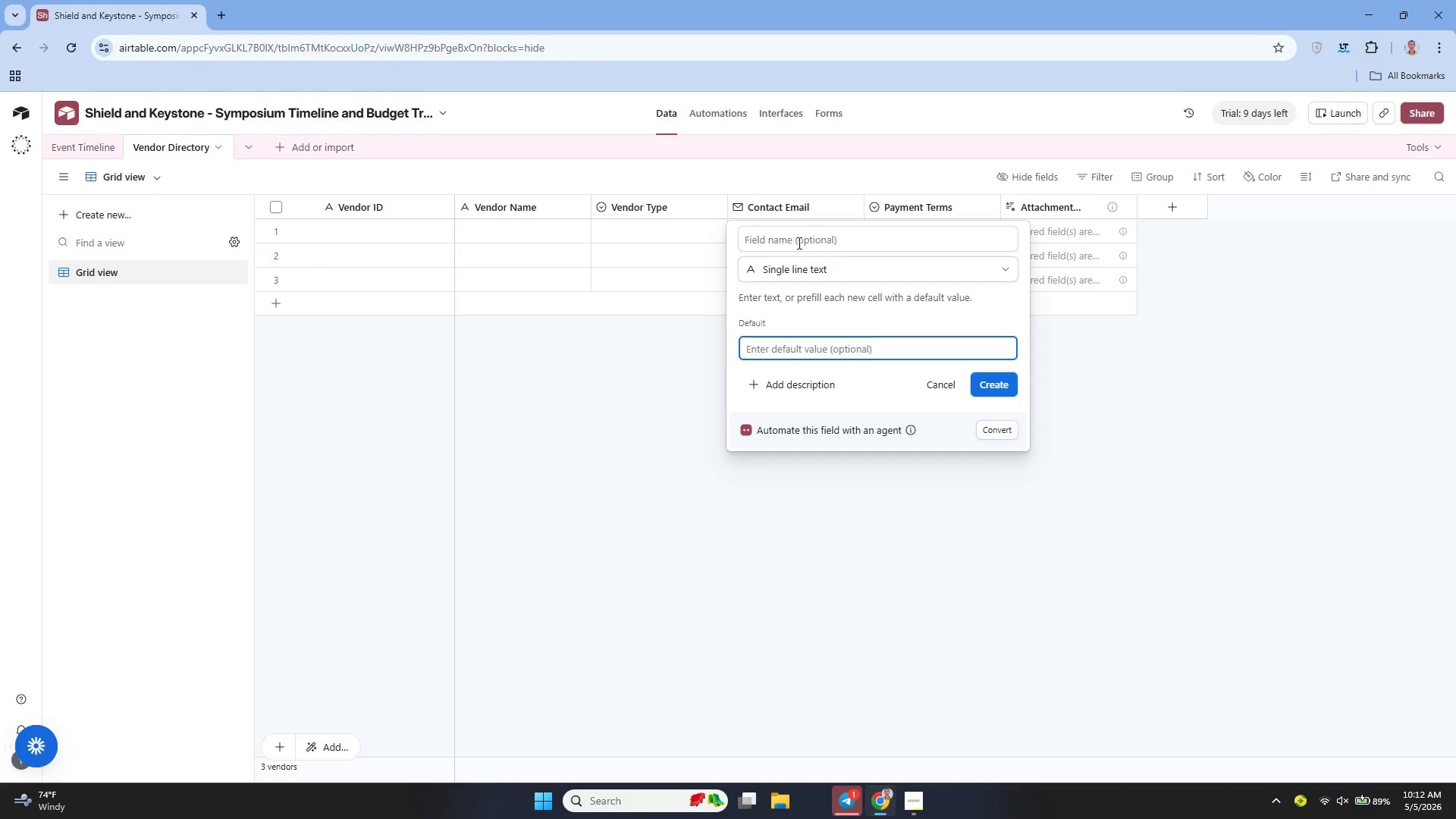 
left_click([798, 243])
 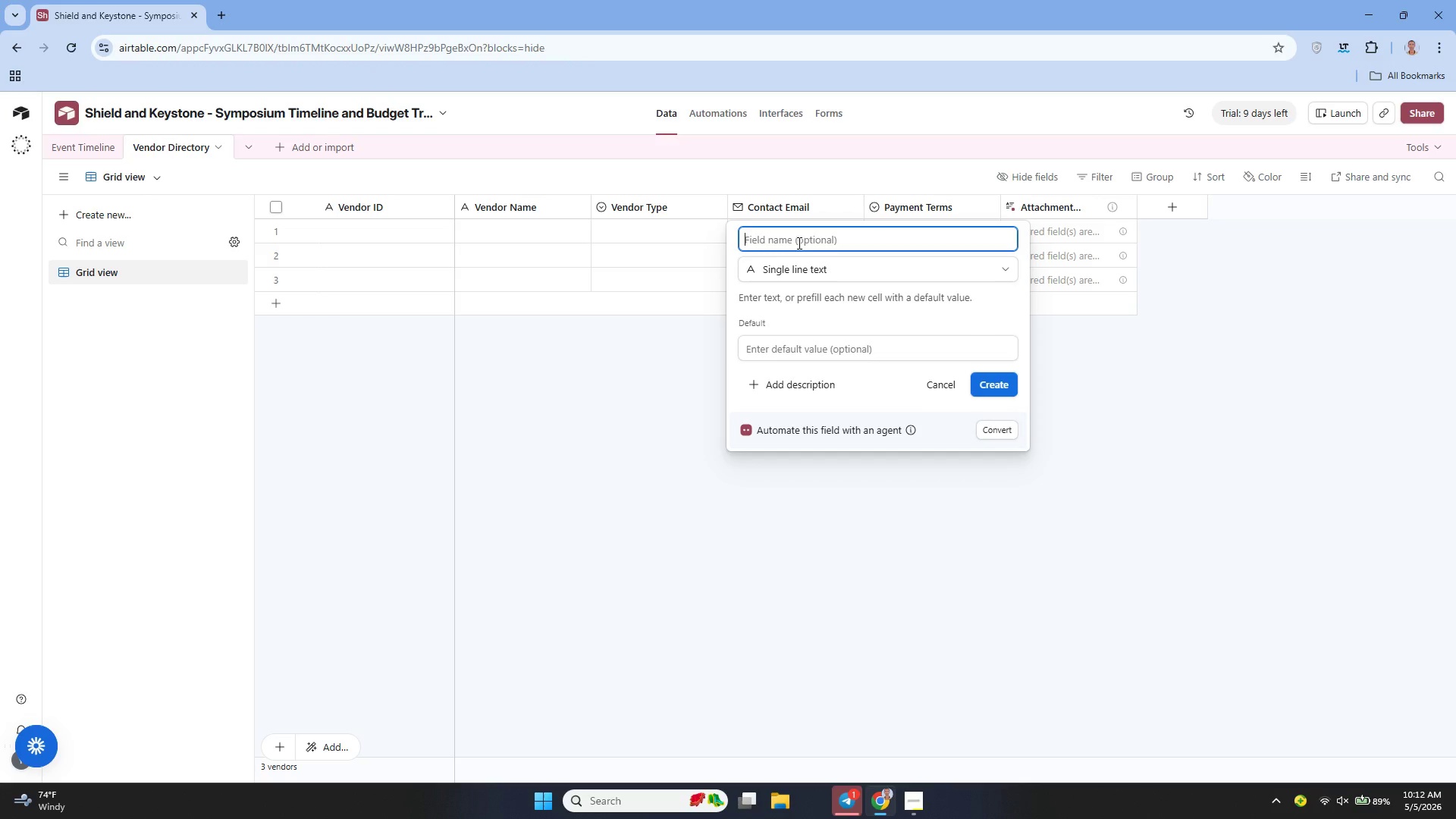 
type(Contact Person)
 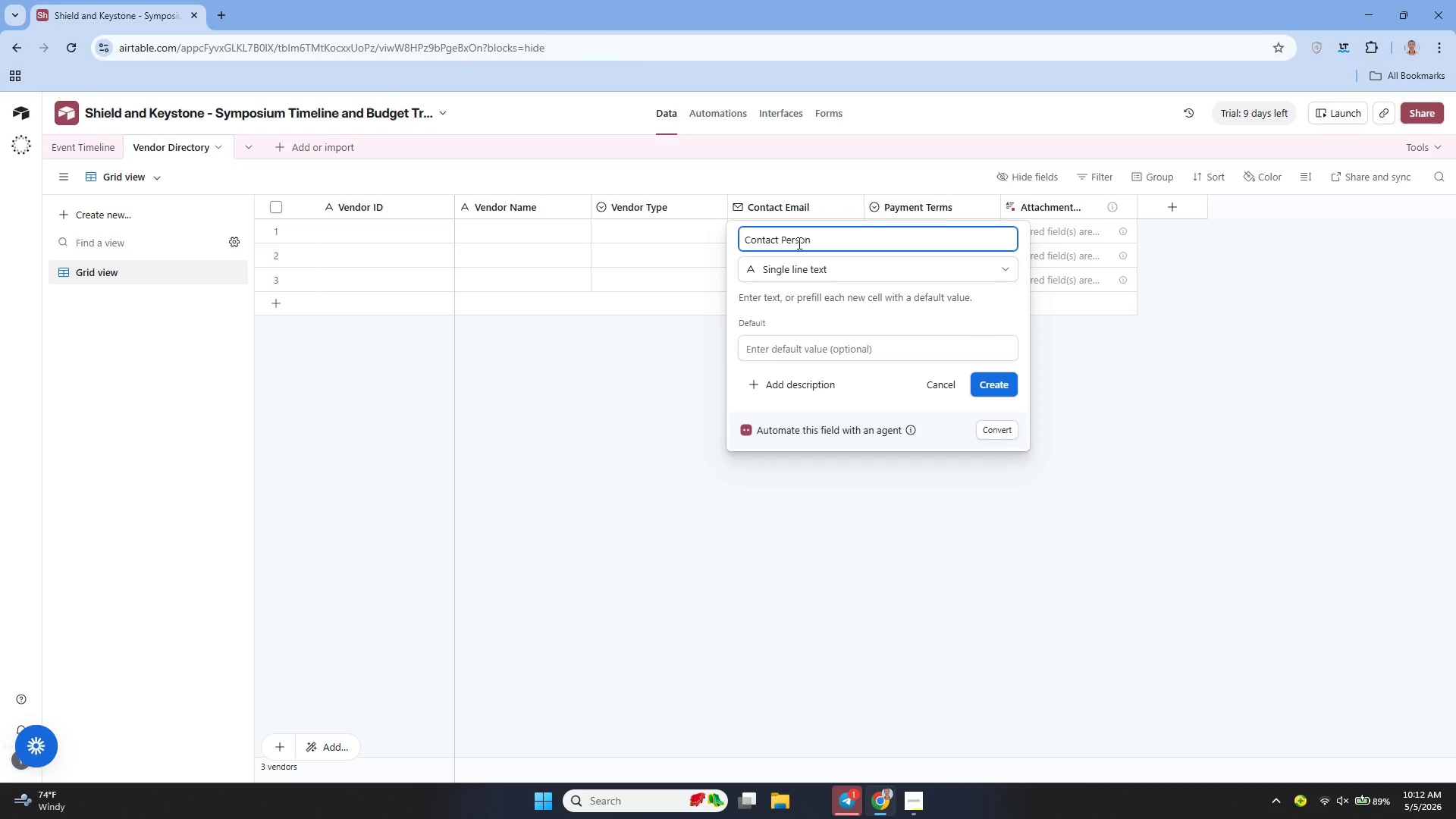 
wait(5.47)
 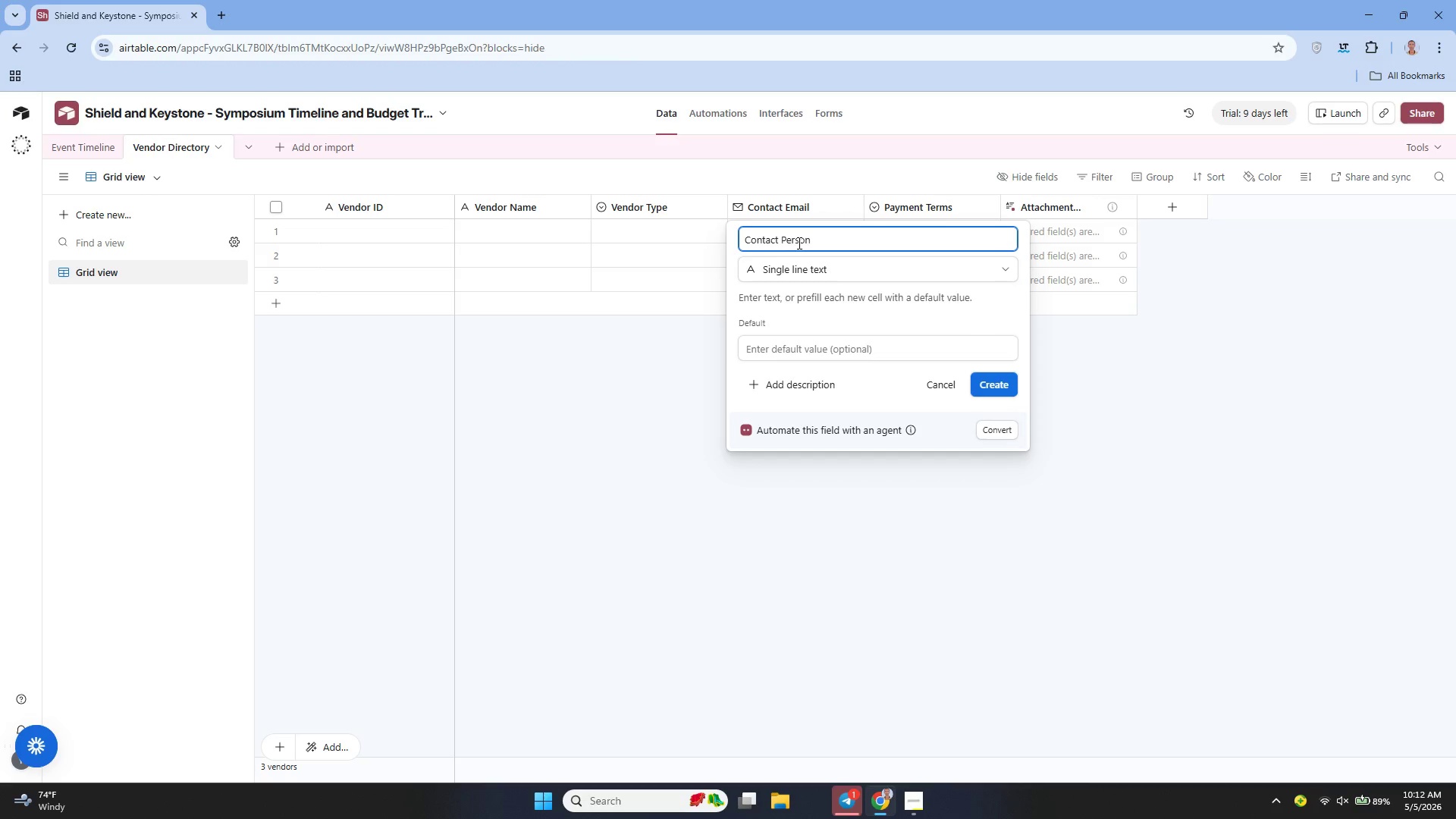 
left_click([987, 381])
 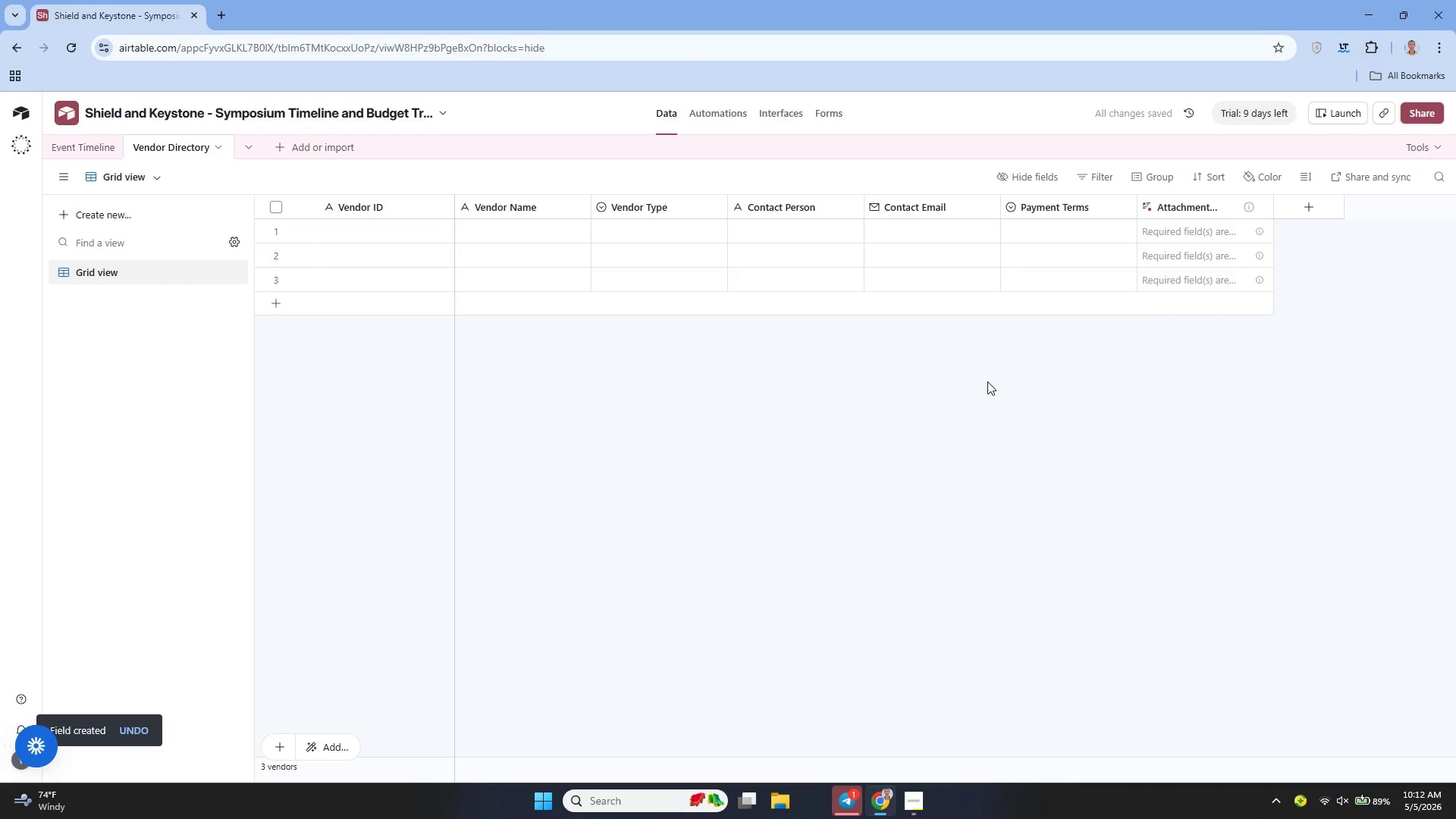 
wait(7.66)
 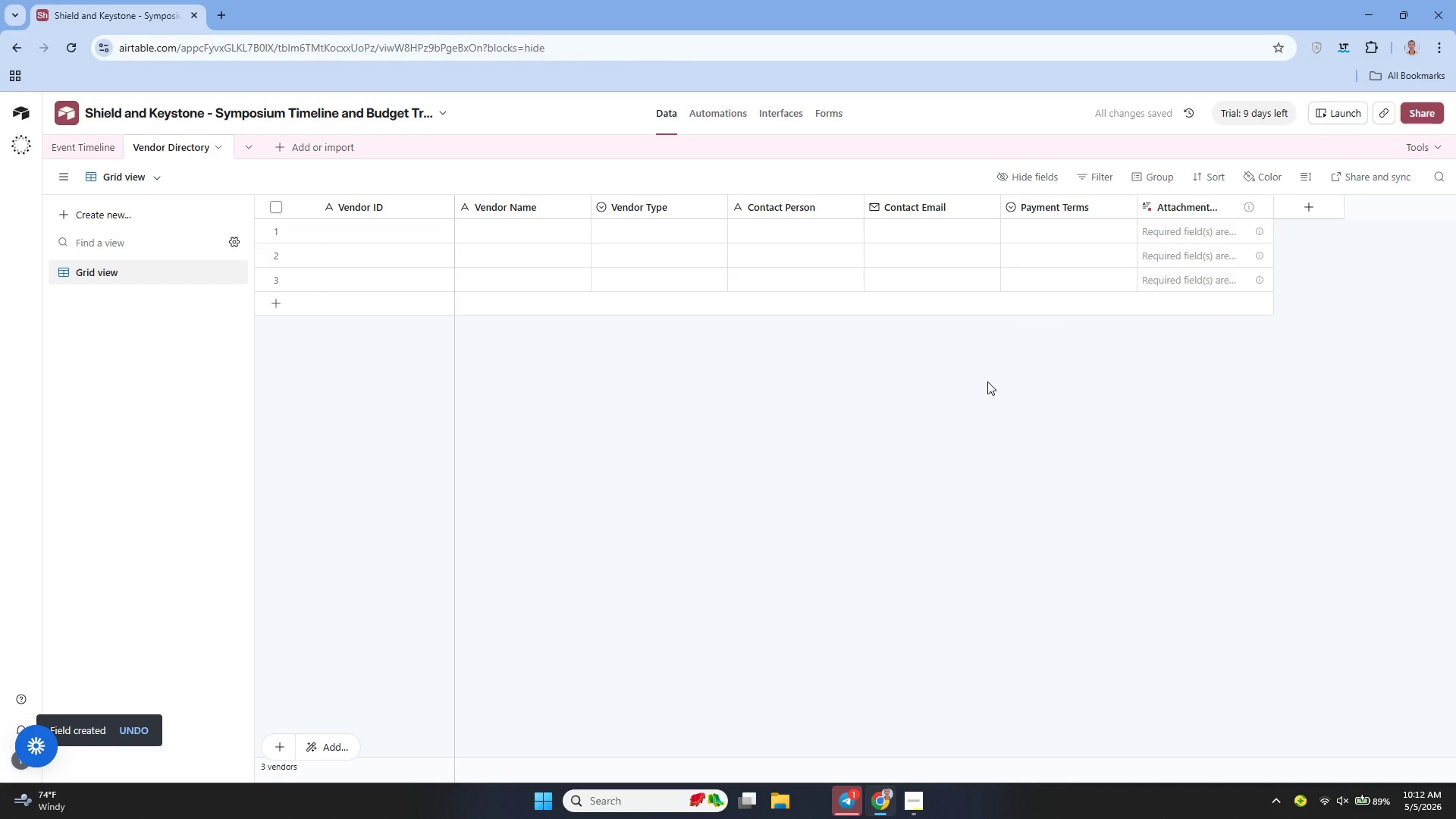 
left_click([1257, 207])
 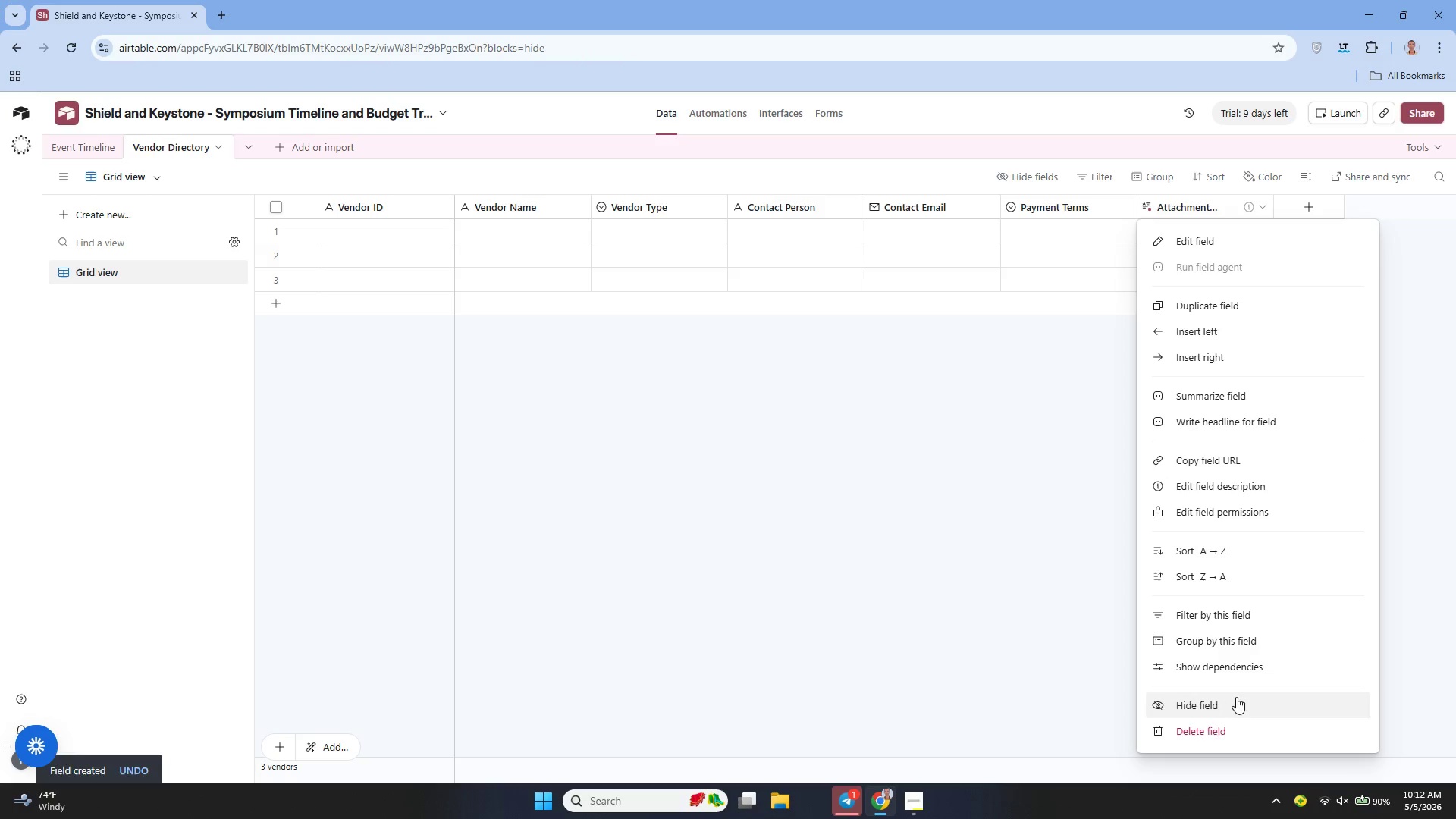 
left_click([1206, 734])
 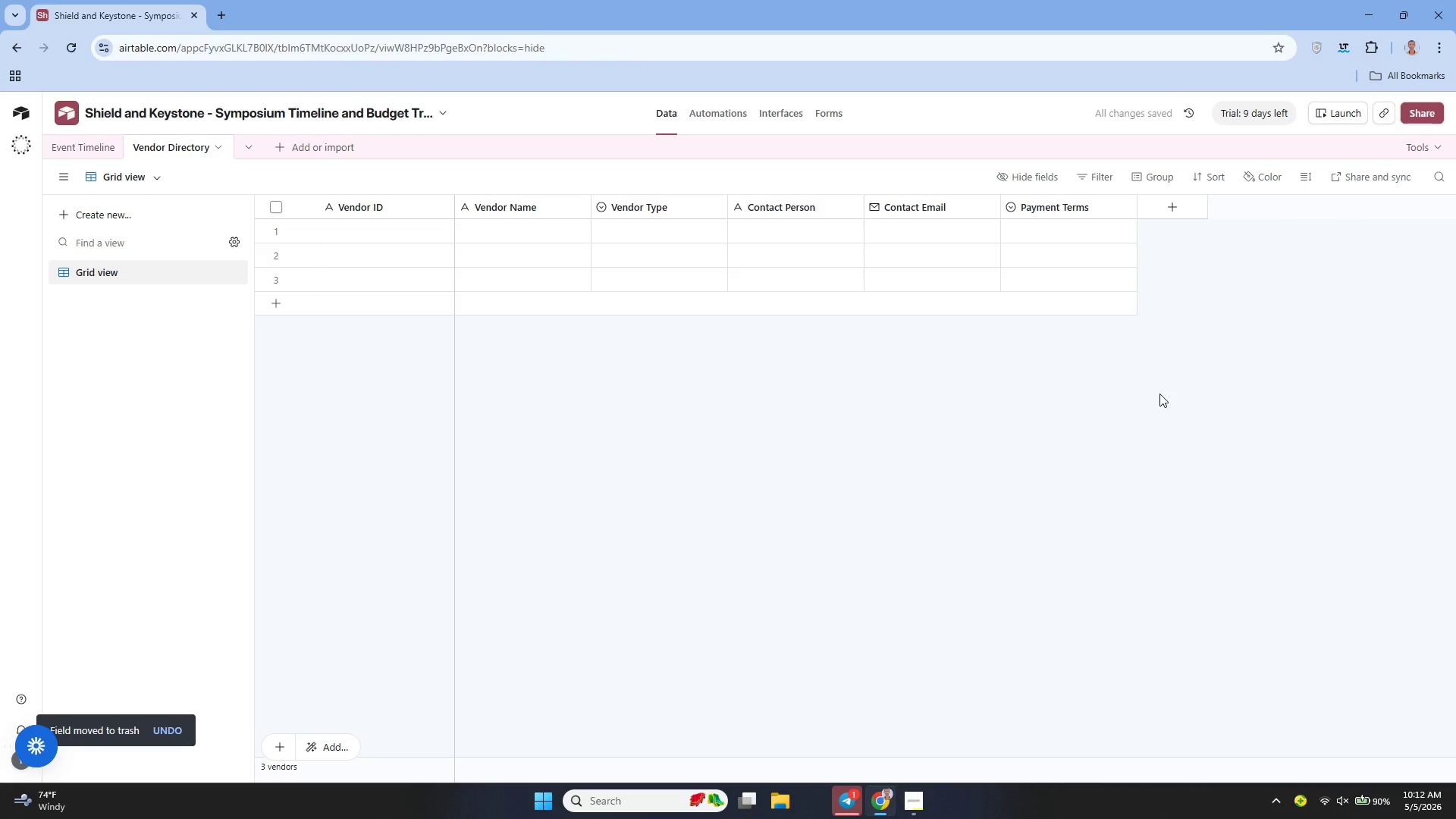 
wait(6.42)
 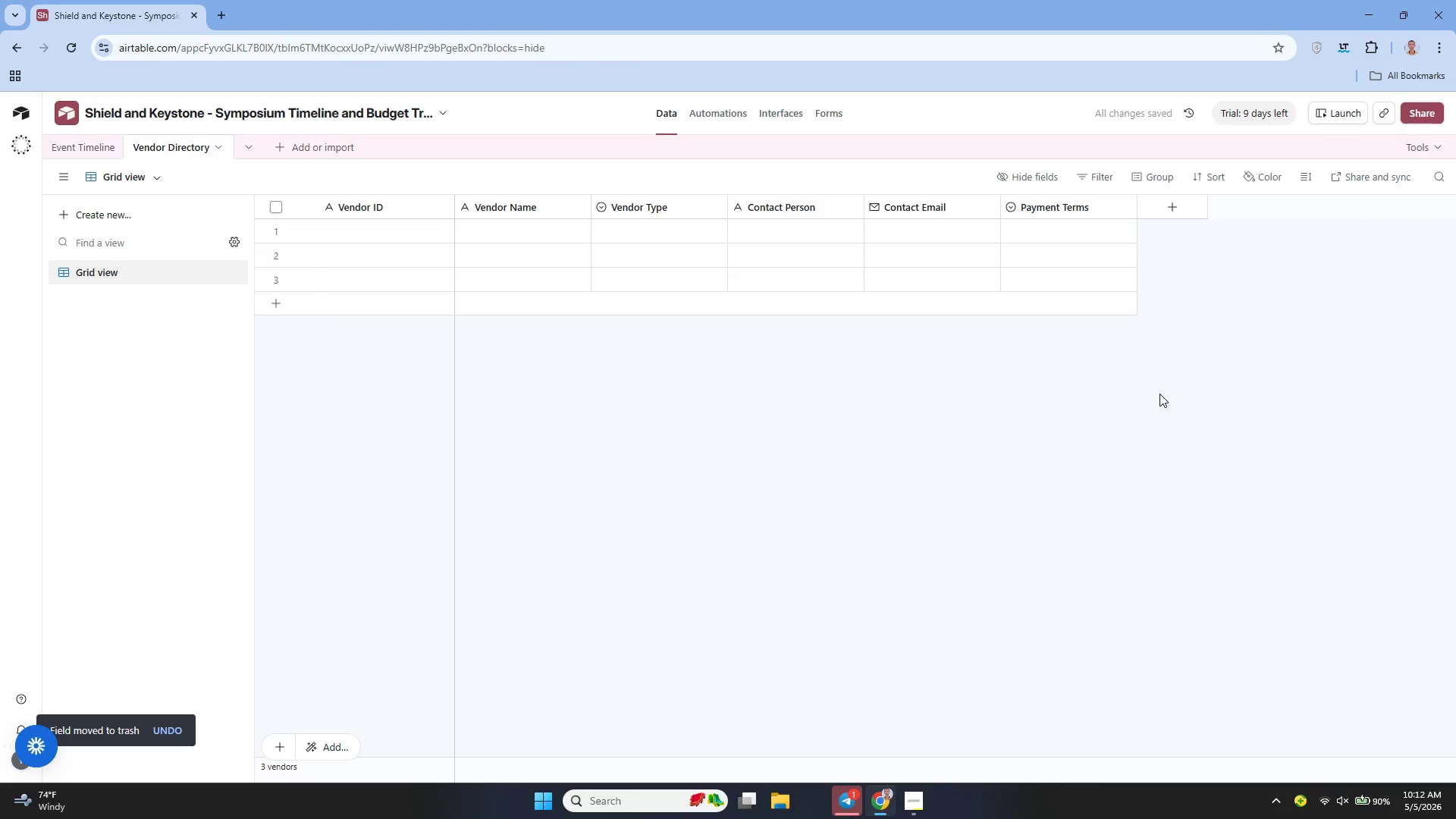 
left_click([370, 231])
 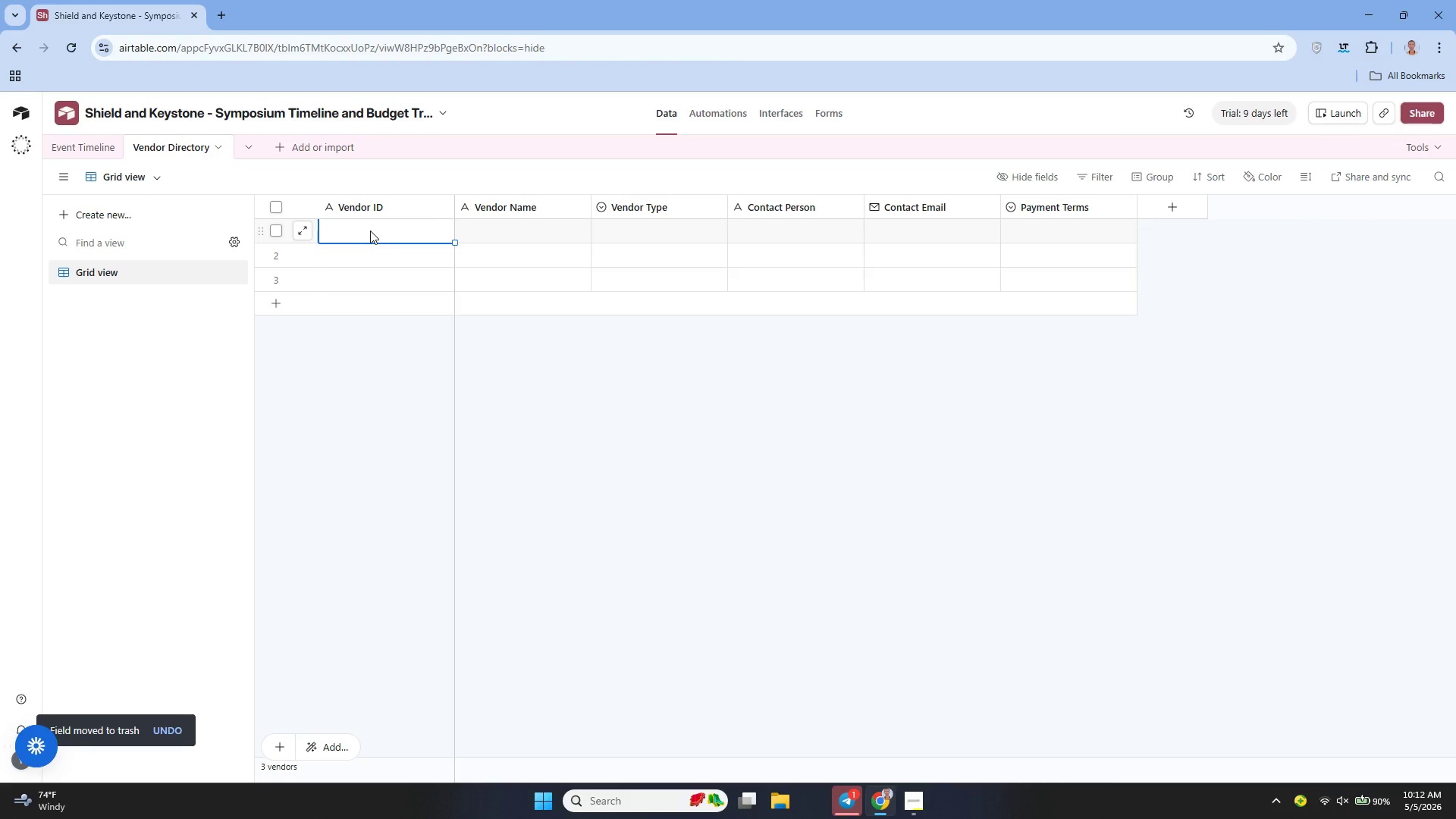 
type(VEN-001)
 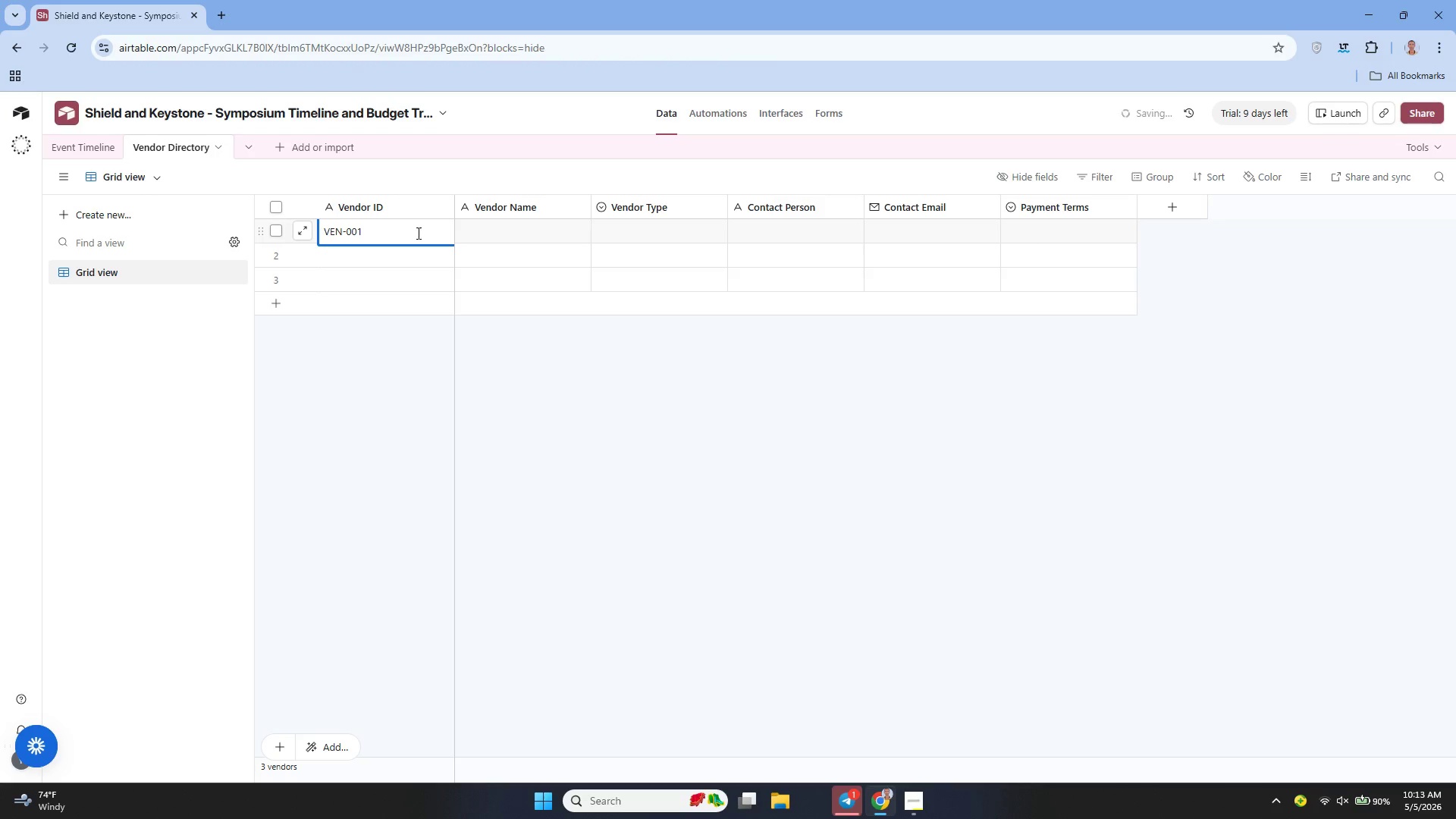 
left_click([472, 231])
 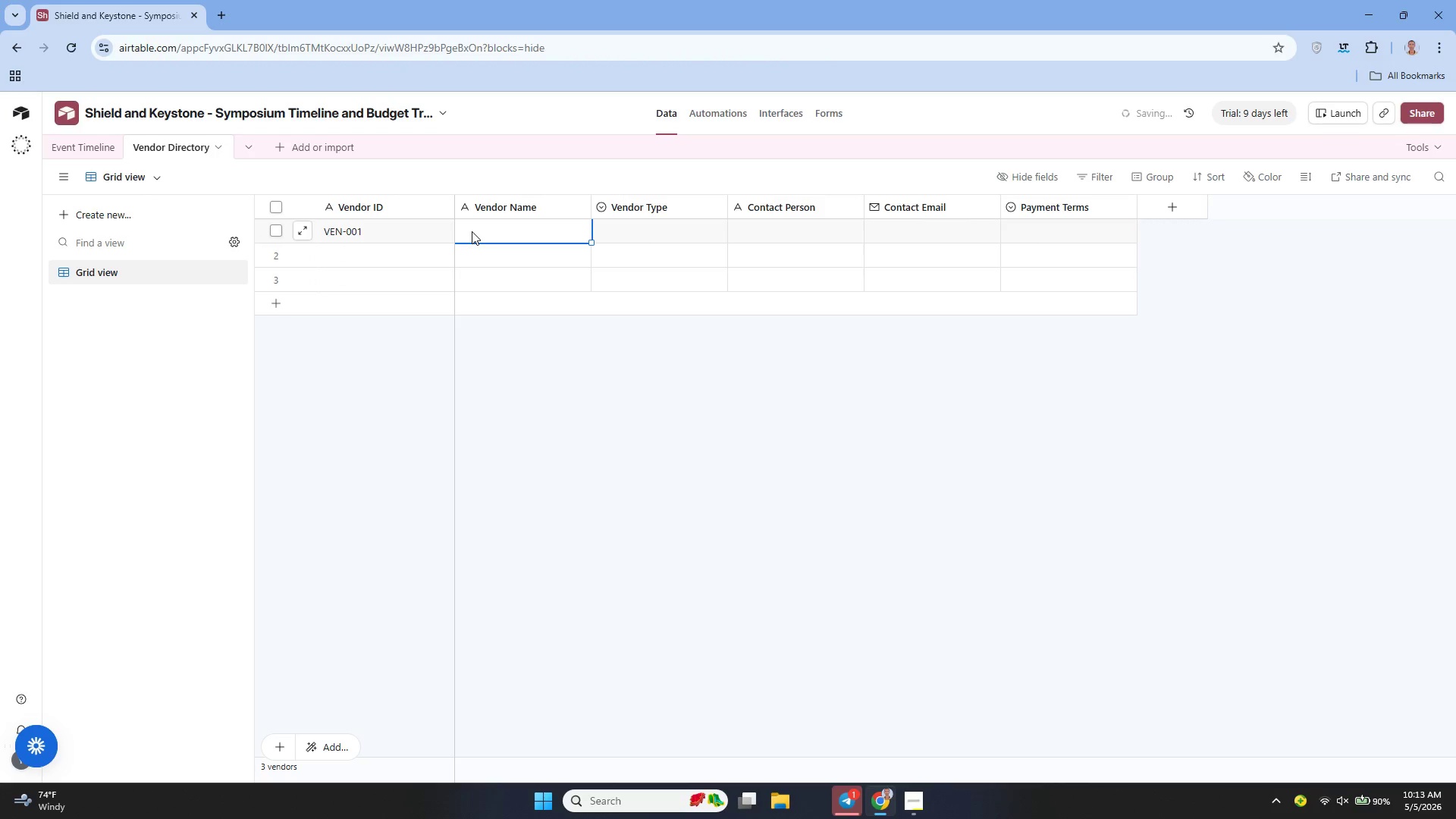 
type(Sh)
key(Backspace)
key(Backspace)
type(Shield)
 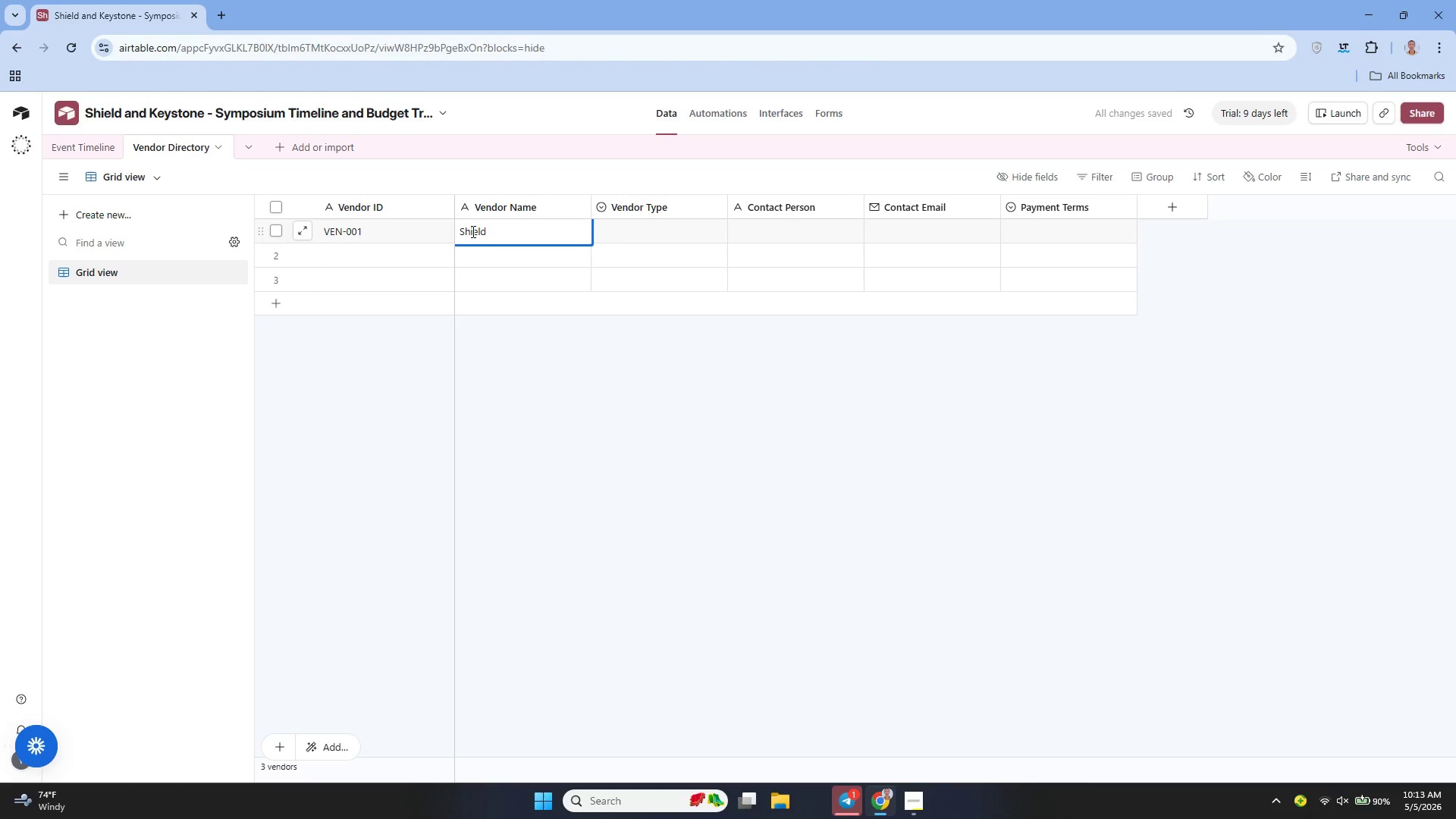 
type( and Keystone Internal)
 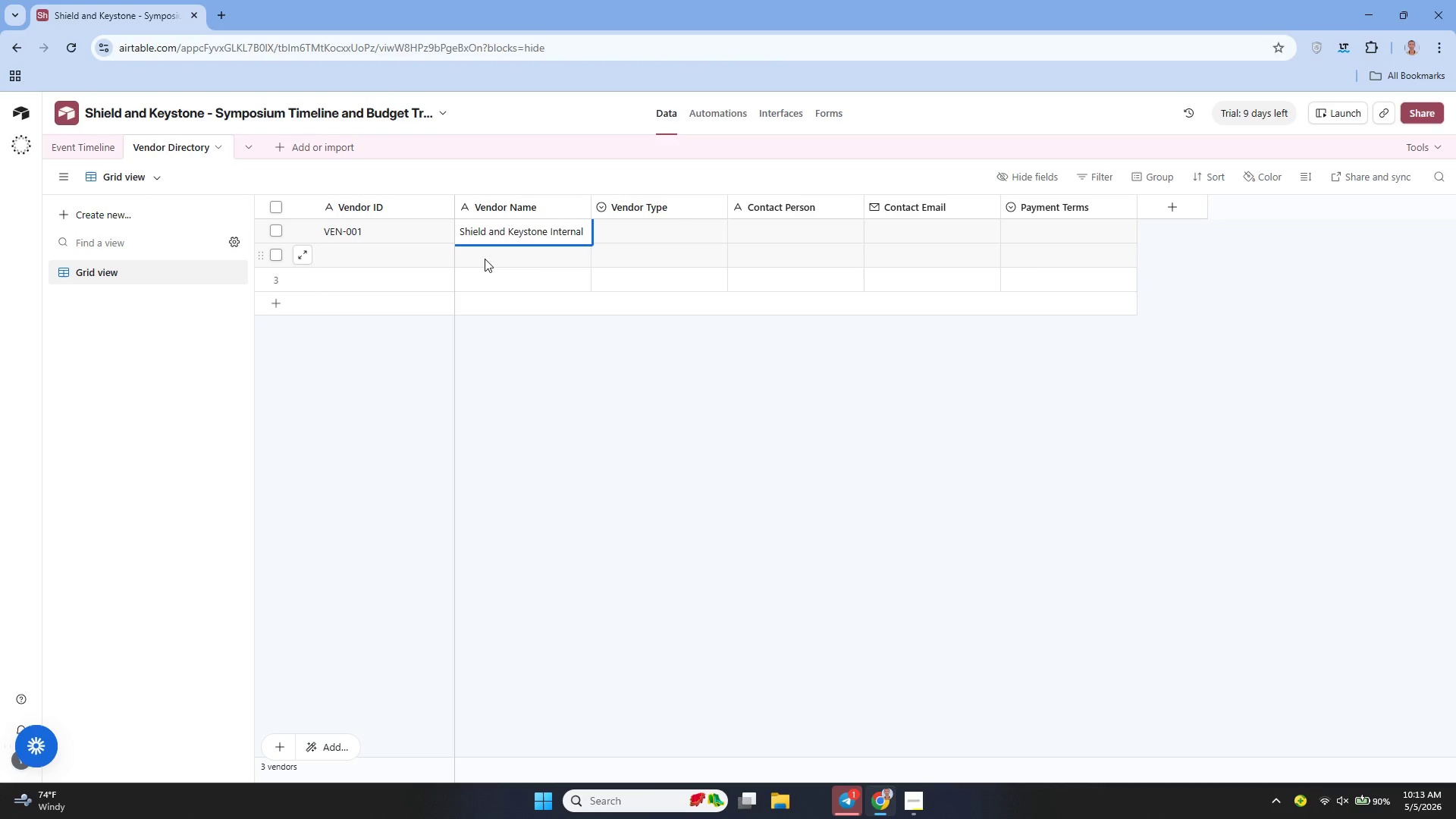 
left_click([635, 237])
 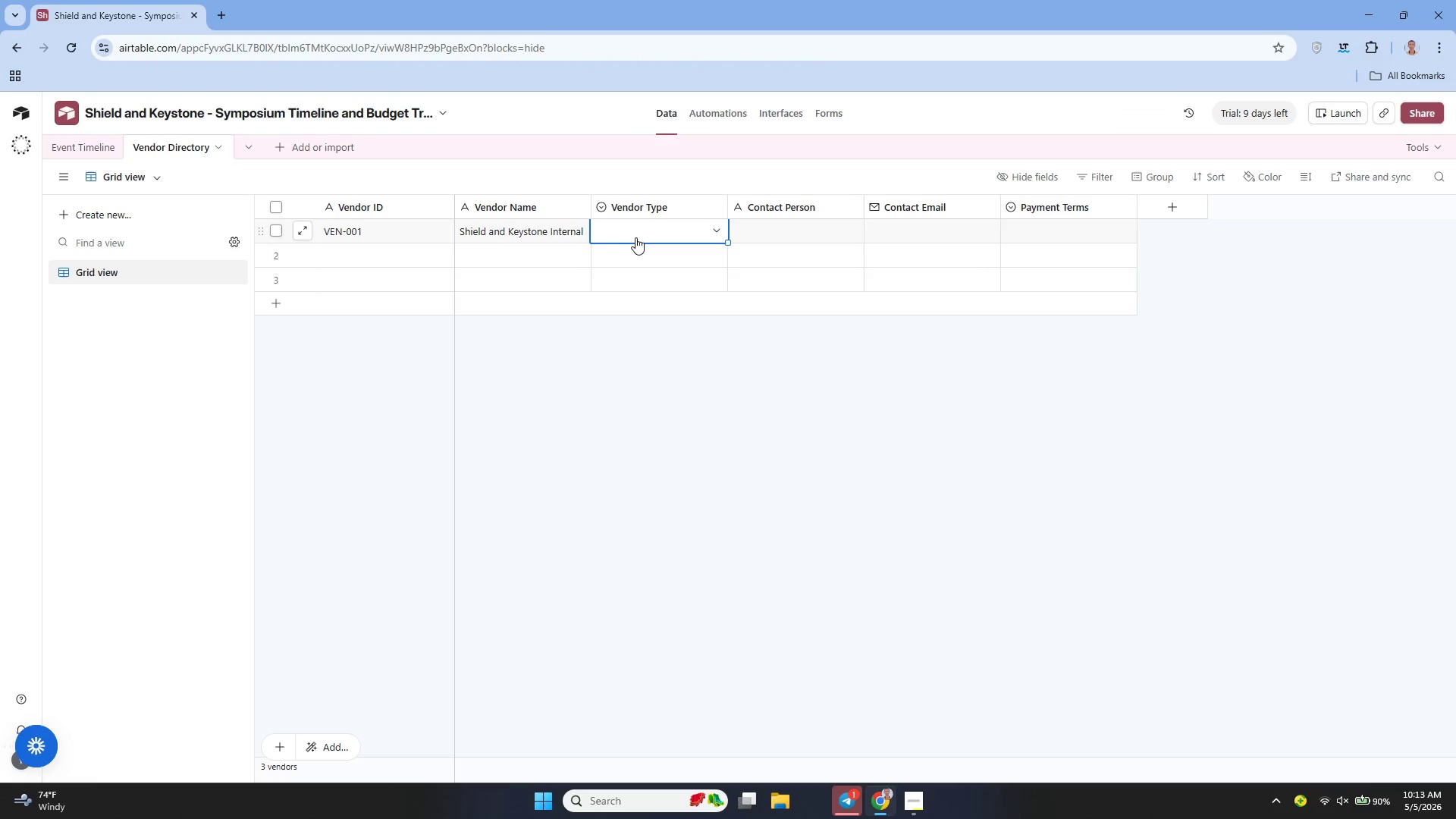 
key(Shift+O)
 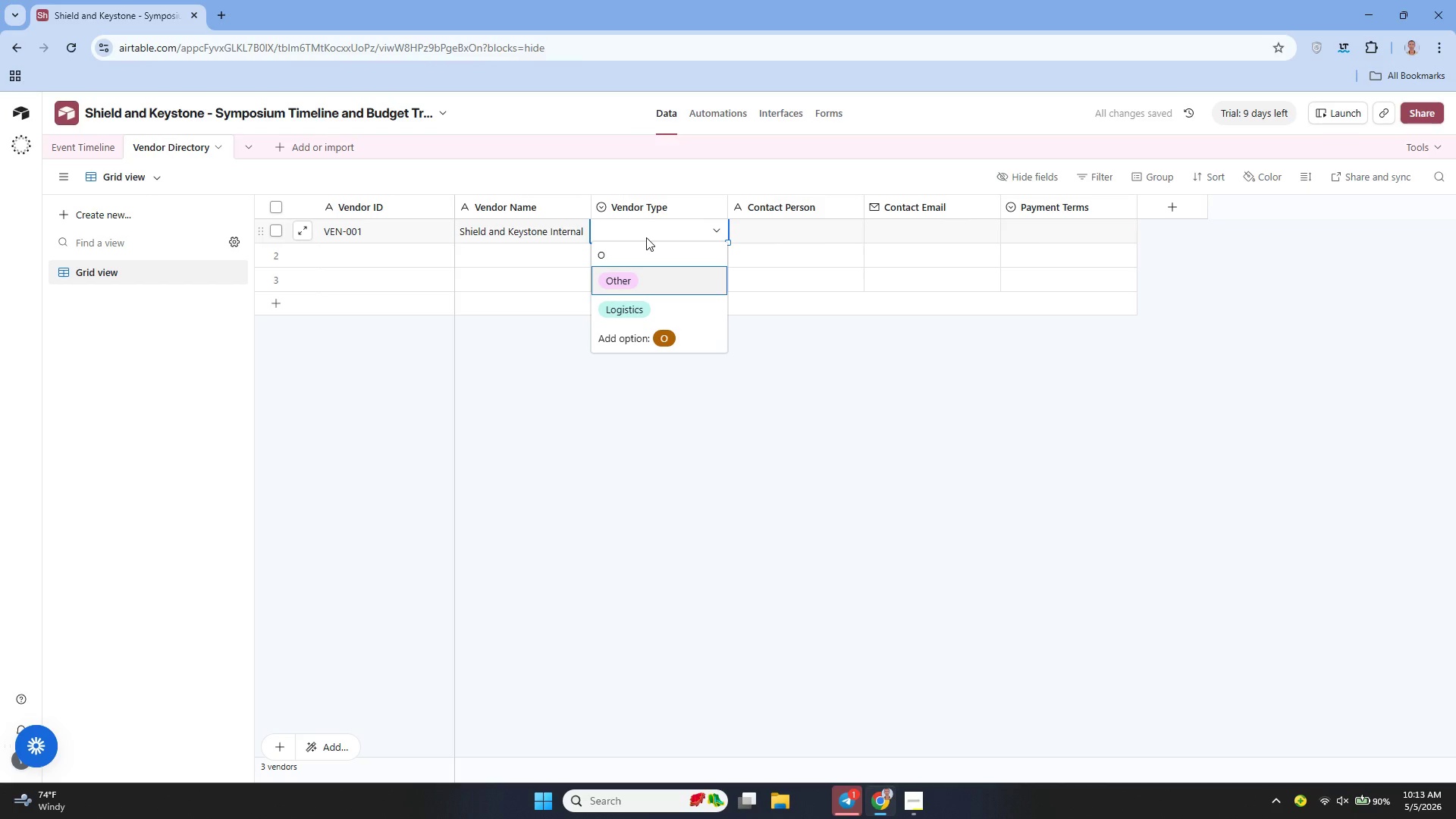 
key(Backspace)
 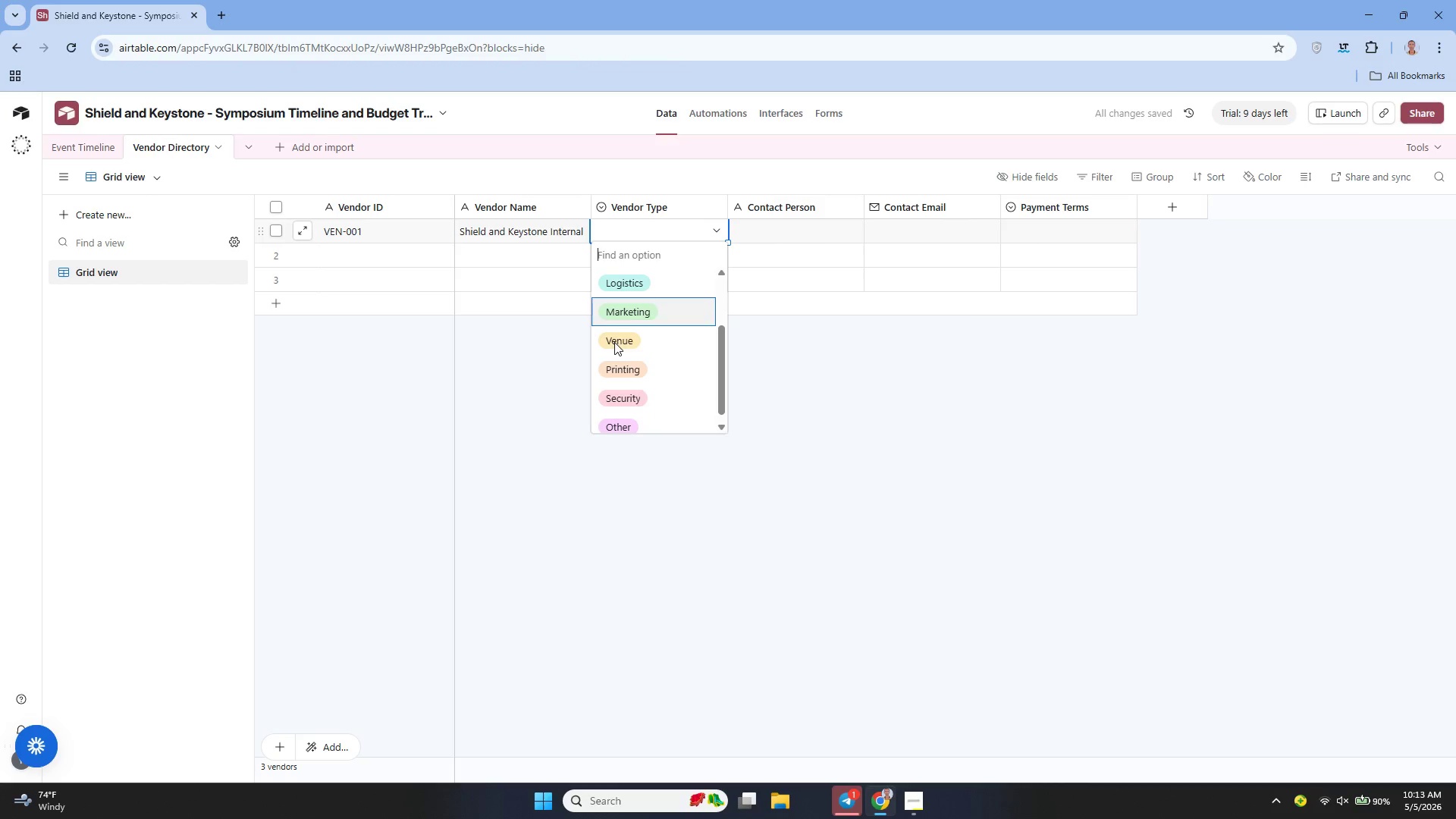 
left_click([621, 418])
 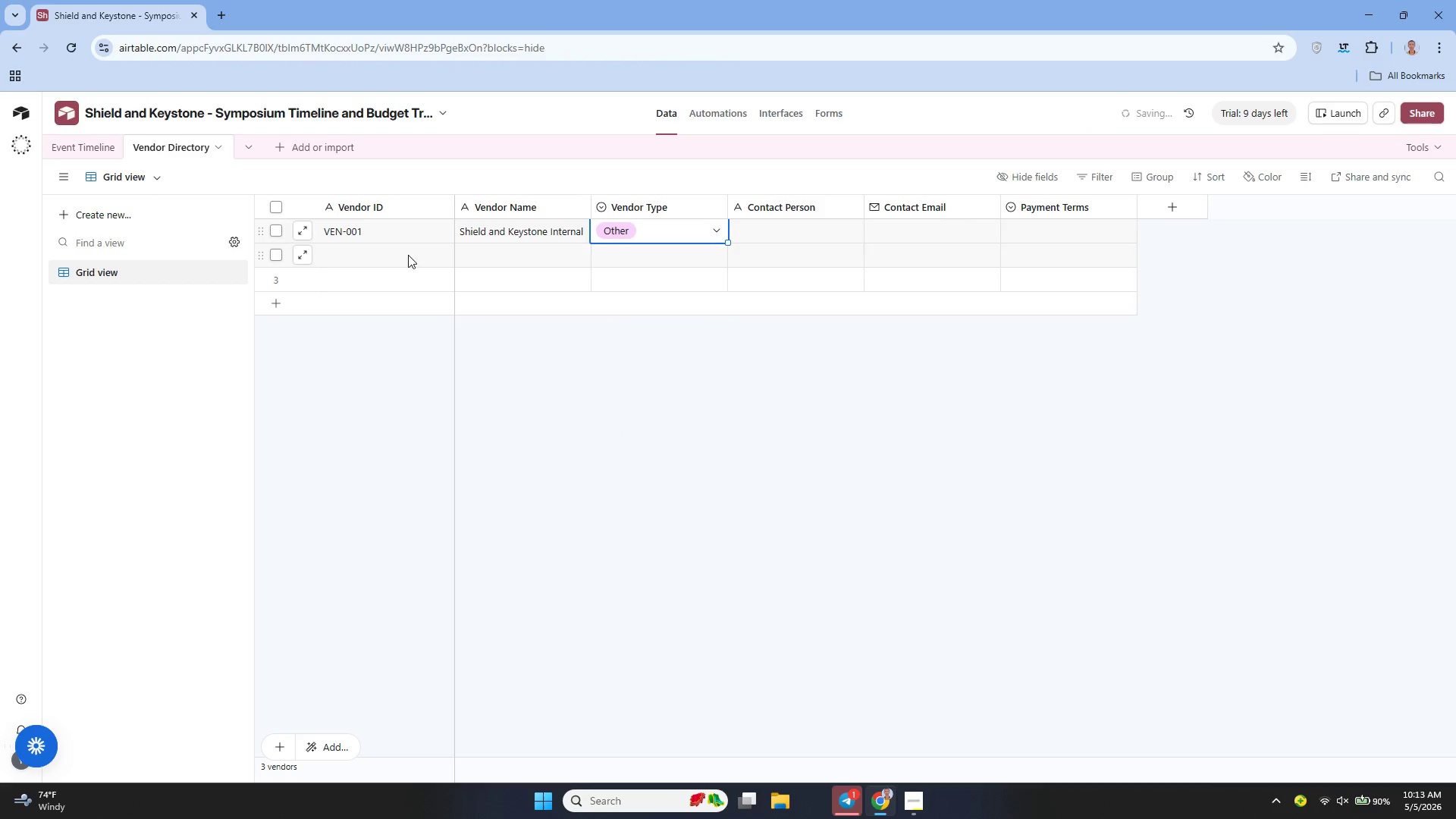 
left_click([403, 255])
 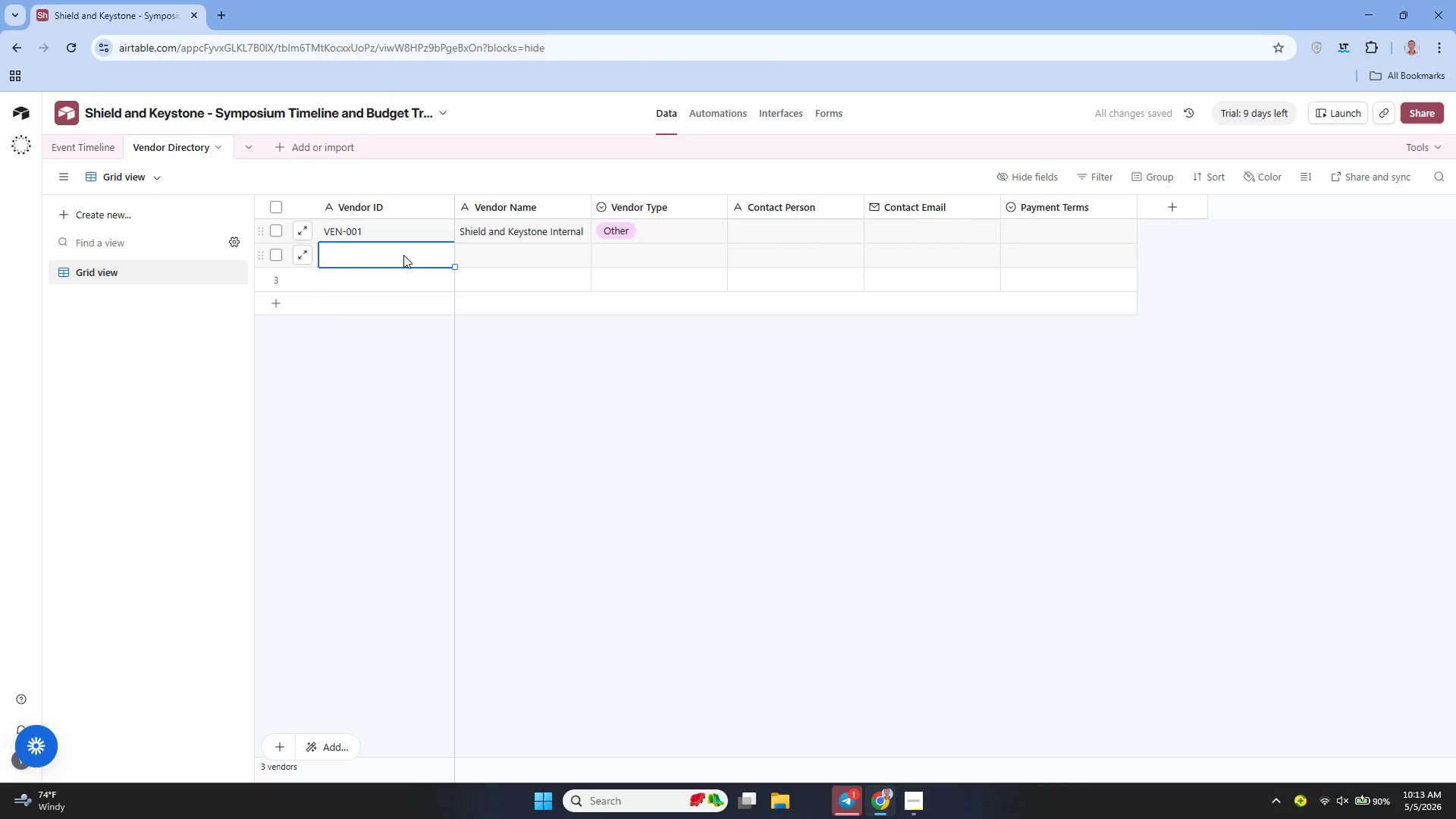 
type(F)
key(Backspace)
type(VEN-002)
 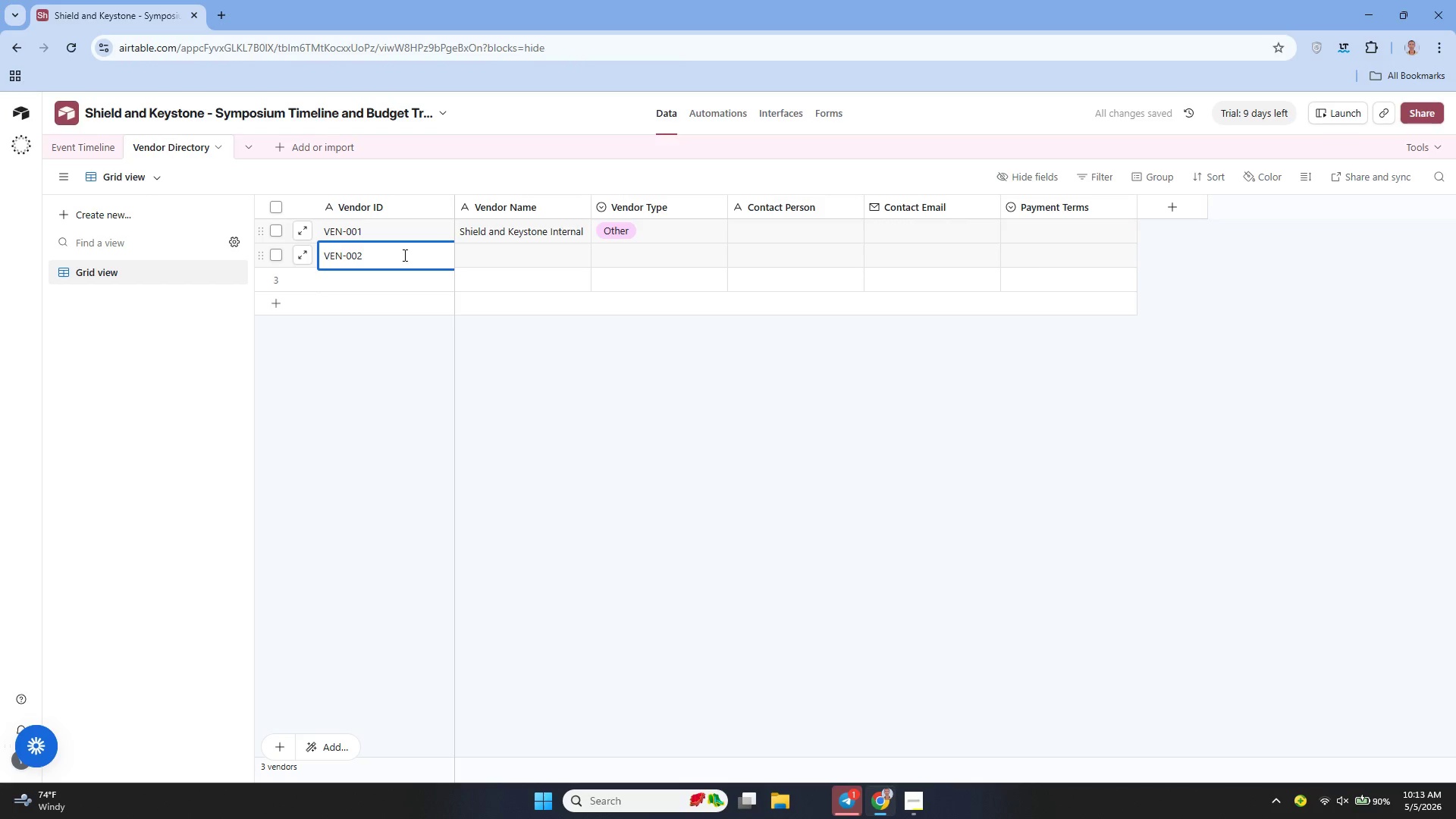 
left_click([500, 256])
 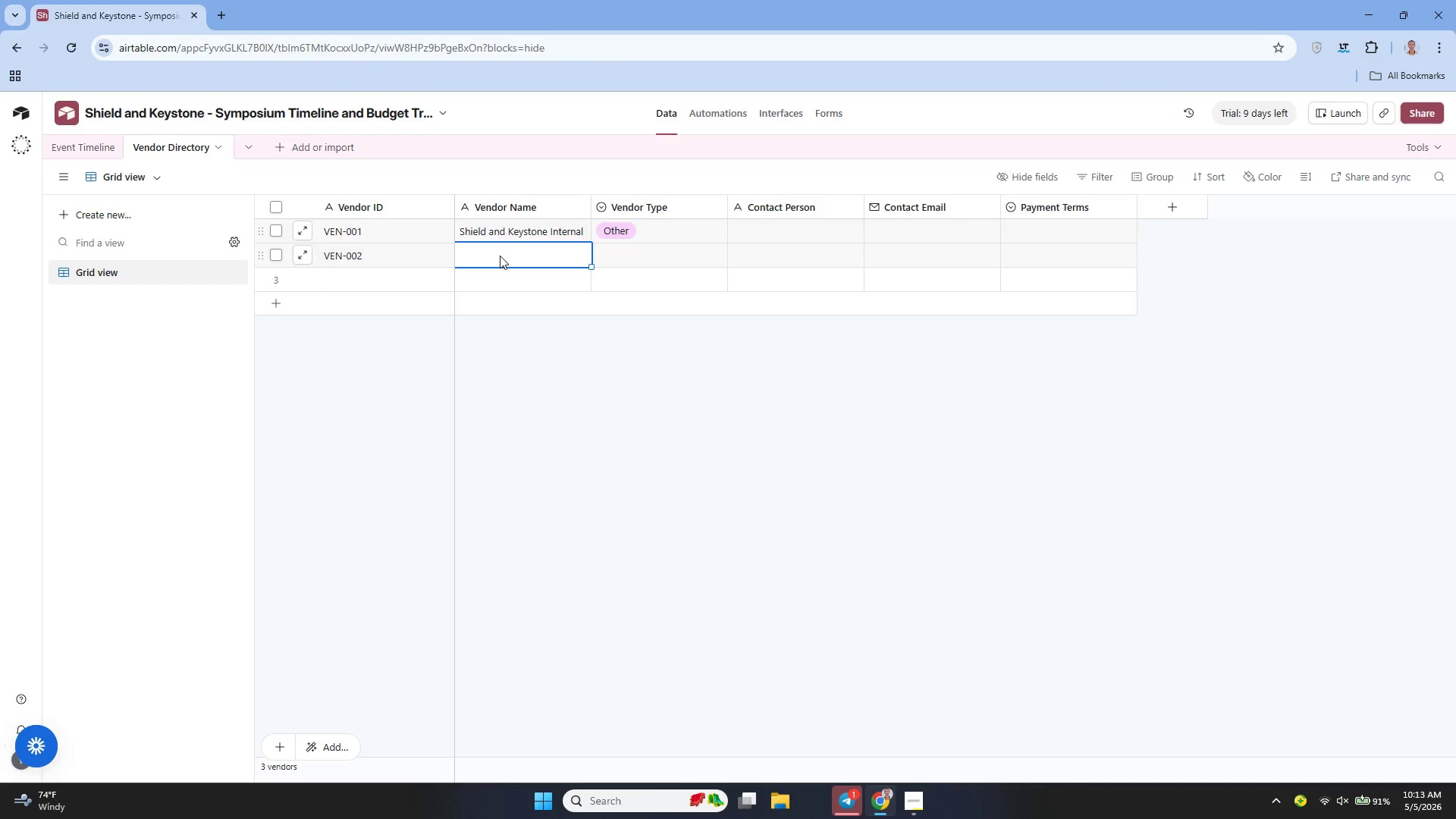 
type(LU)
key(Backspace)
key(Backspace)
type(Luzury)
key(Backspace)
key(Backspace)
key(Backspace)
key(Backspace)
type(xury X)
key(Backspace)
type(Coach Rentla)
key(Backspace)
key(Backspace)
type(tals)
 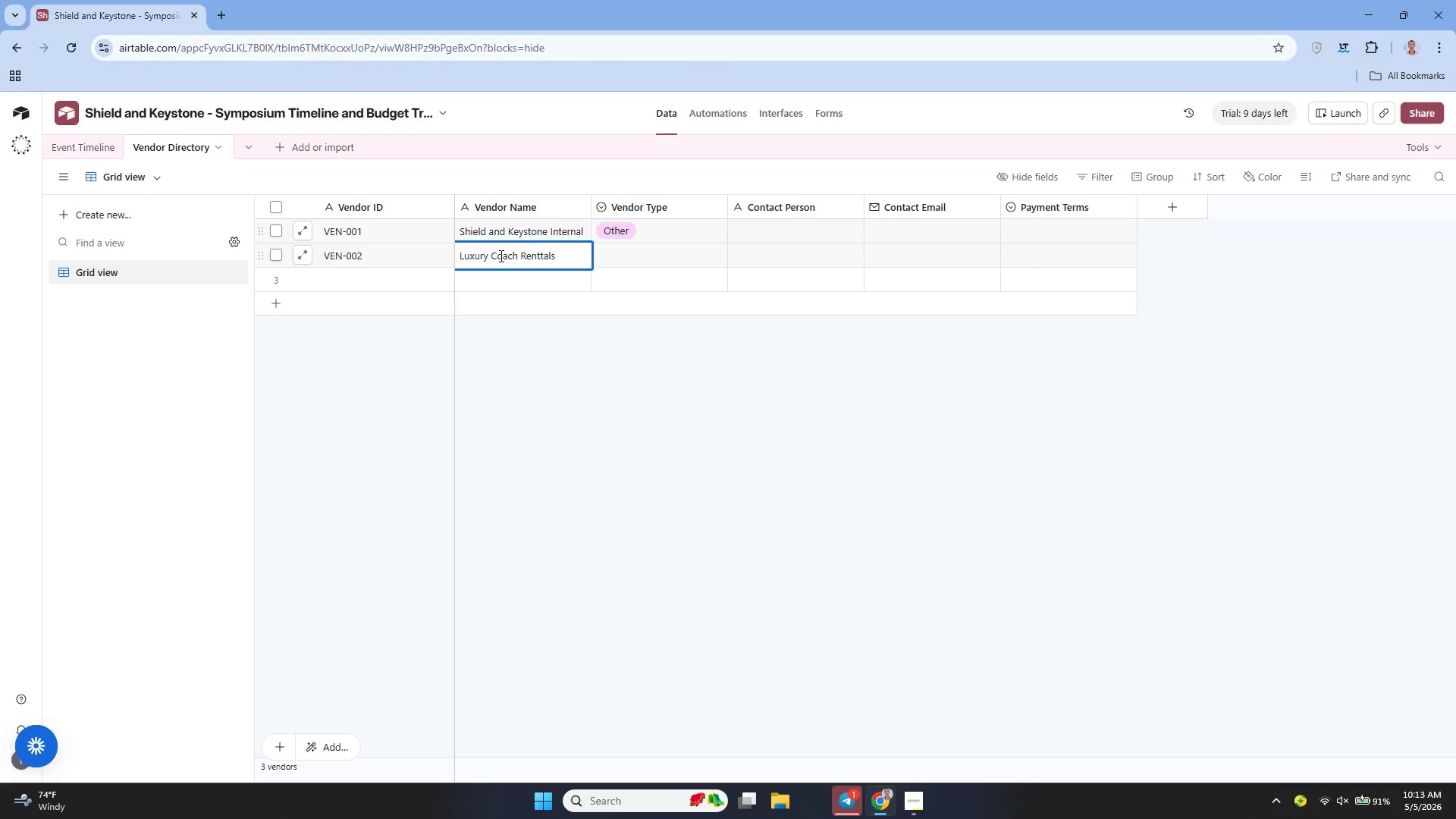 
key(Backspace)
key(Backspace)
key(Backspace)
key(Backspace)
type(als)
 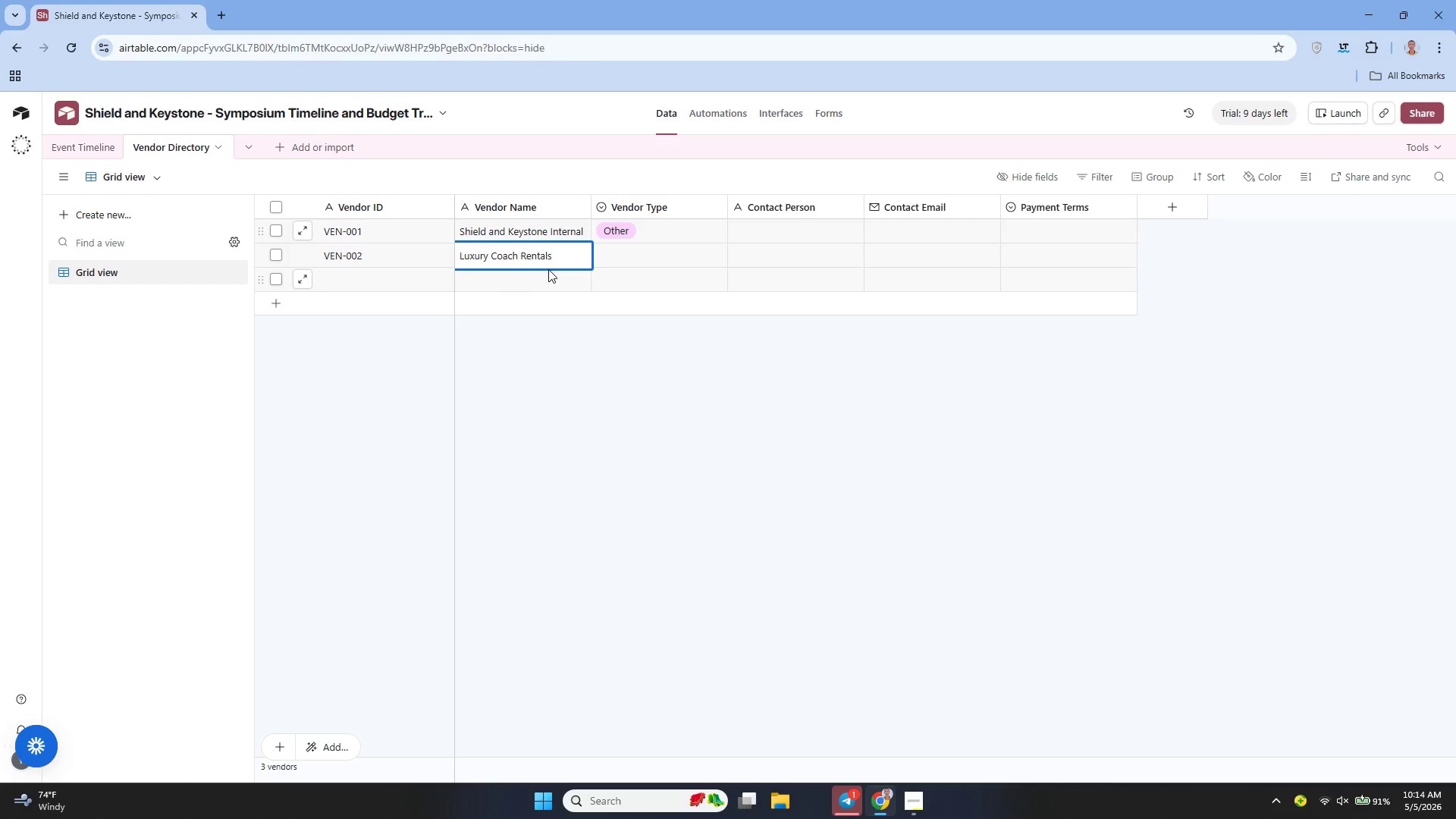 
left_click([664, 262])
 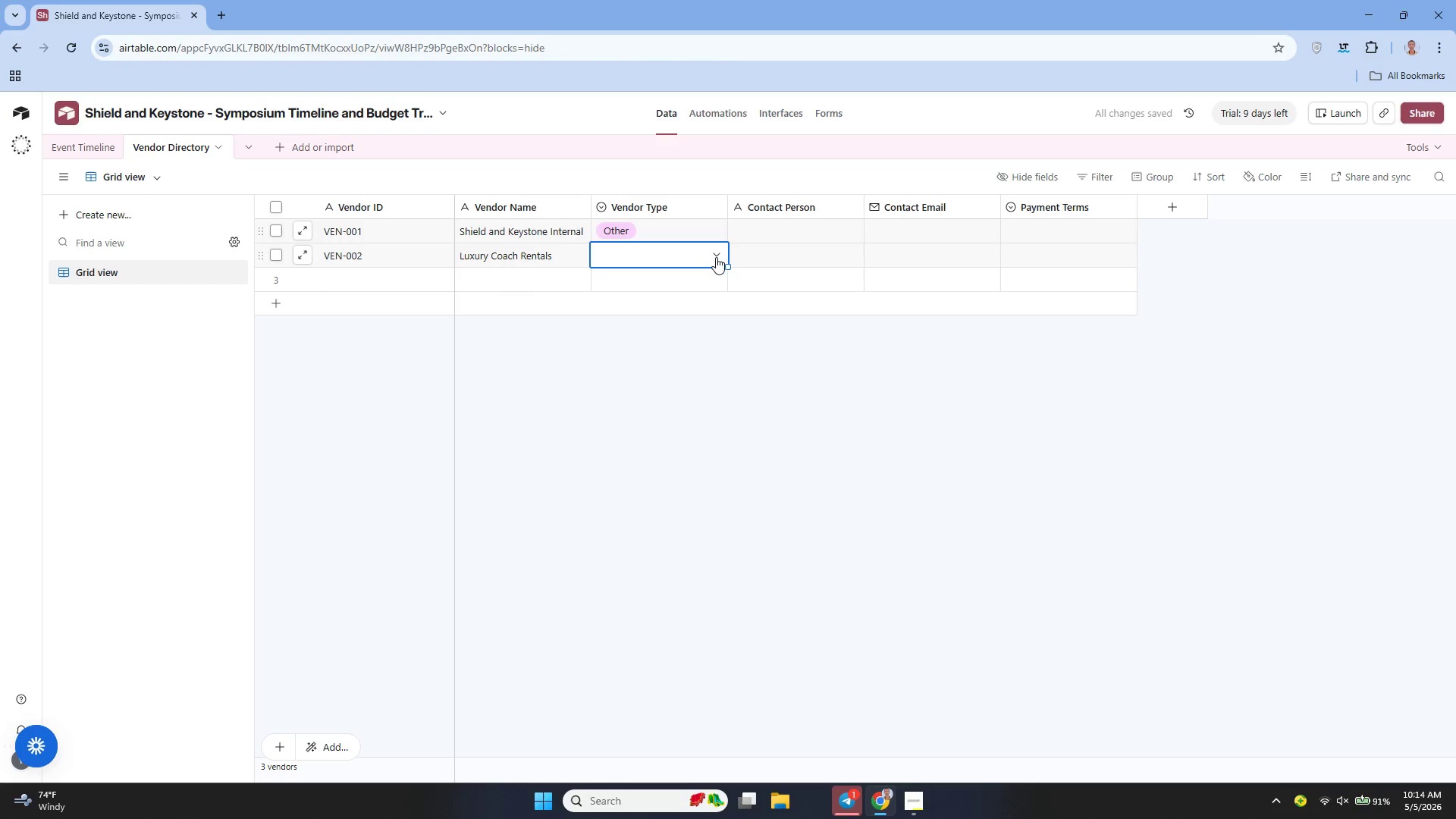 
left_click([720, 256])
 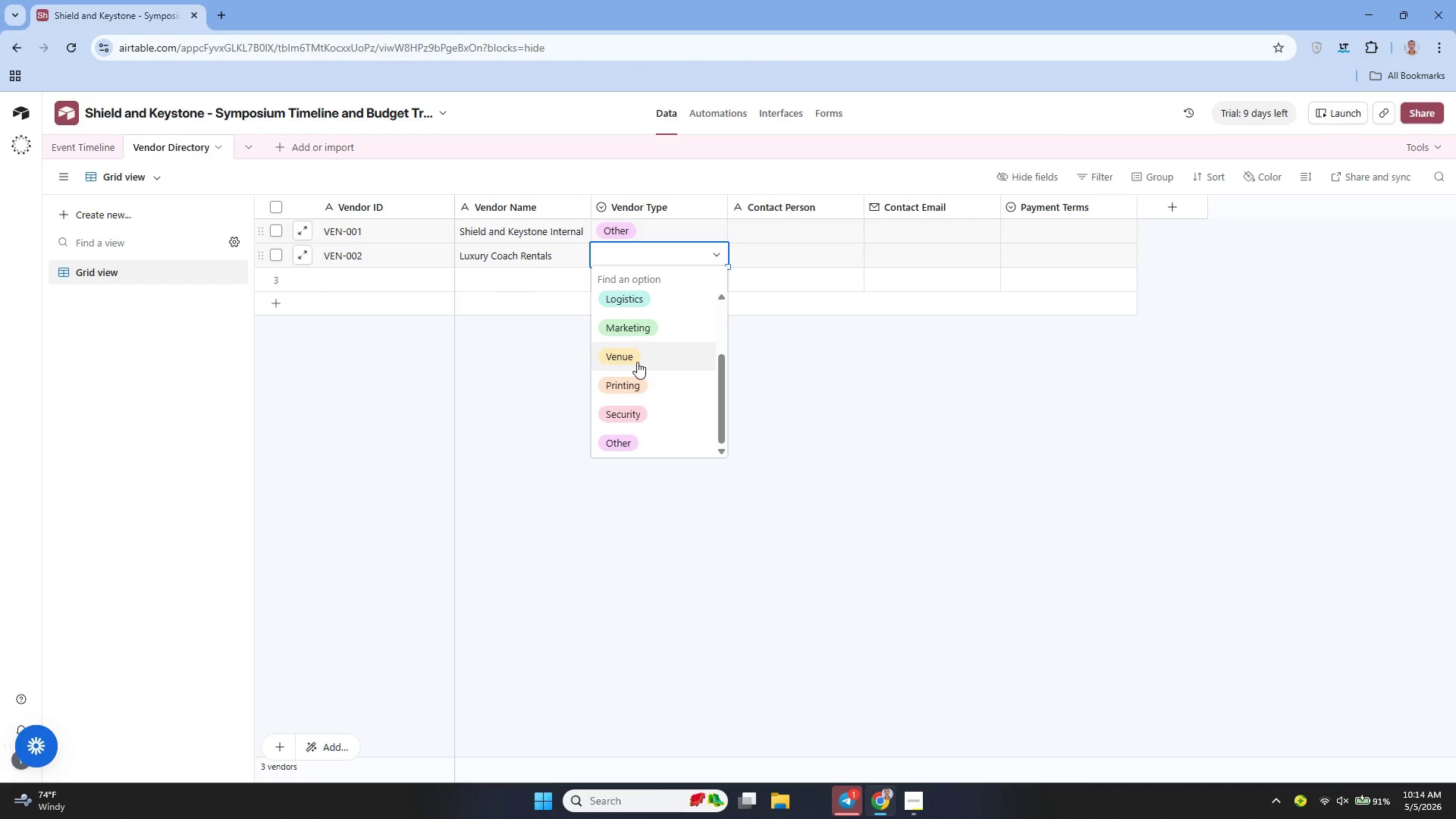 
left_click([632, 331])
 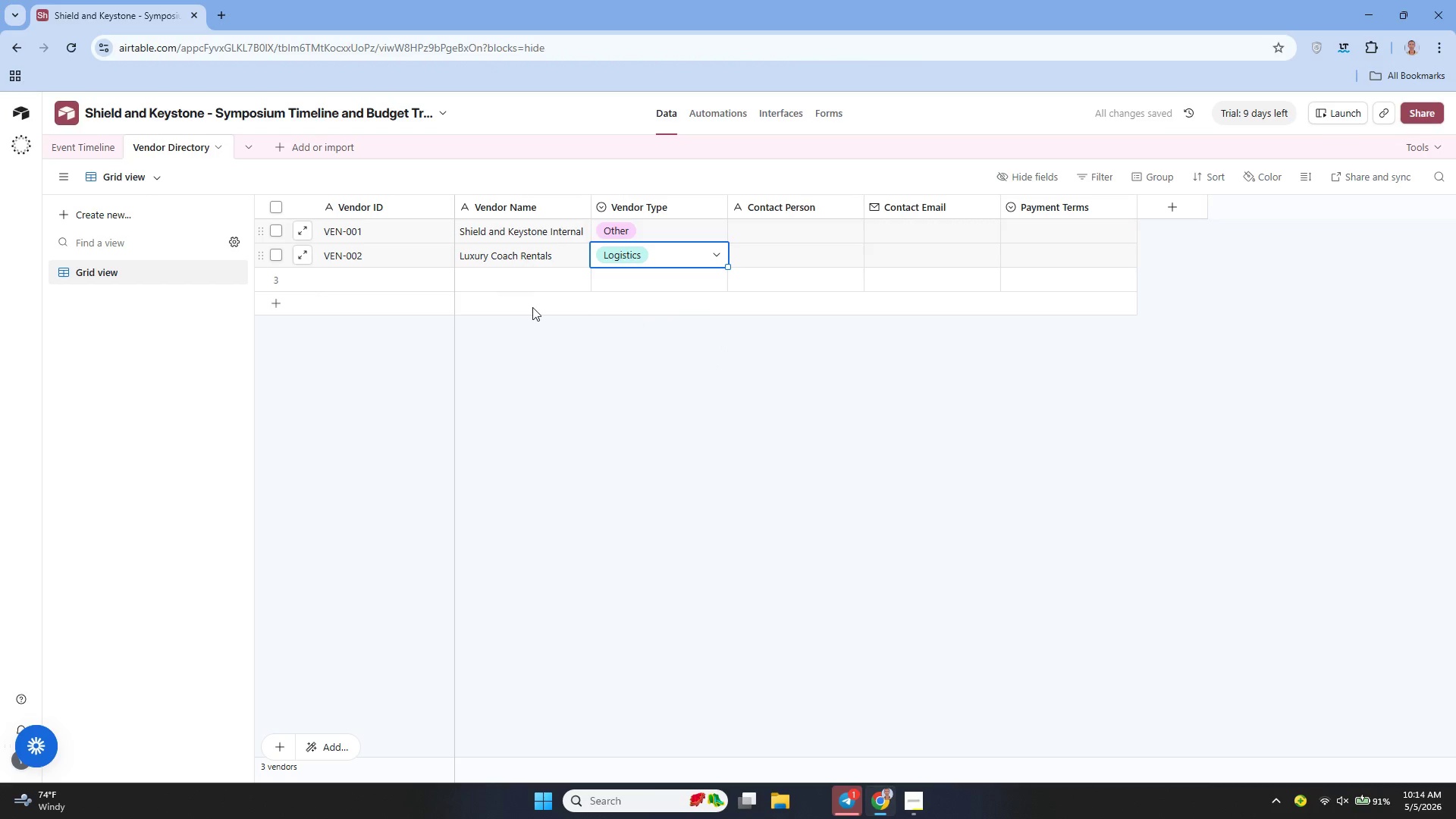 
left_click([408, 279])
 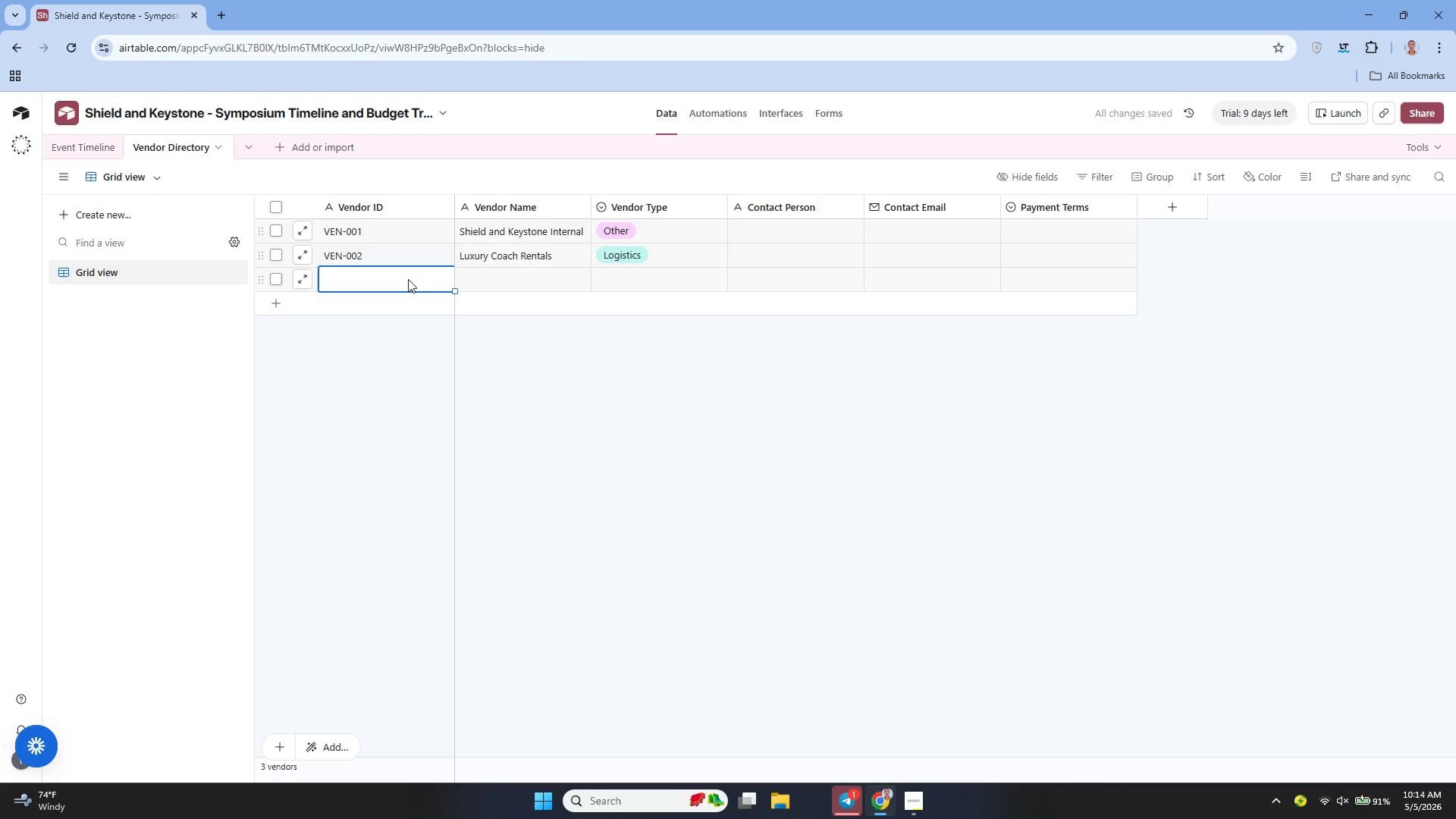 
type(VEN-004)
 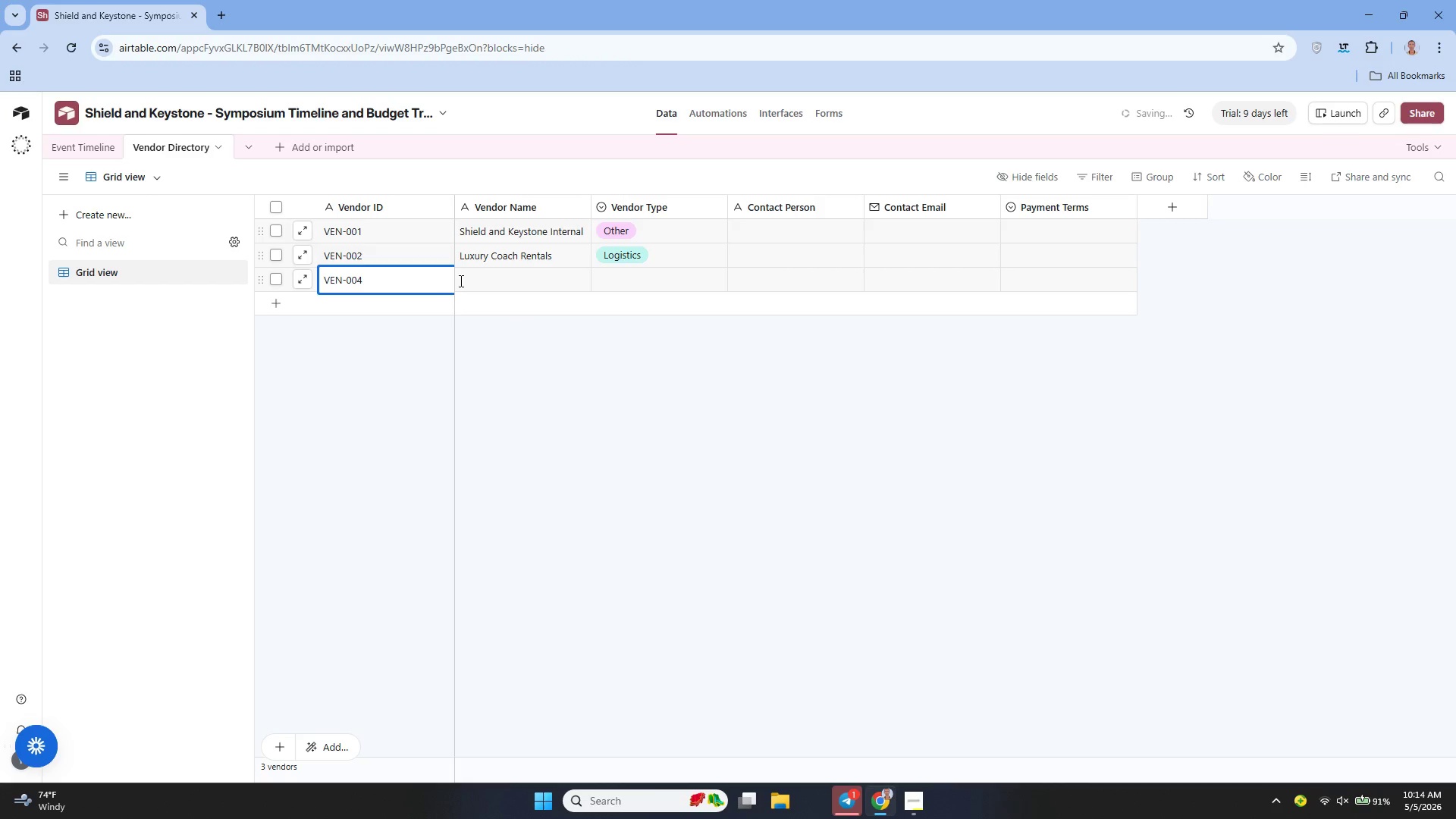 
left_click([506, 278])
 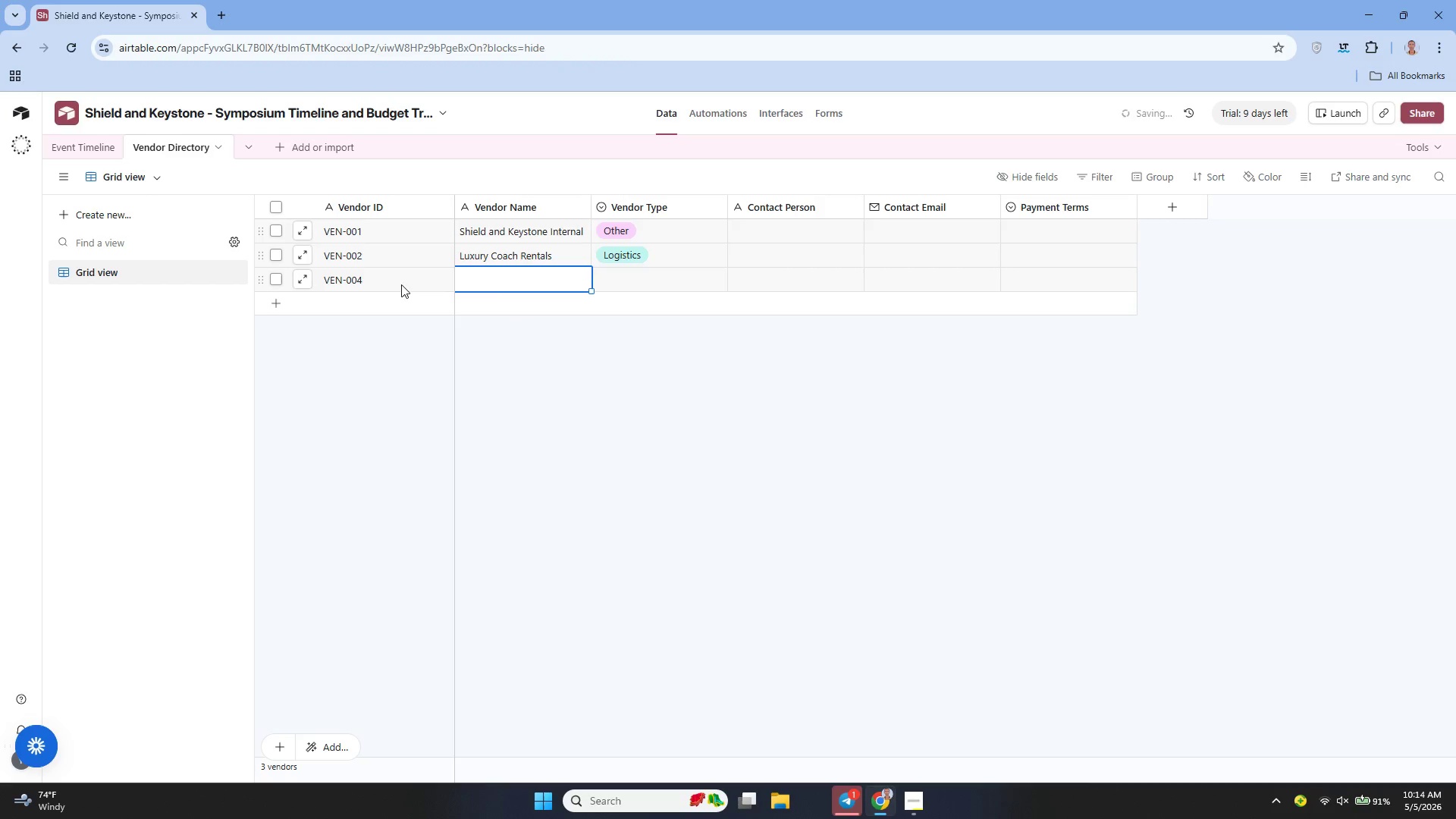 
double_click([384, 284])
 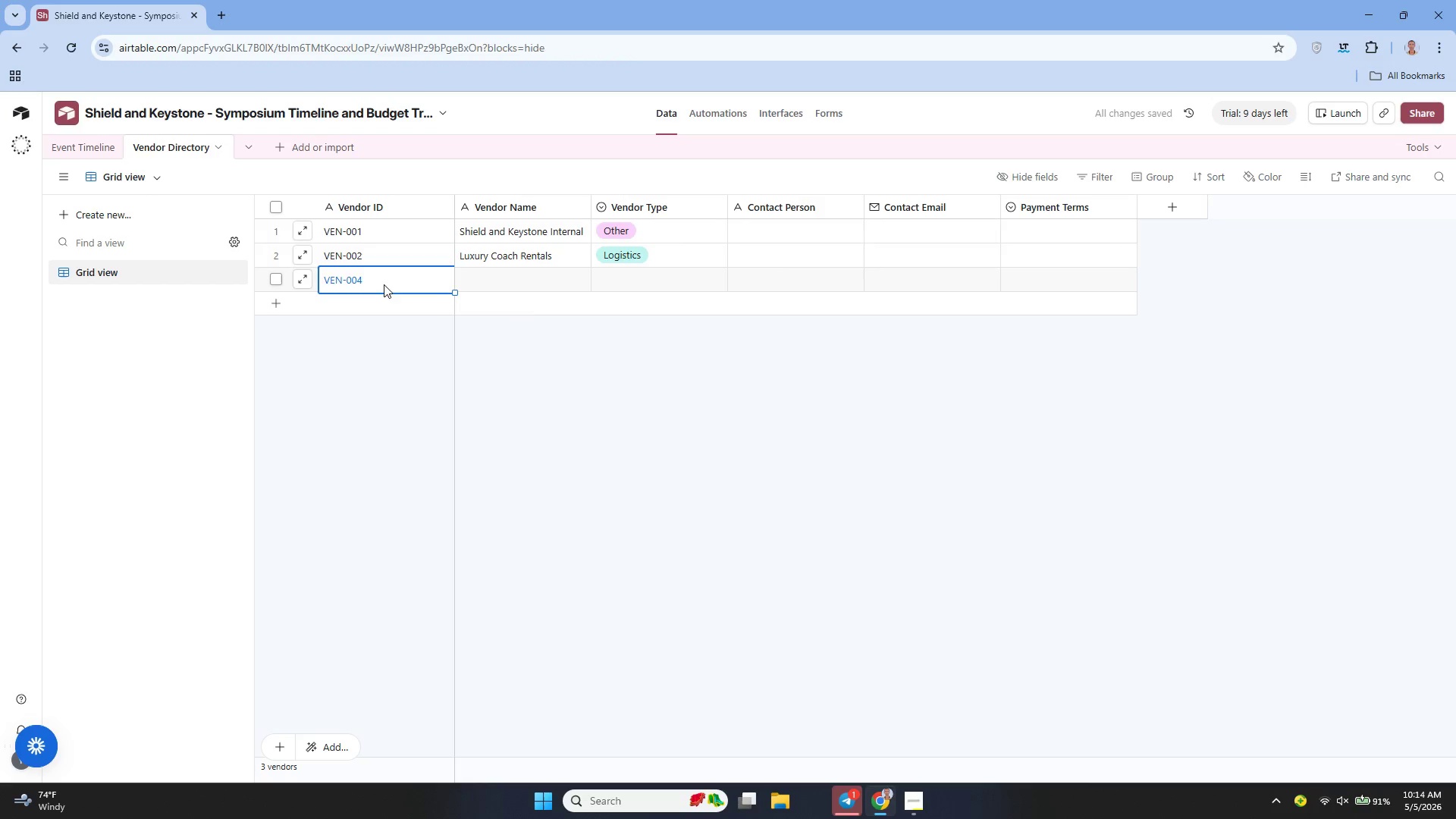 
triple_click([384, 284])
 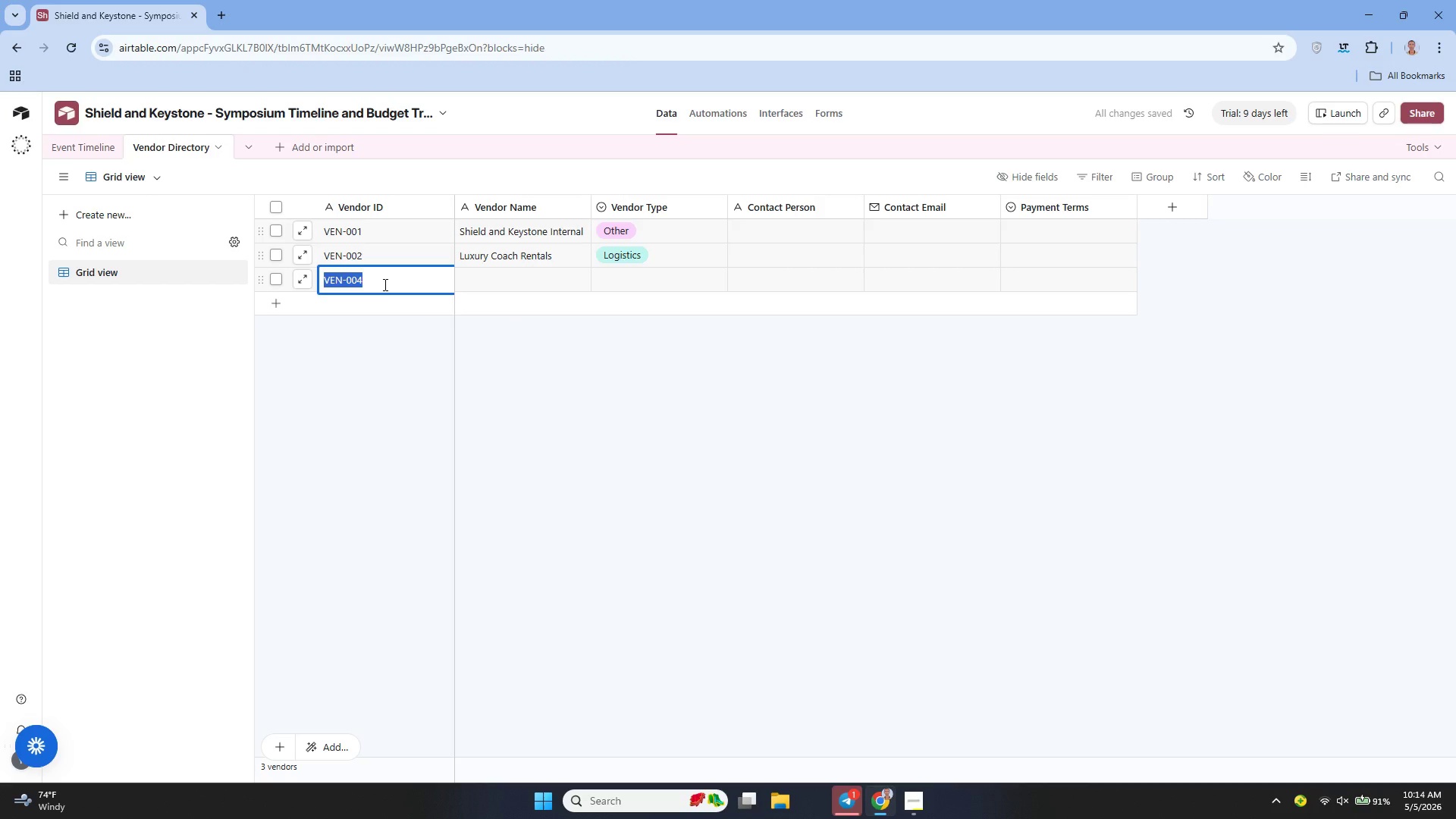 
triple_click([384, 284])
 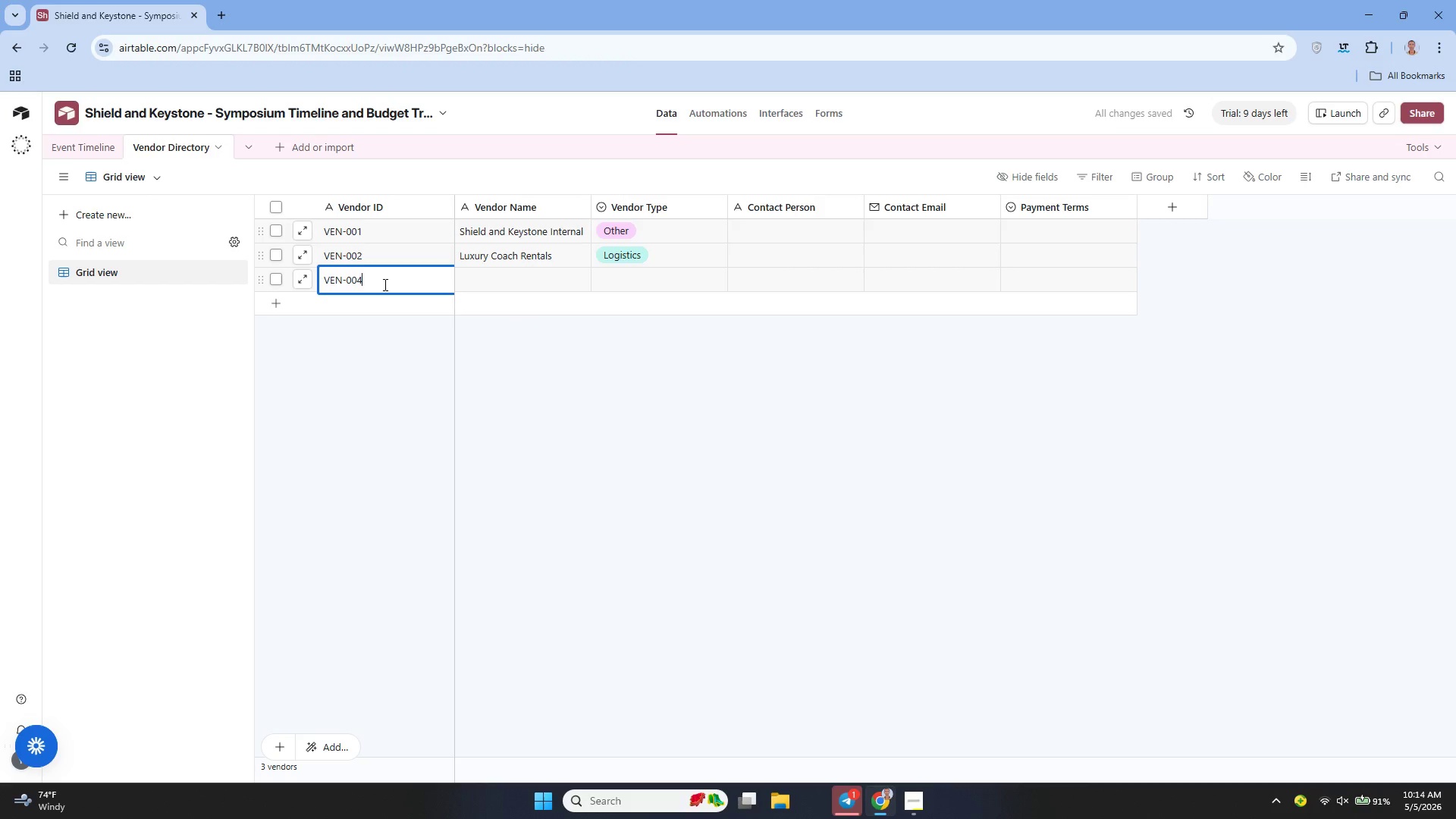 
key(Backspace)
type(3)
key(Tab)
type(TechStream Solutons)
 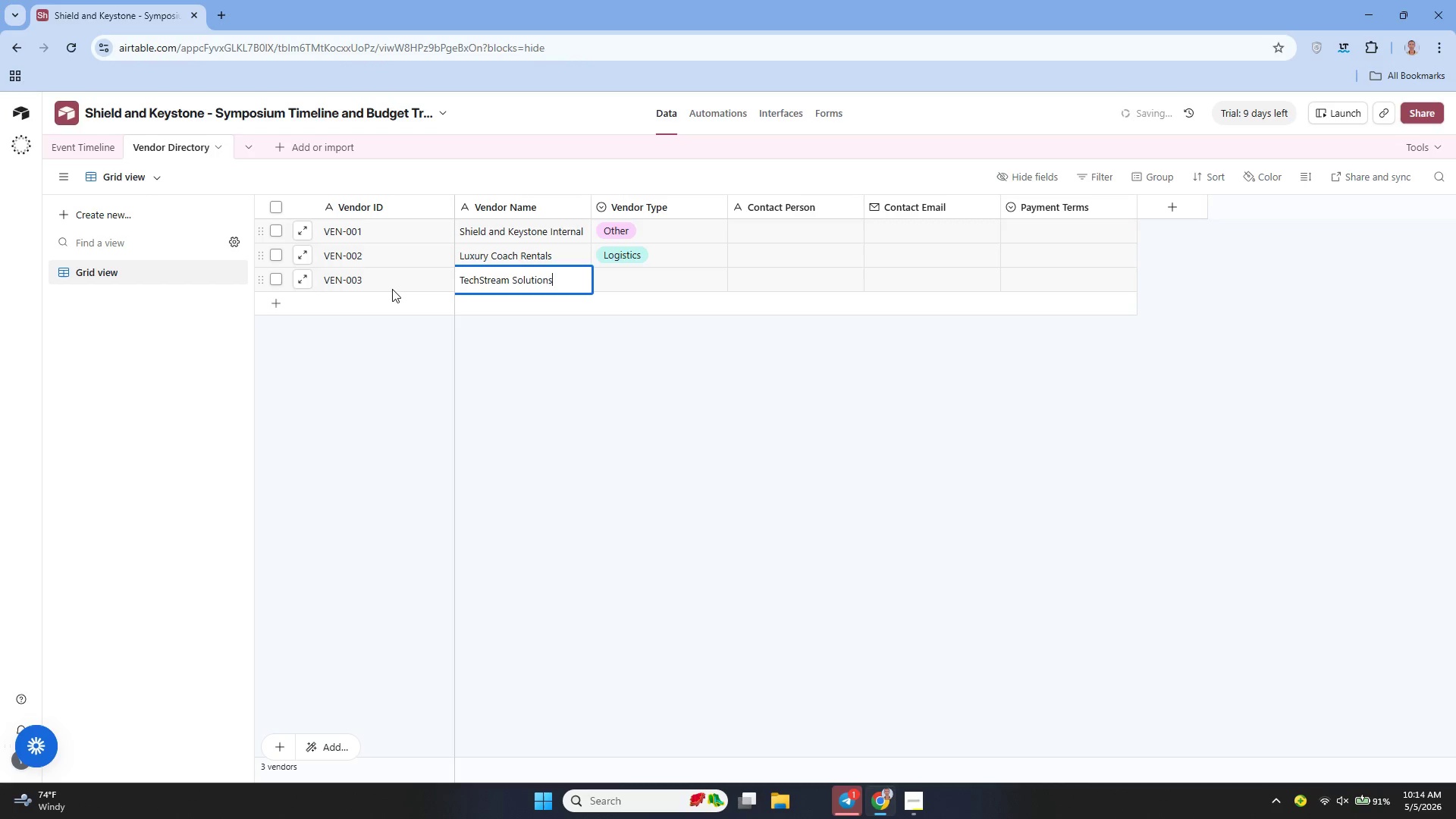 
 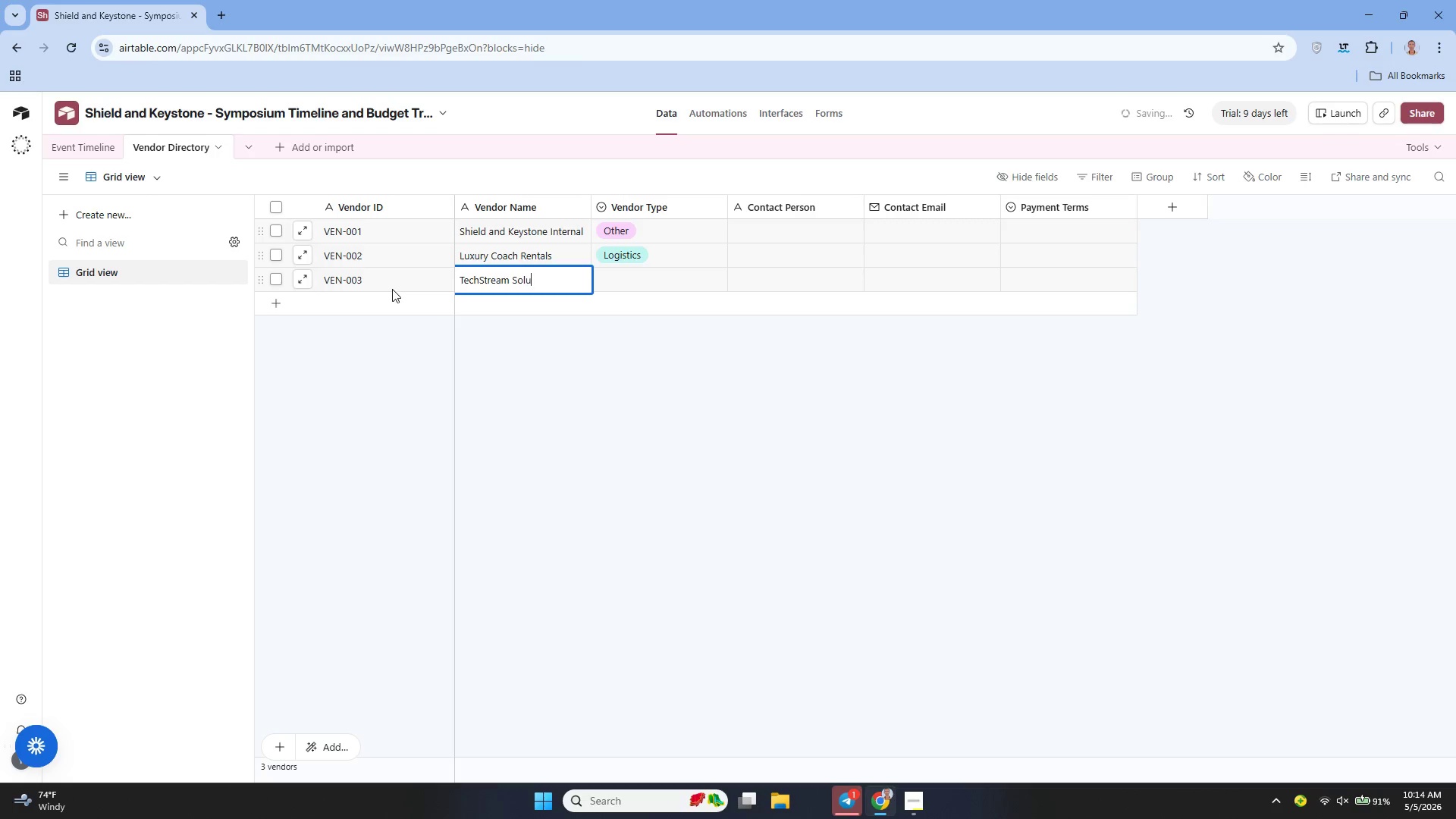 
hold_key(key=I, duration=0.33)
 